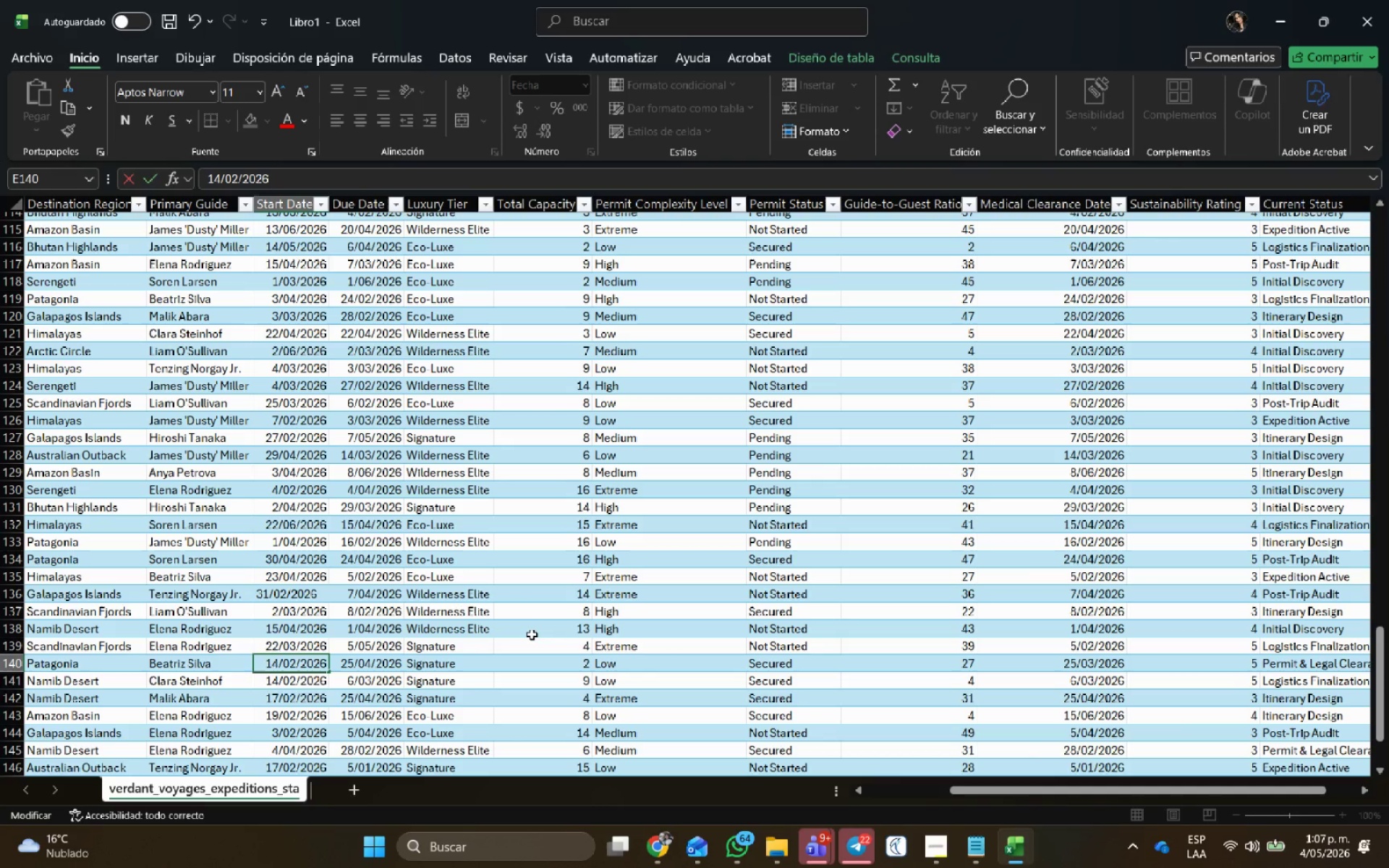 
key(NumpadEnter)
 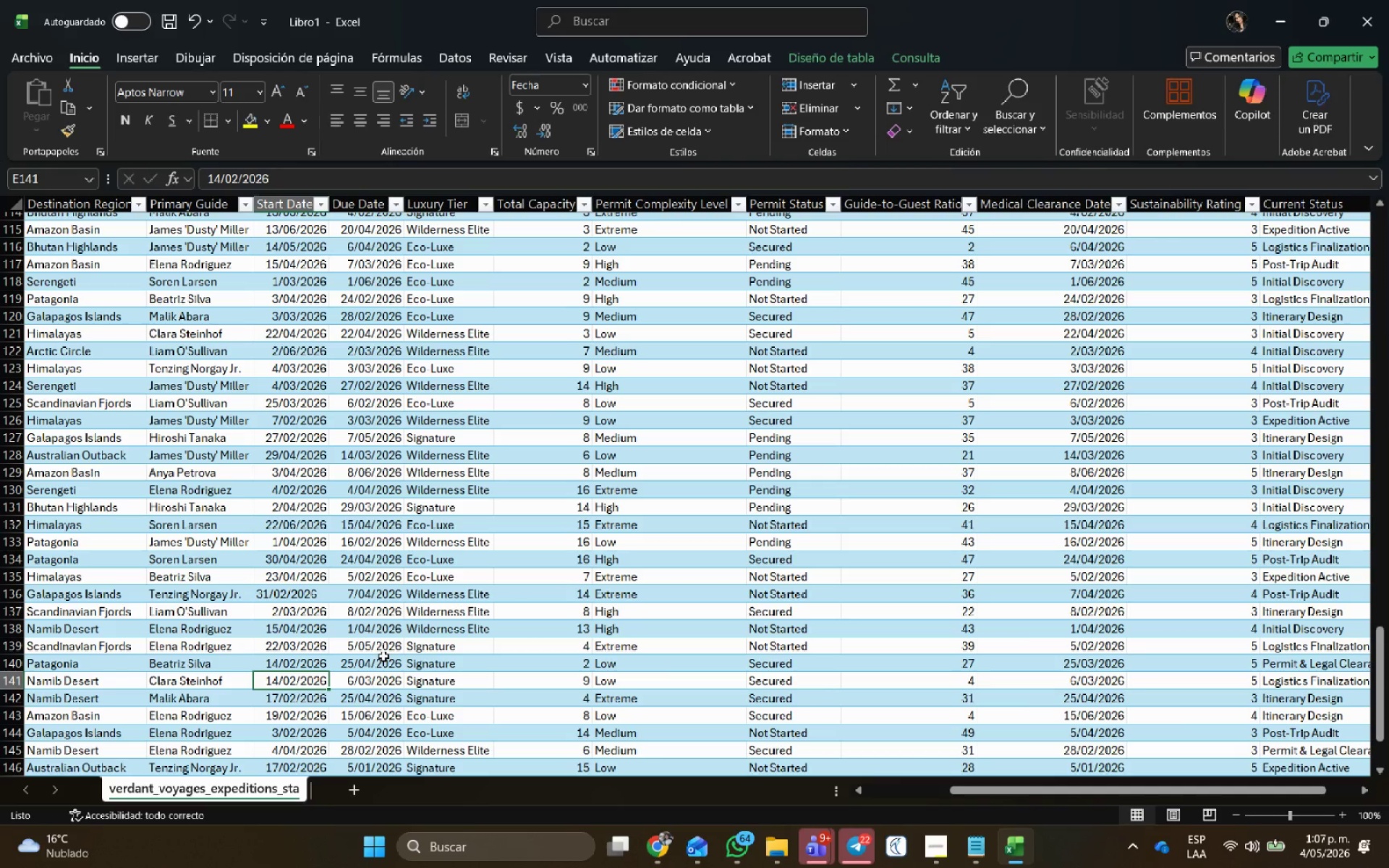 
left_click([394, 627])
 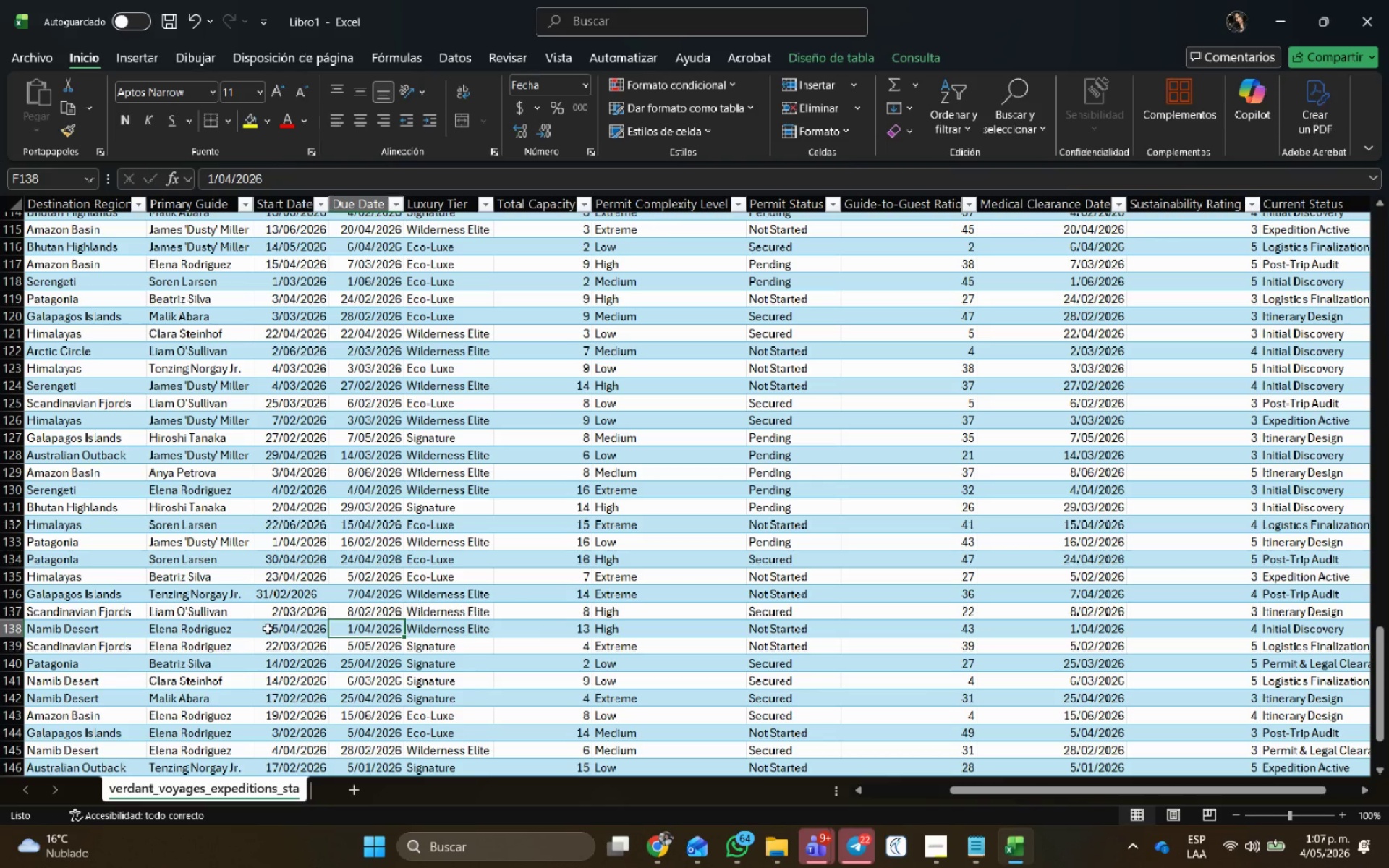 
left_click([300, 637])
 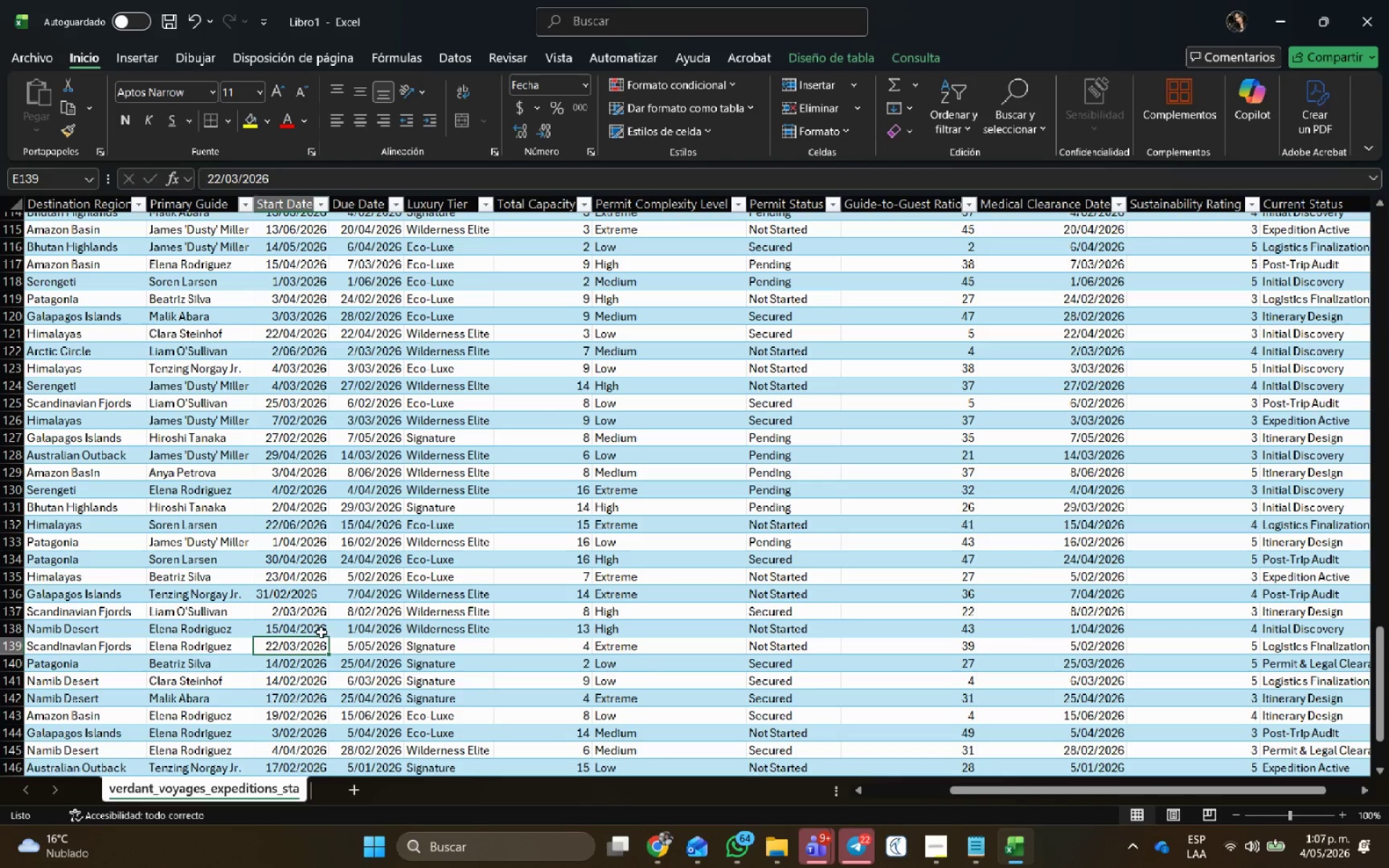 
left_click([310, 631])
 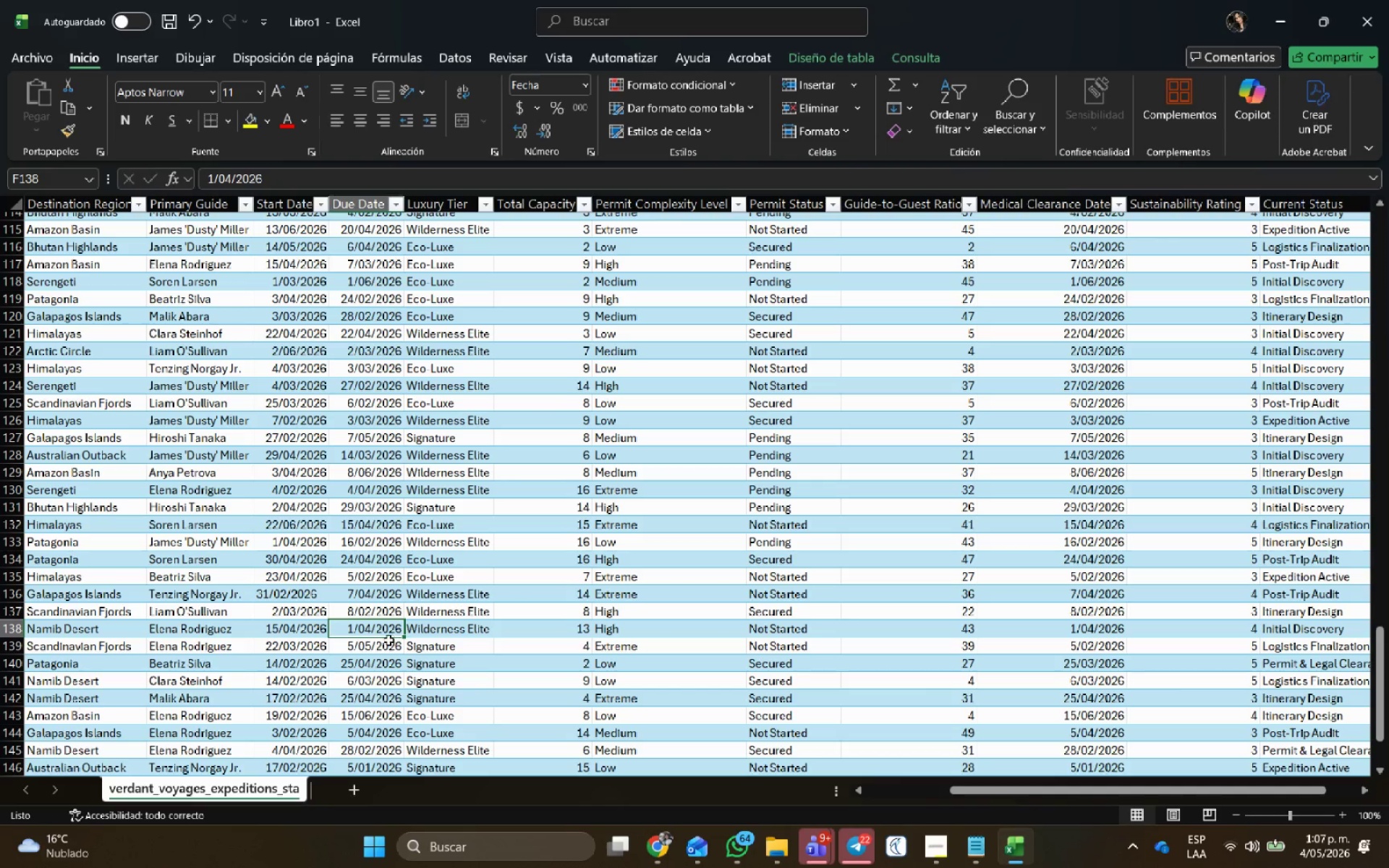 
double_click([368, 626])
 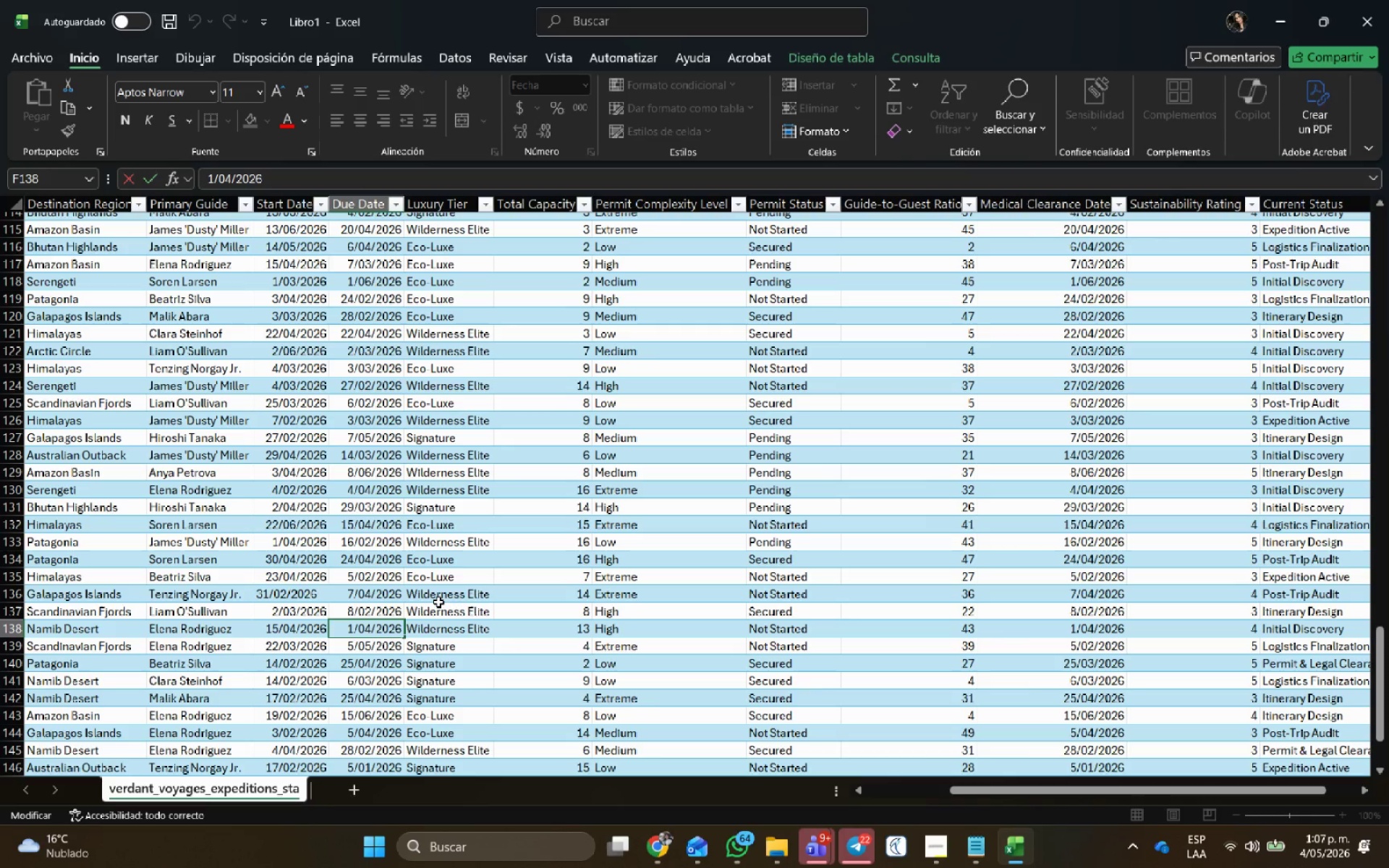 
key(Backspace)
 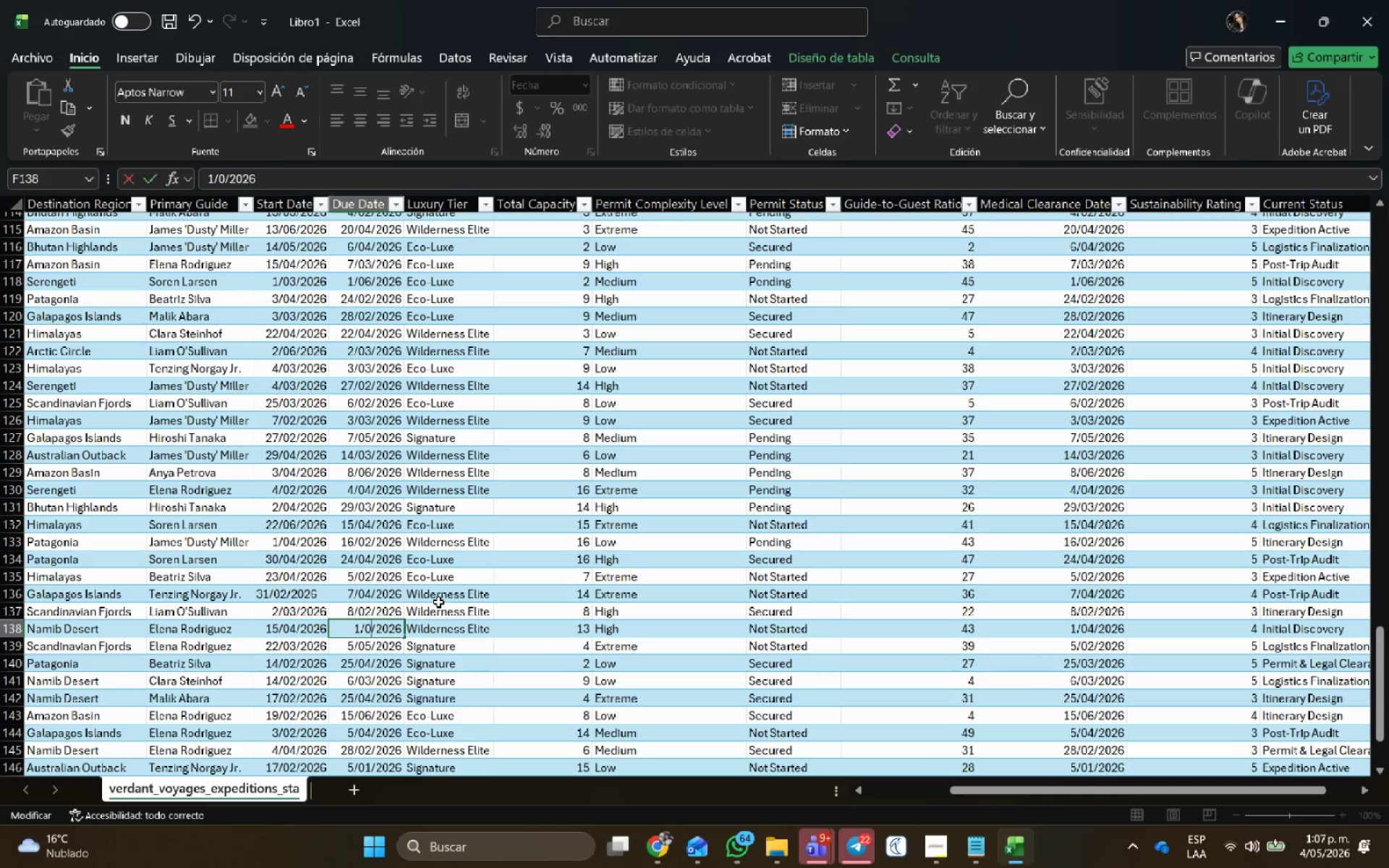 
key(Numpad5)
 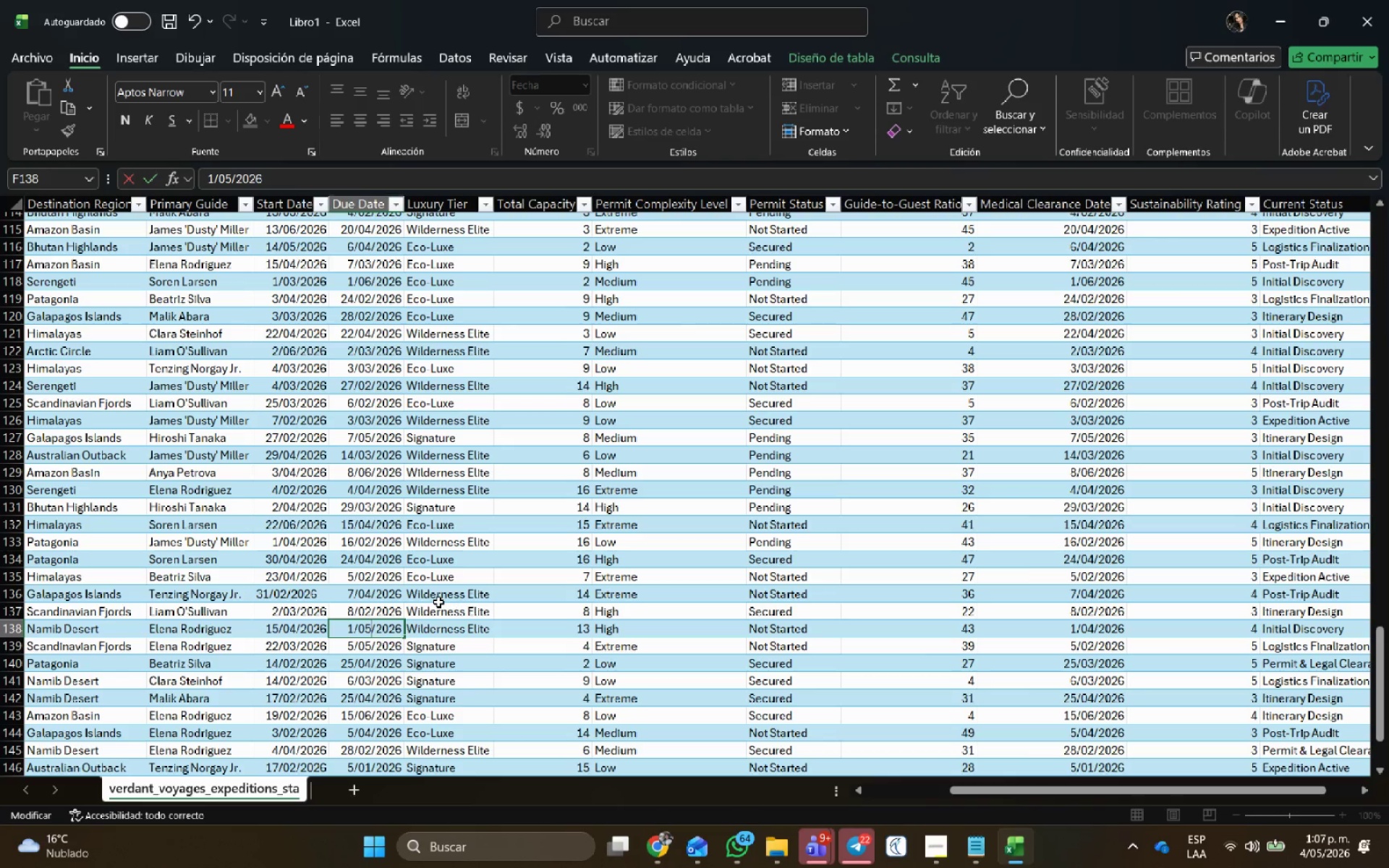 
key(NumpadEnter)
 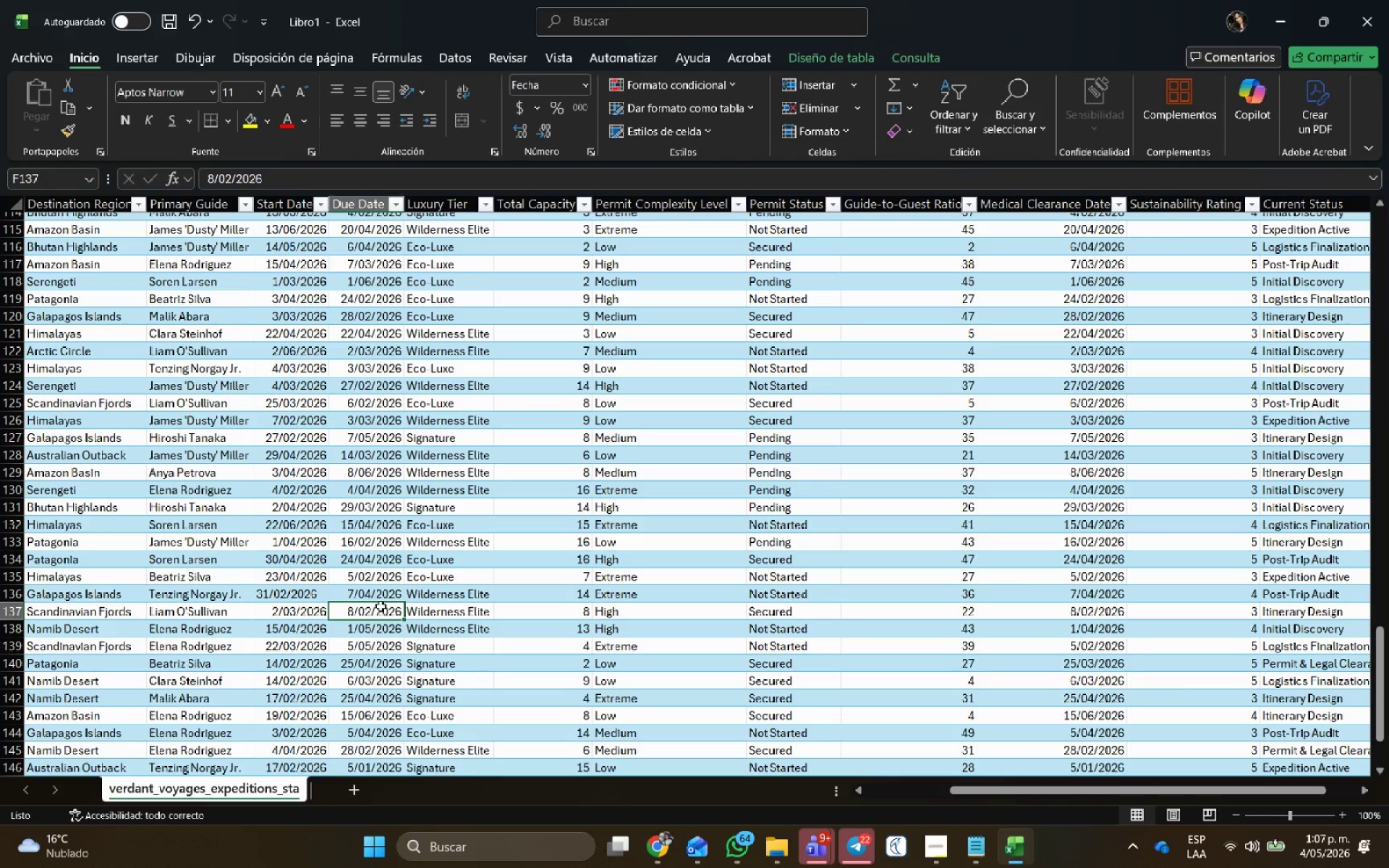 
double_click([373, 608])
 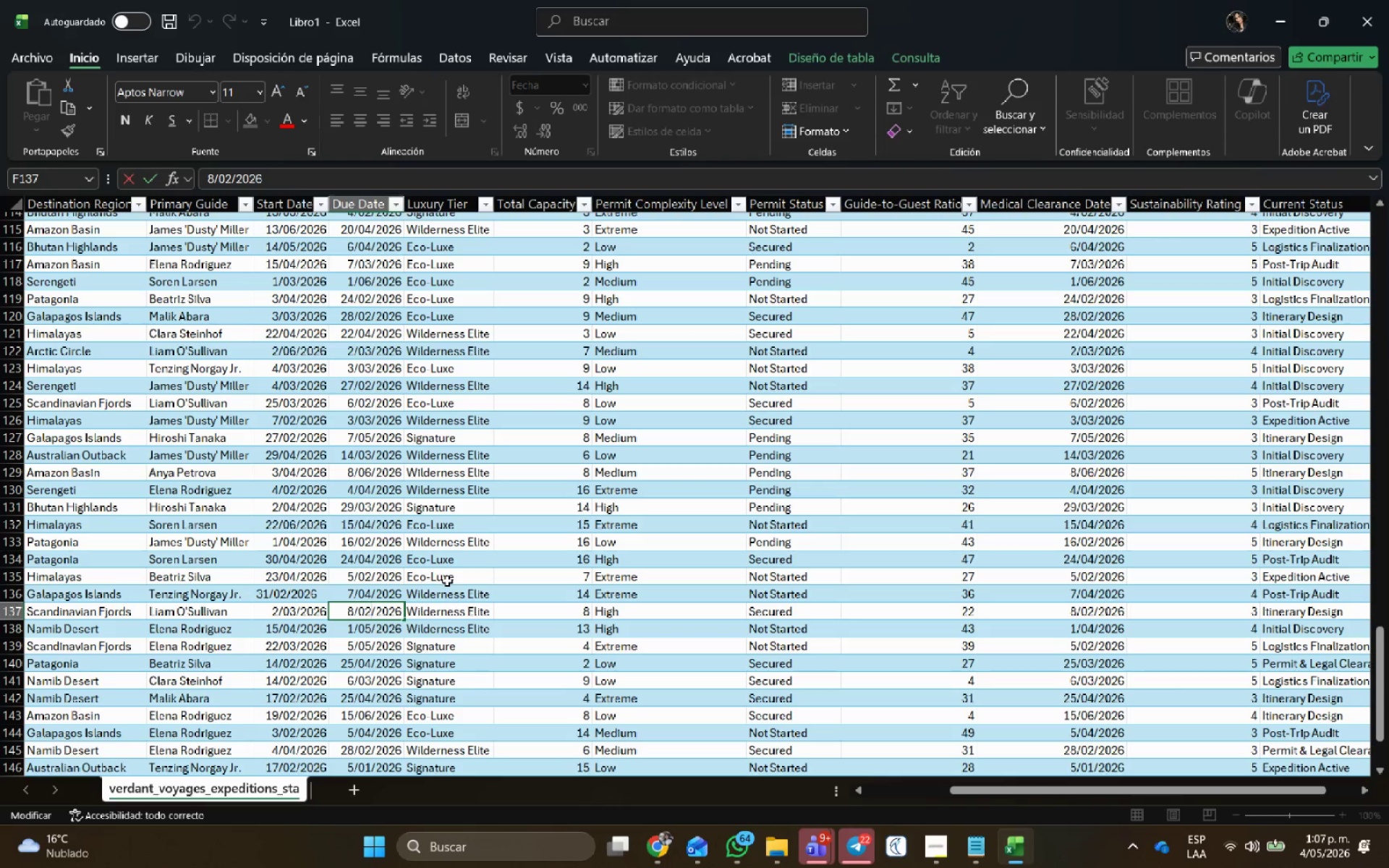 
key(Backspace)
 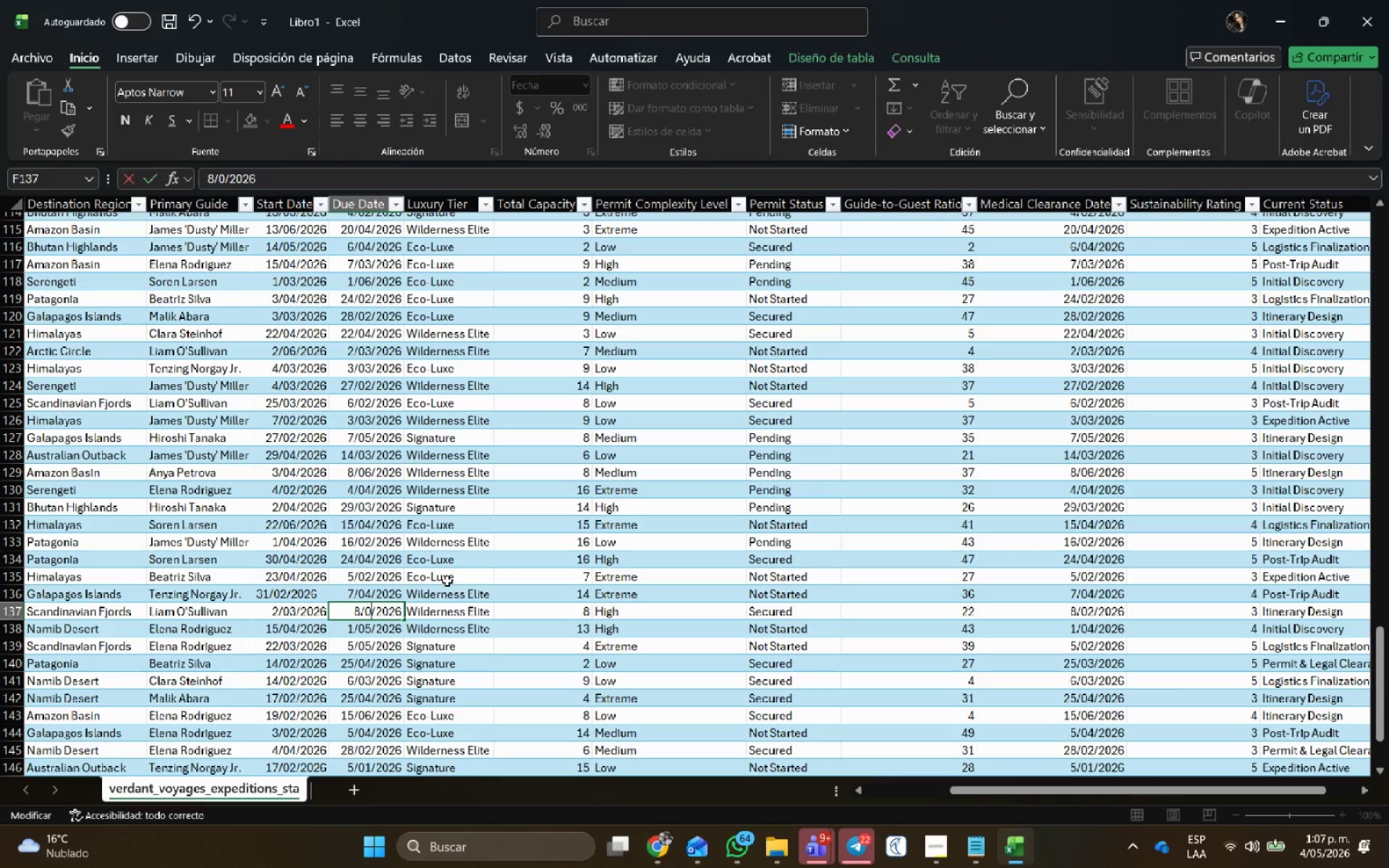 
key(Numpad5)
 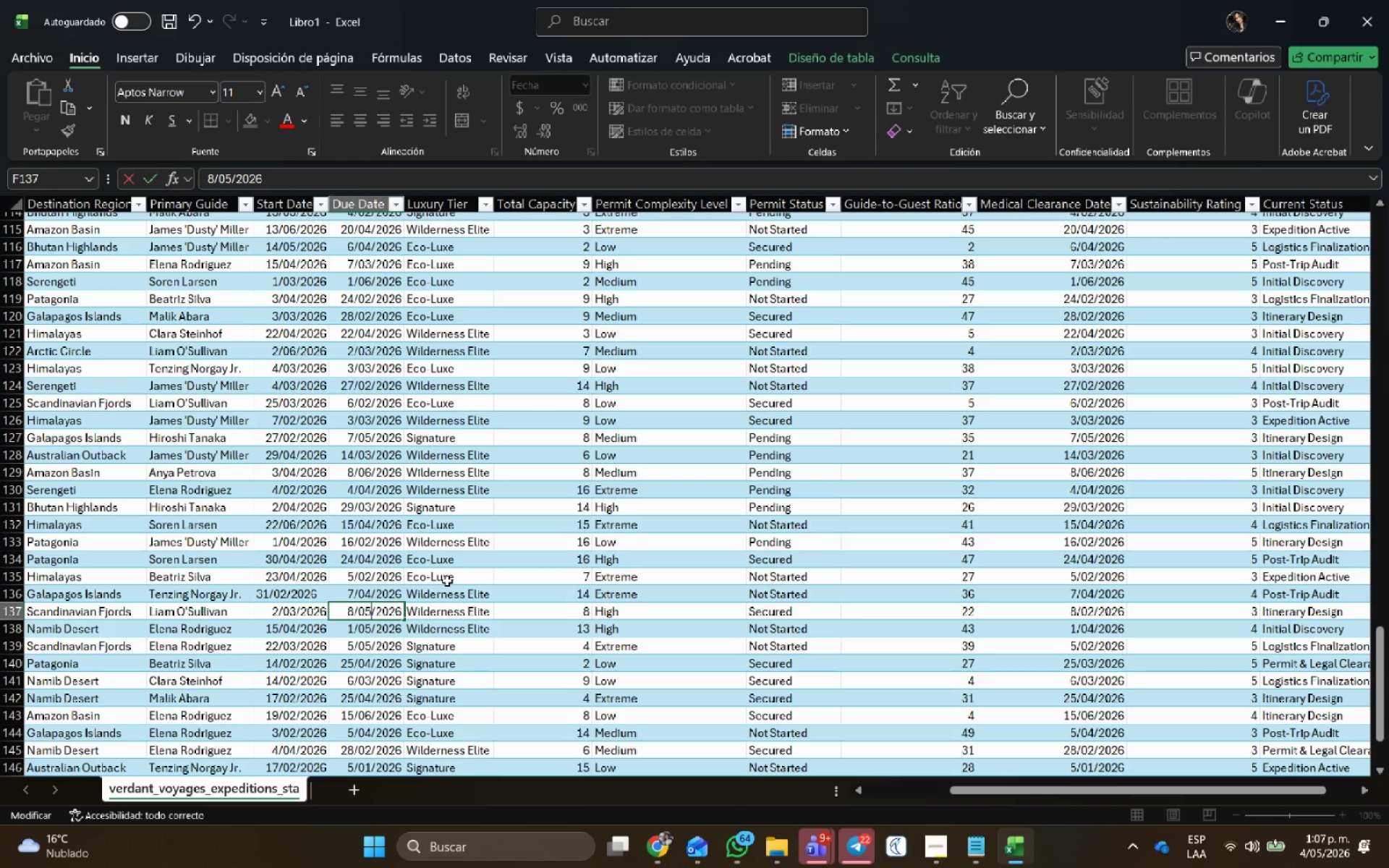 
key(NumpadEnter)
 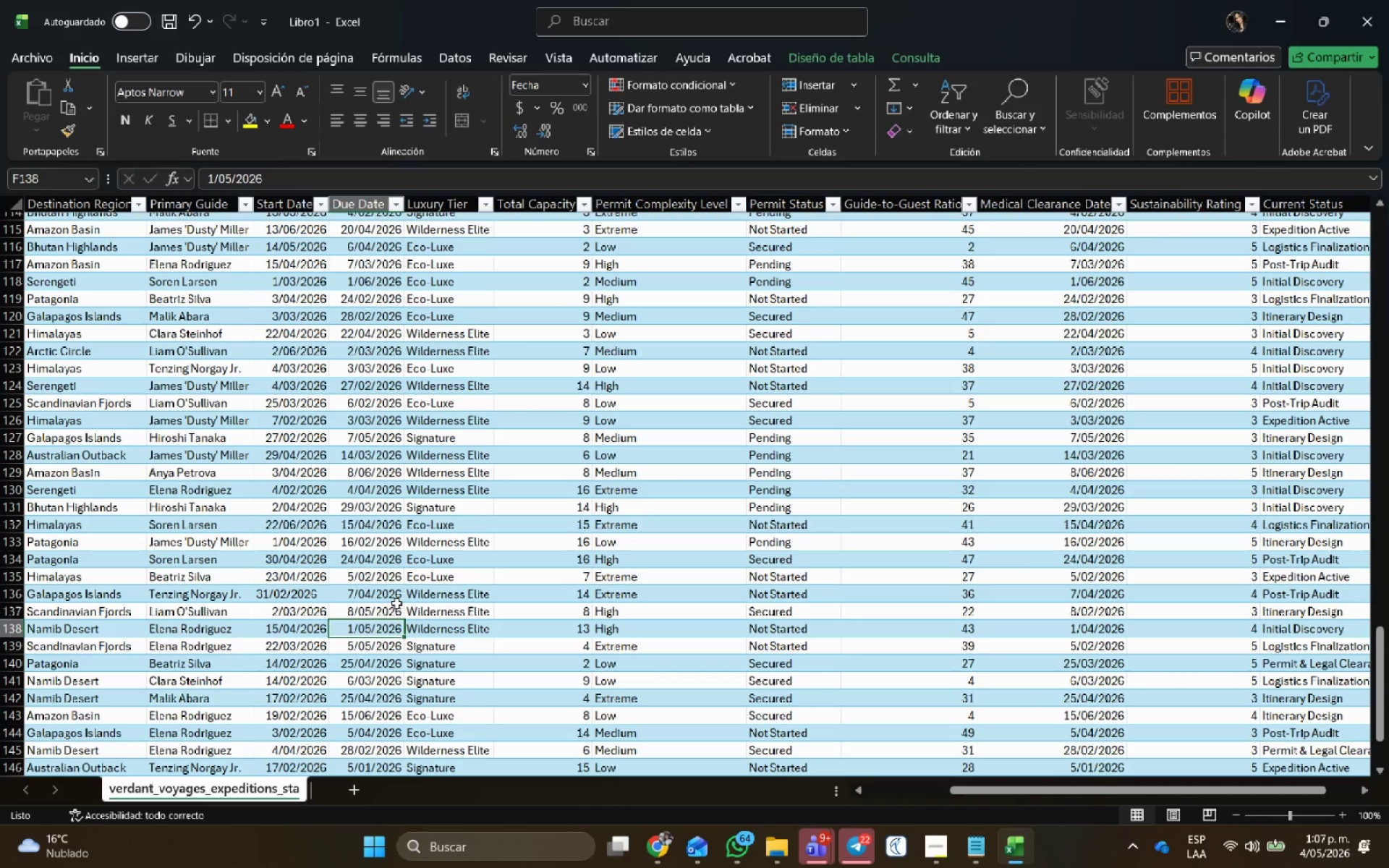 
left_click([394, 595])
 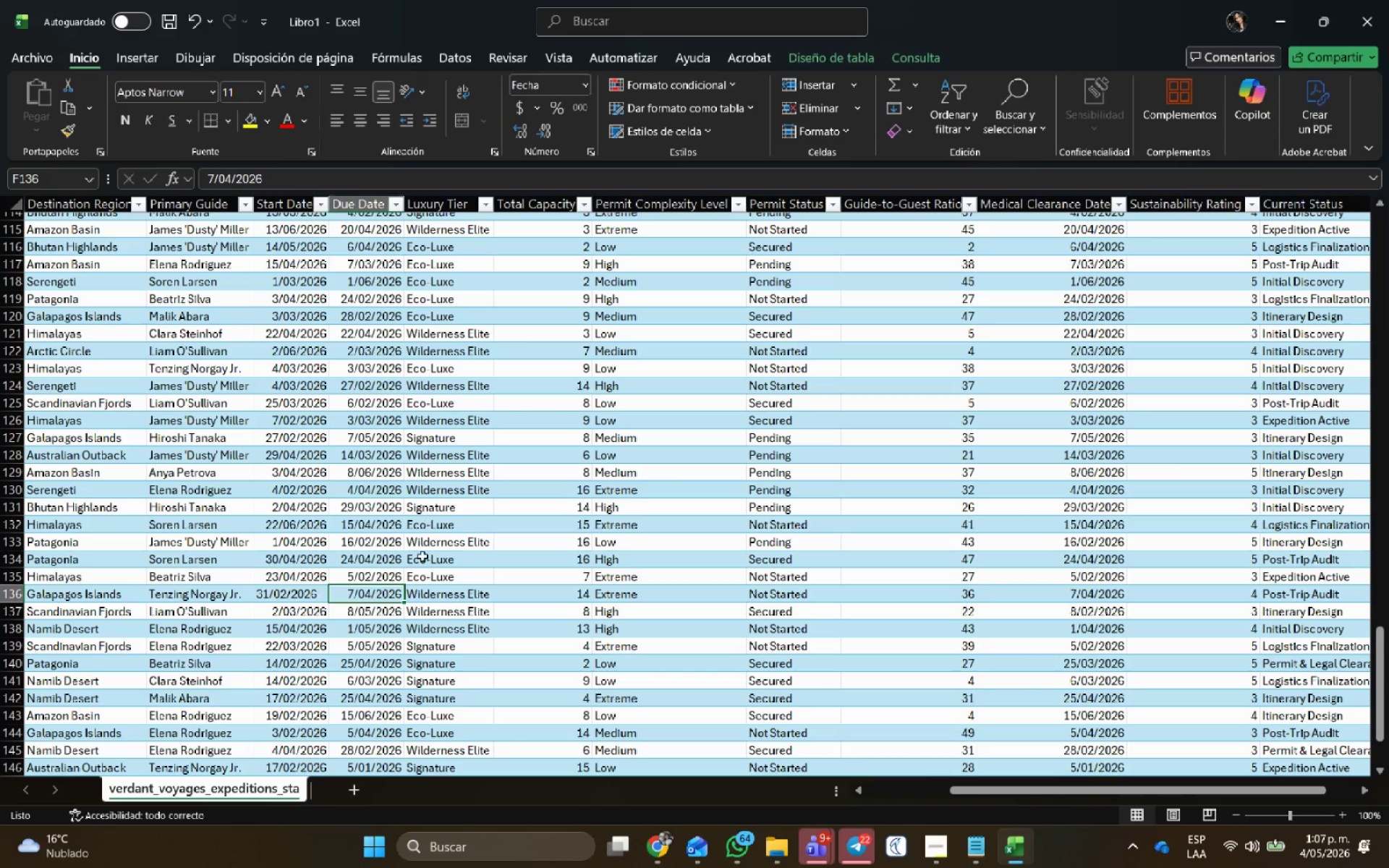 
left_click([364, 581])
 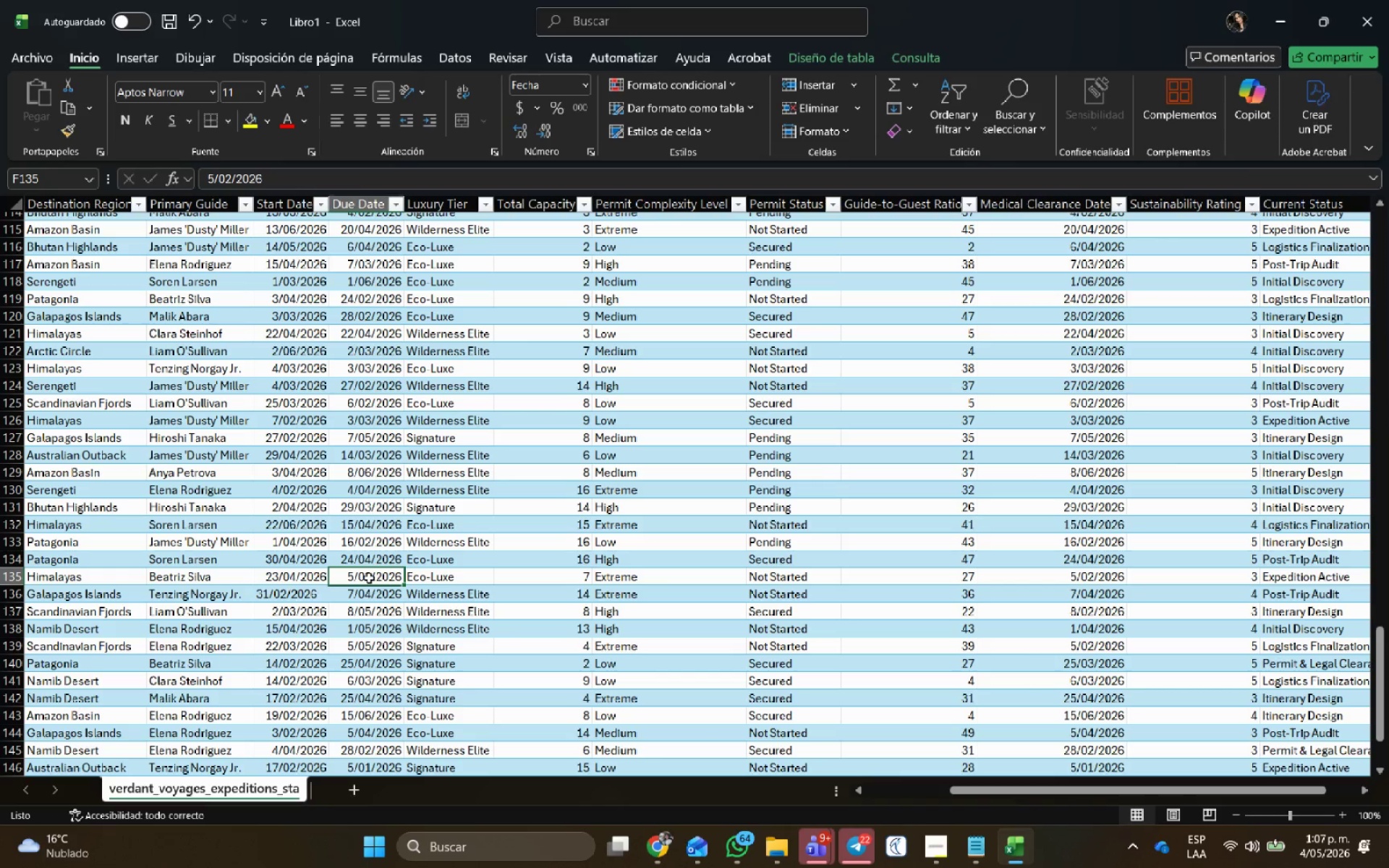 
double_click([369, 576])
 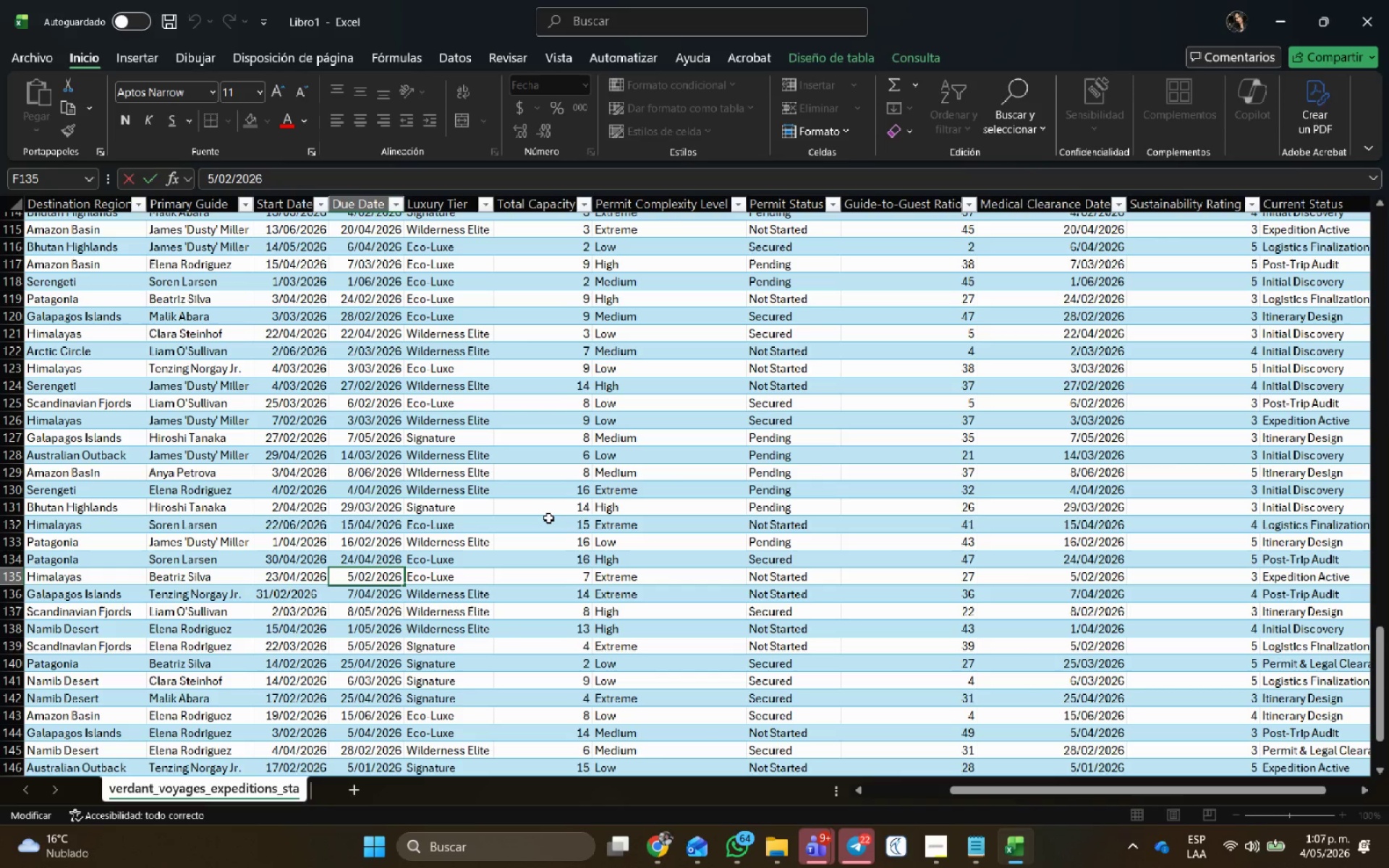 
key(Backspace)
 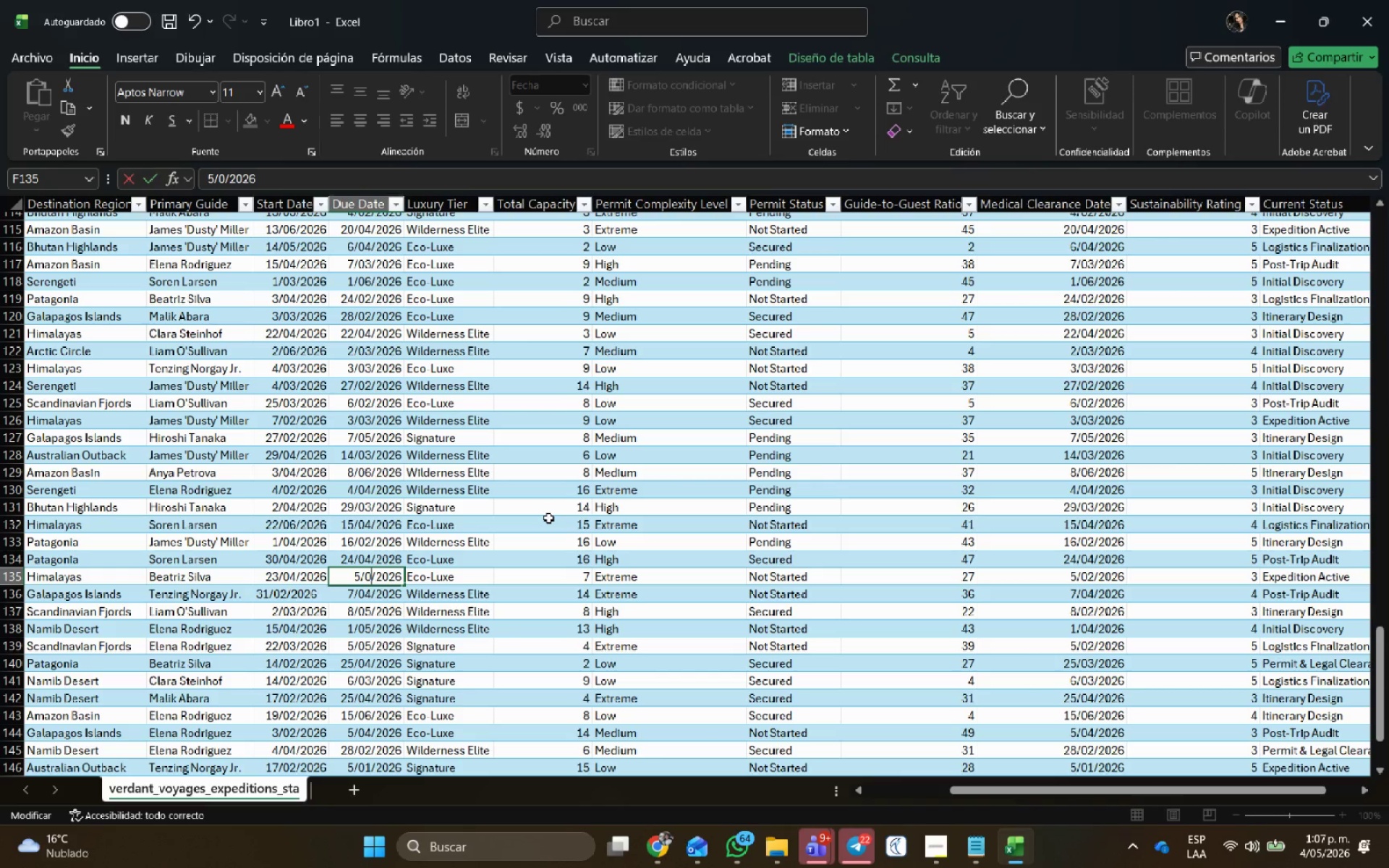 
key(Numpad6)
 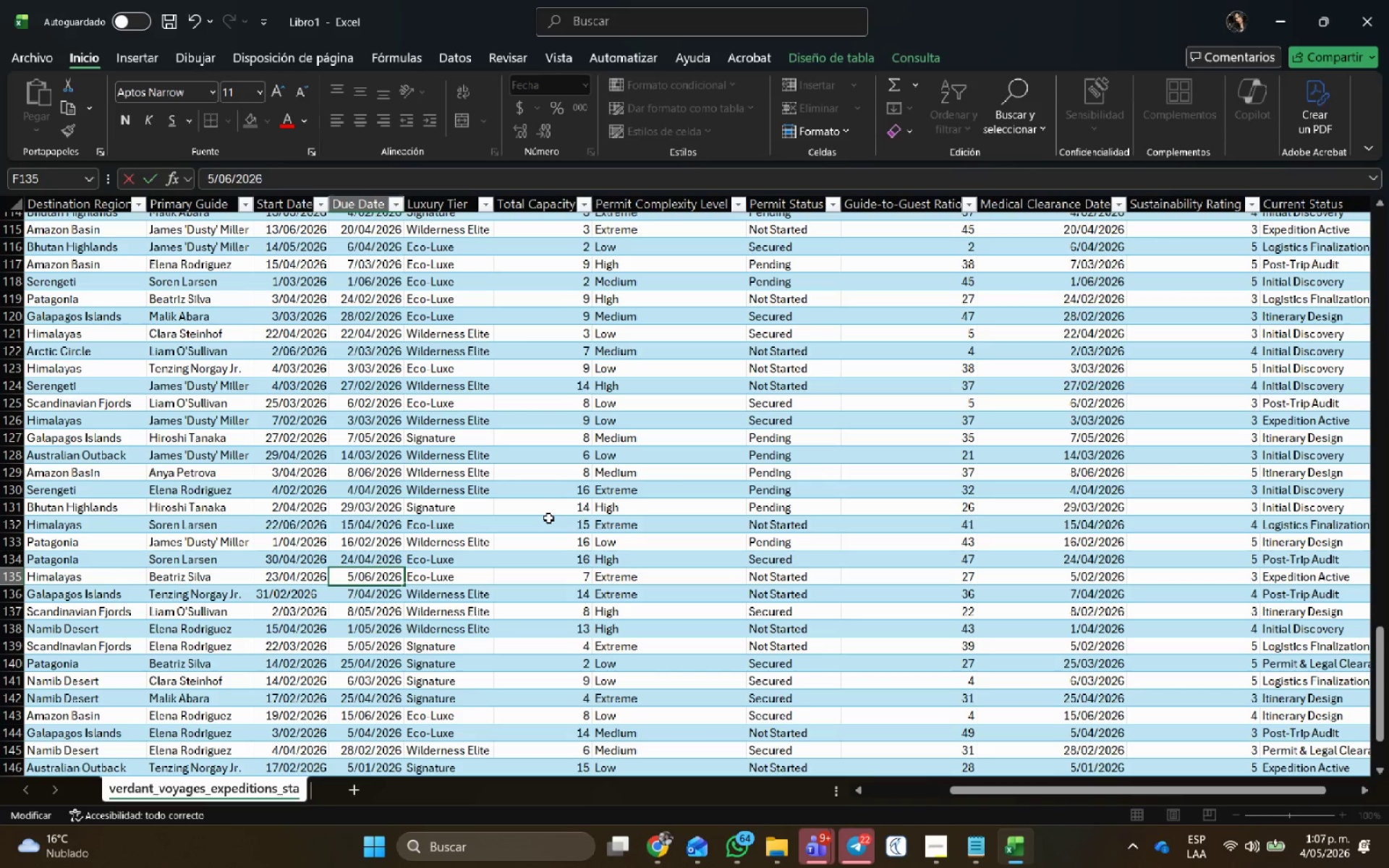 
key(NumpadEnter)
 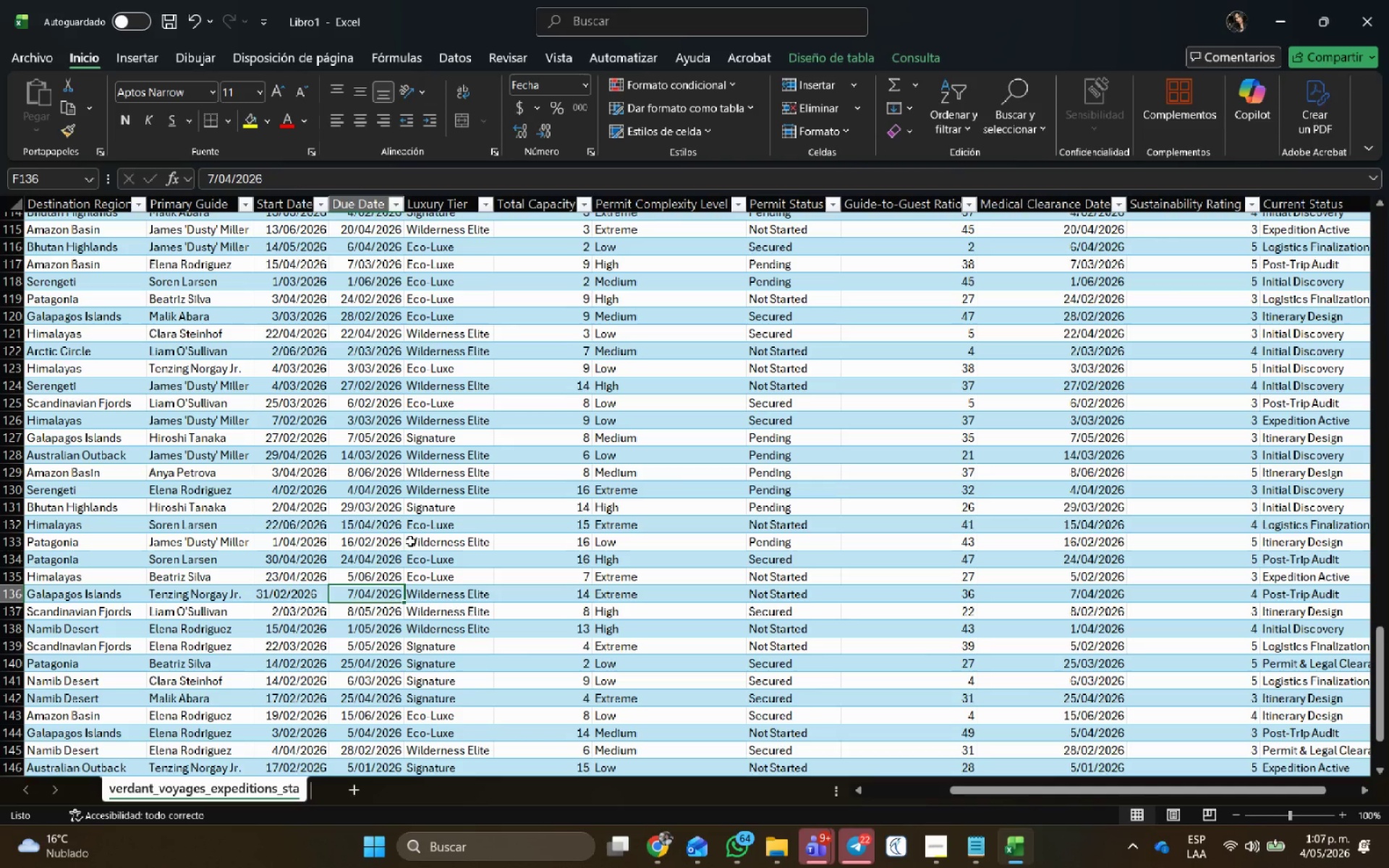 
left_click([375, 550])
 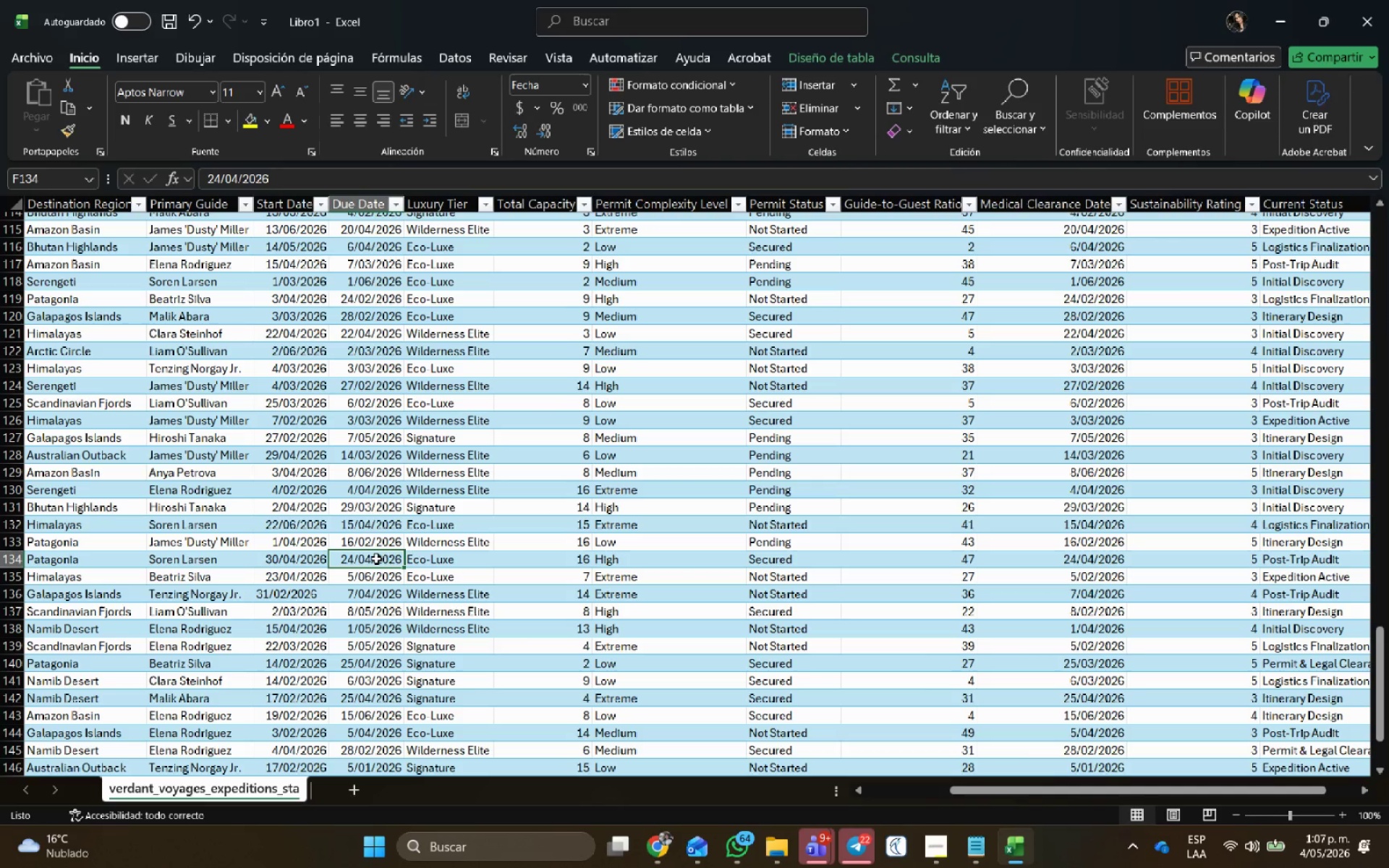 
double_click([373, 558])
 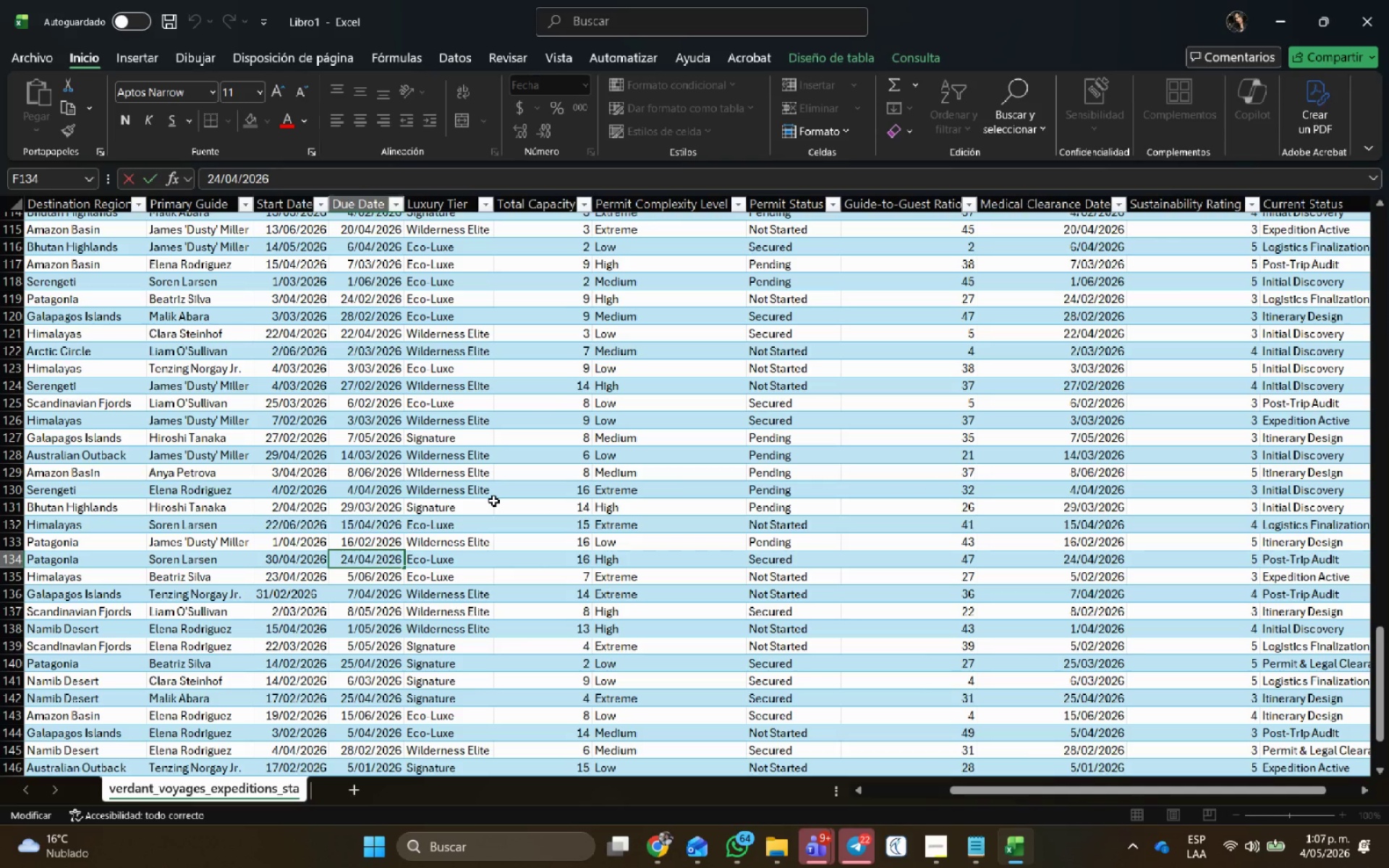 
key(Backspace)
 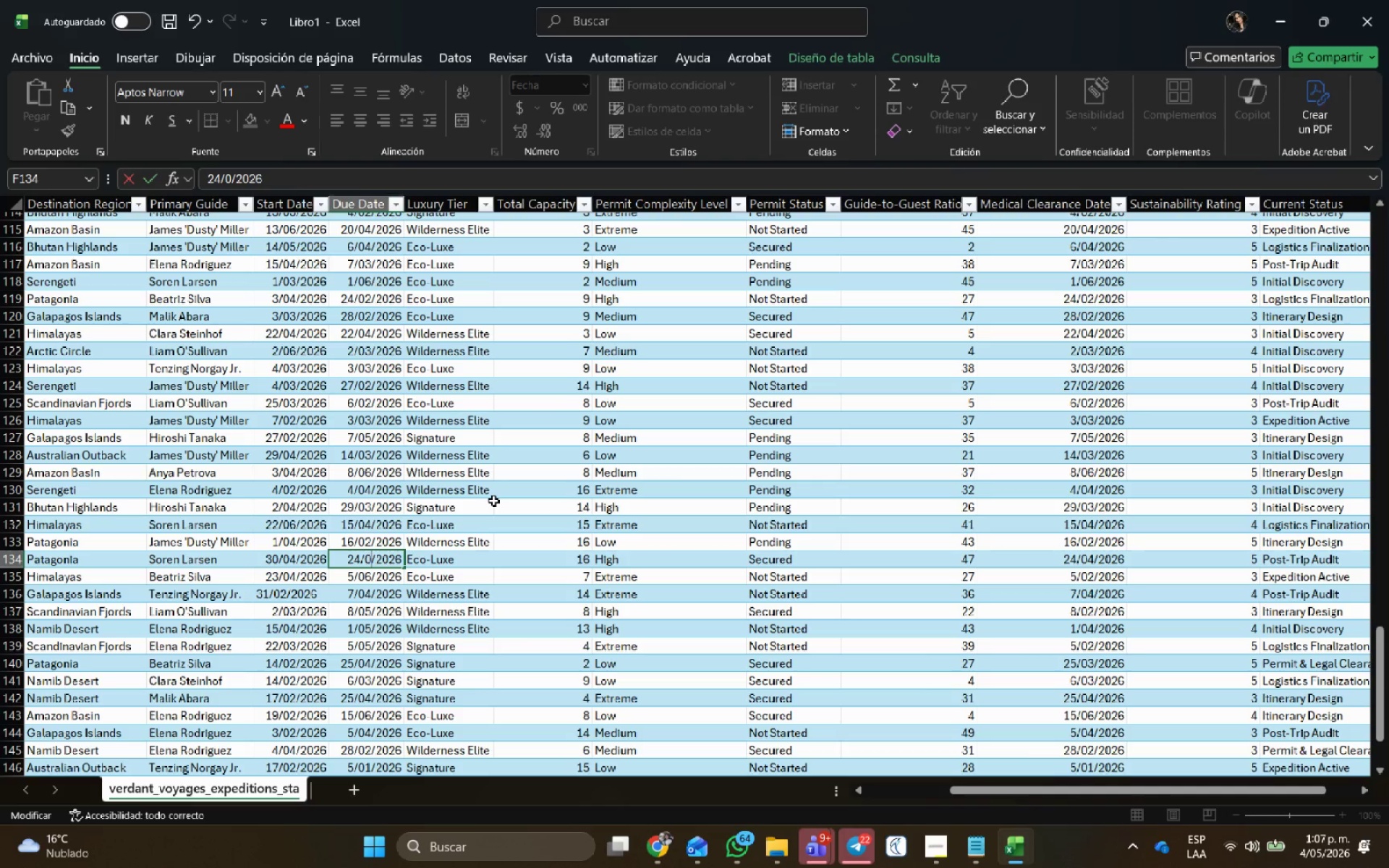 
key(Numpad5)
 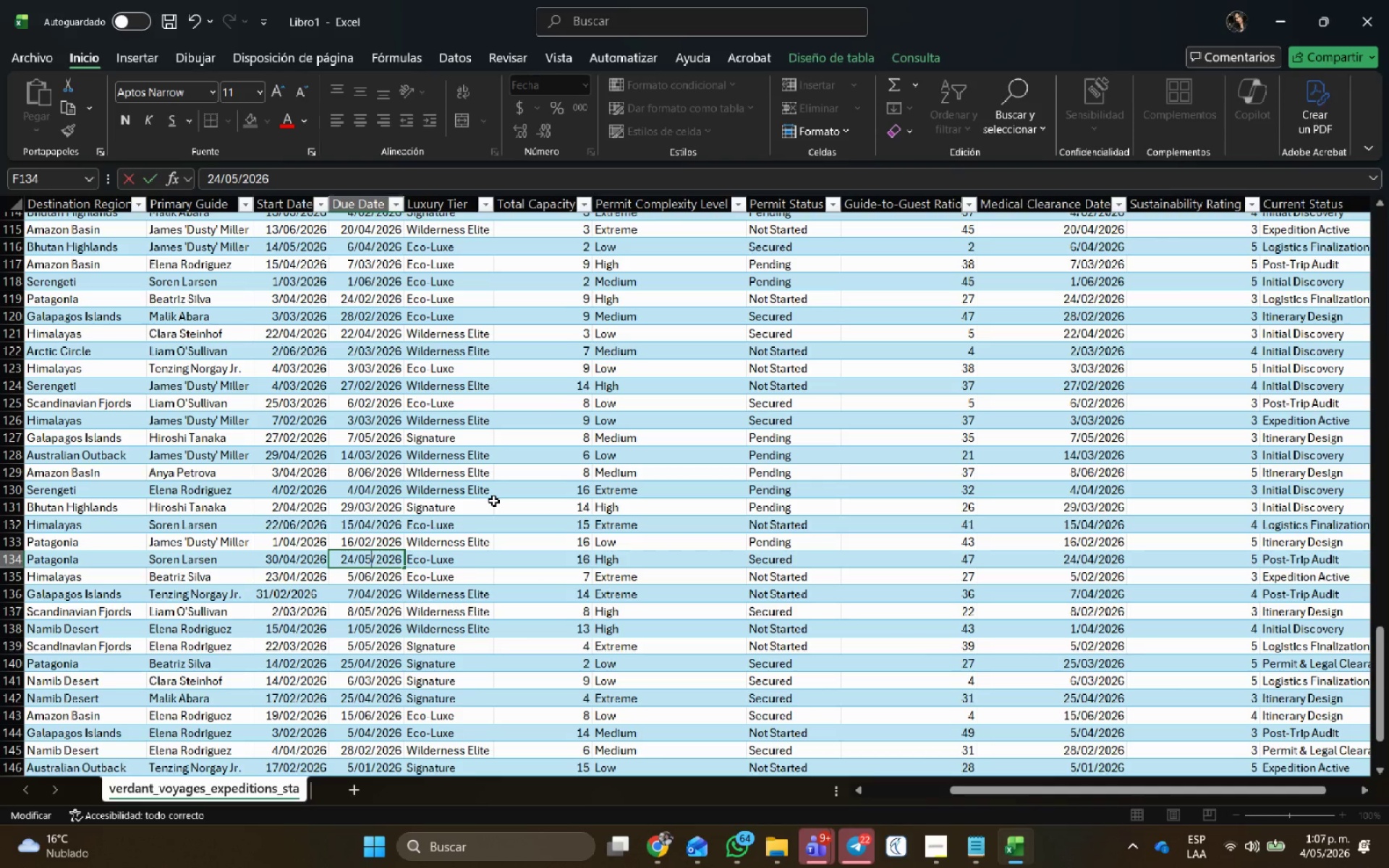 
key(NumpadEnter)
 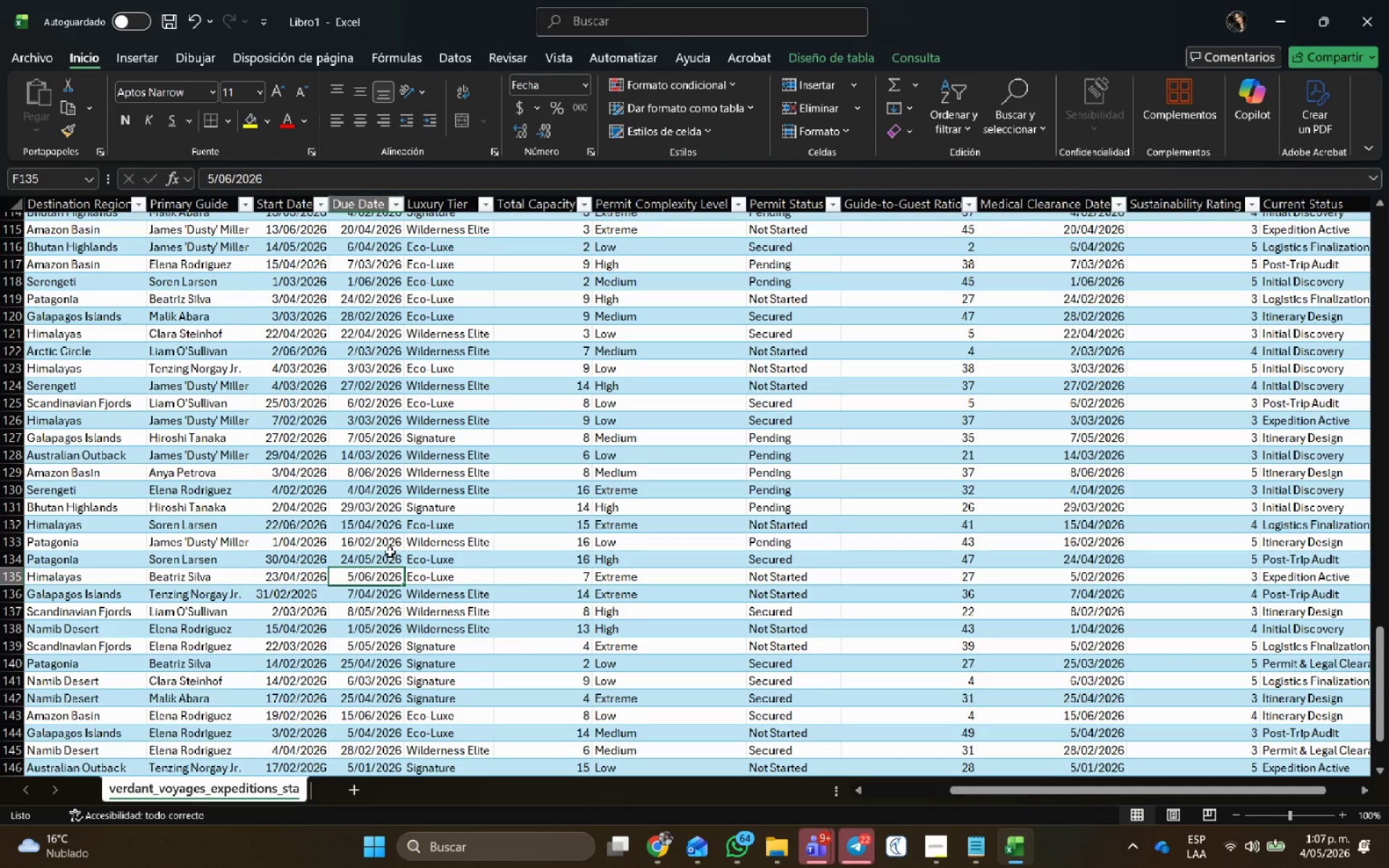 
left_click([388, 543])
 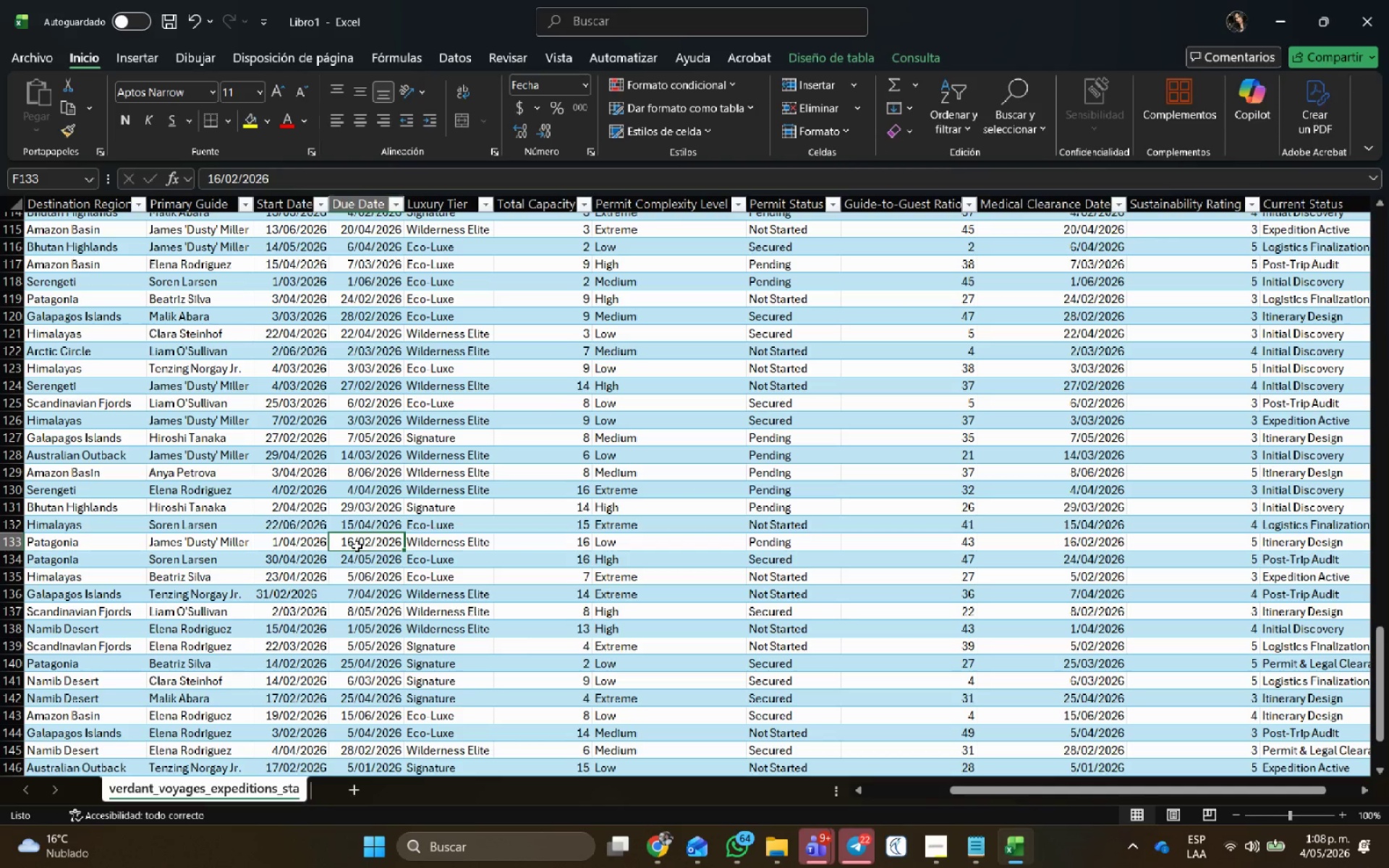 
double_click([356, 545])
 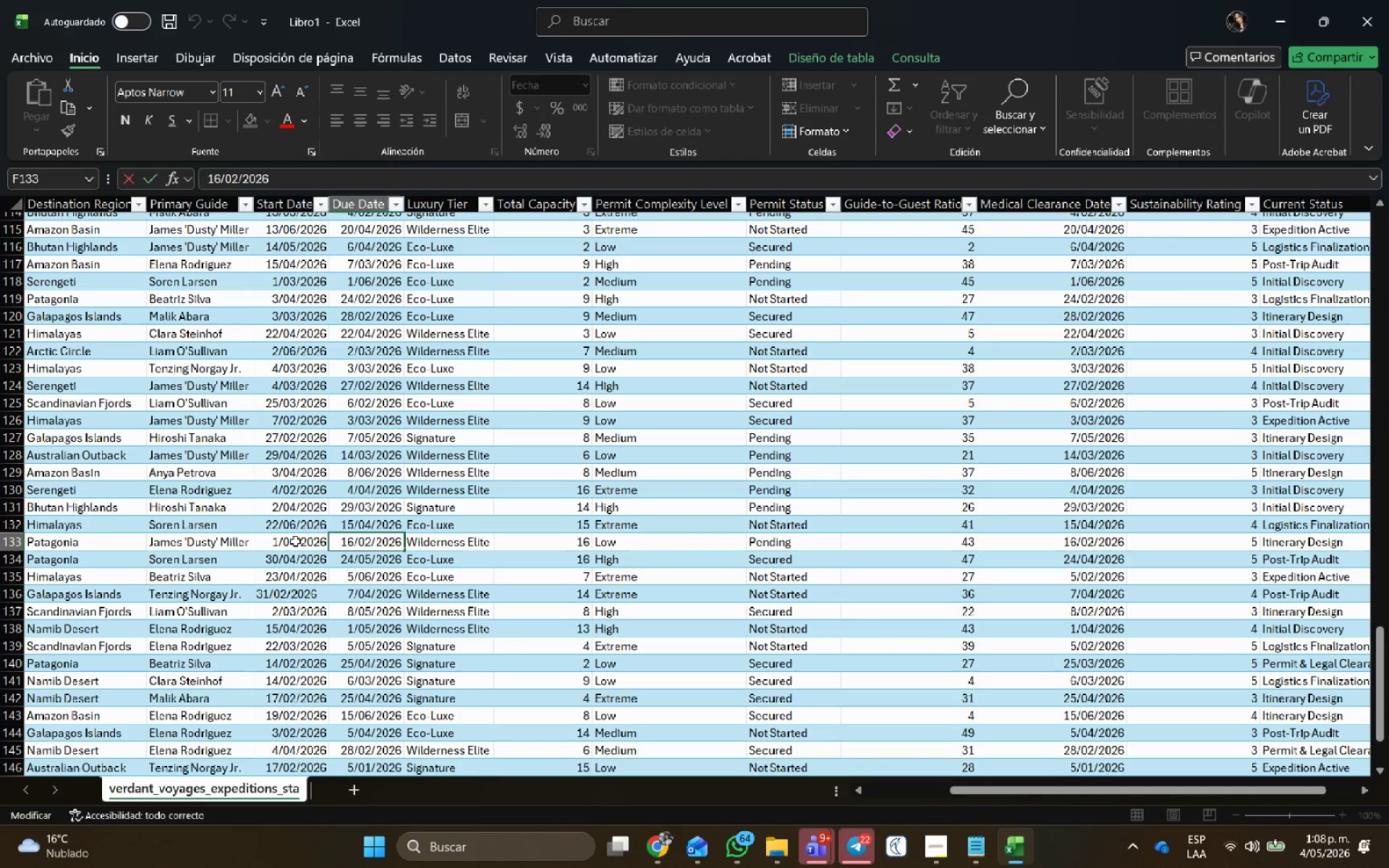 
double_click([295, 541])
 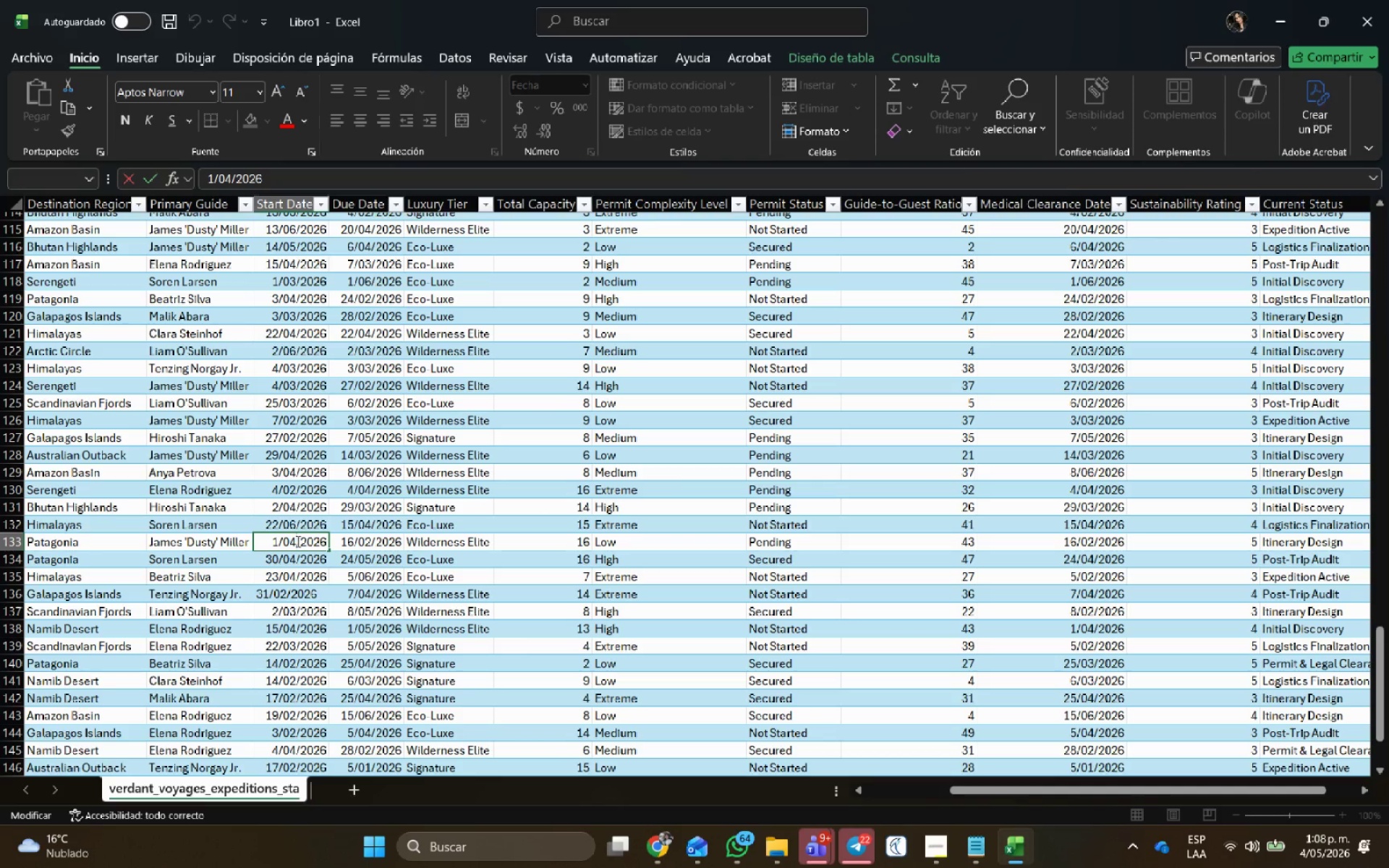 
key(Backspace)
 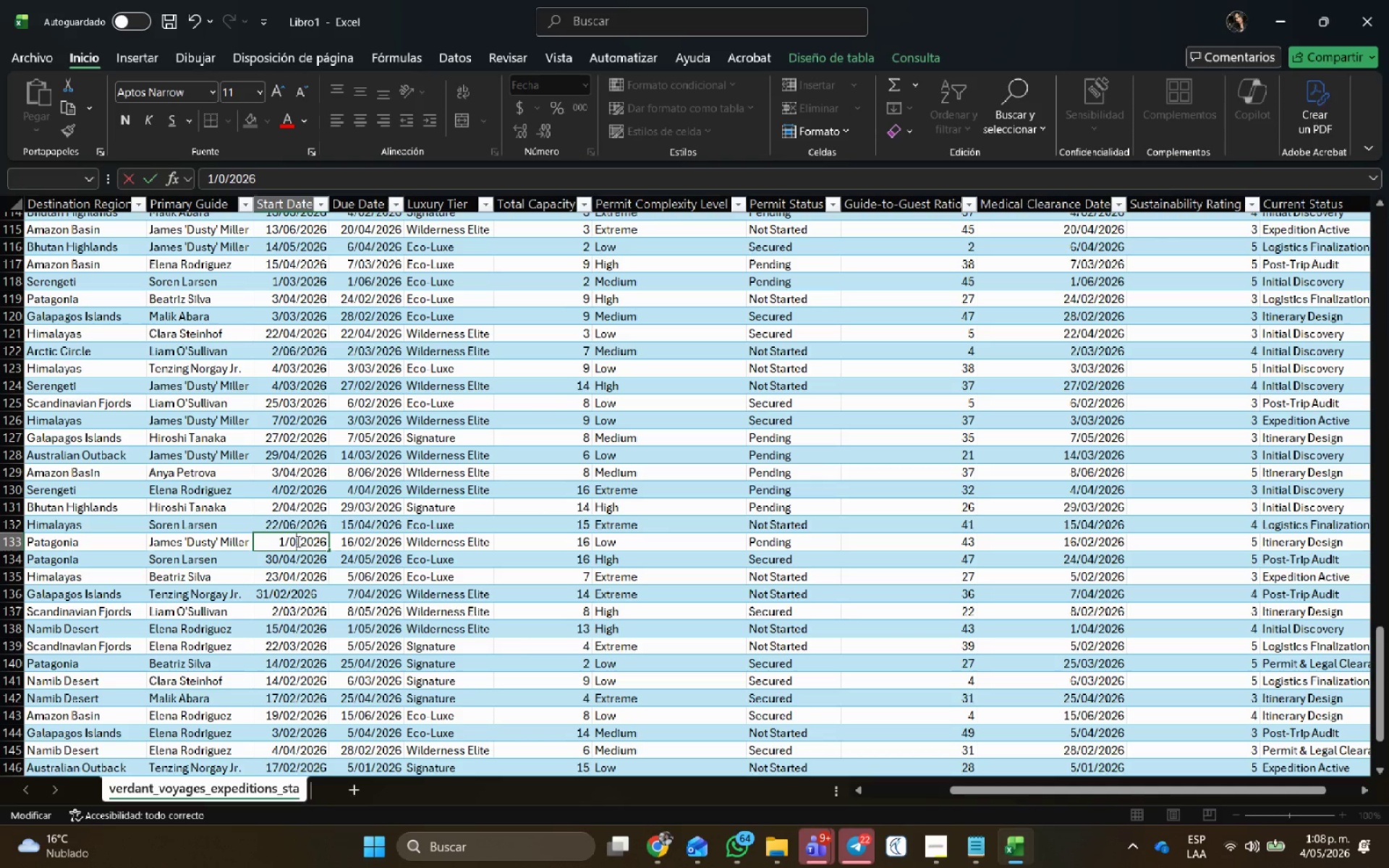 
key(Numpad1)
 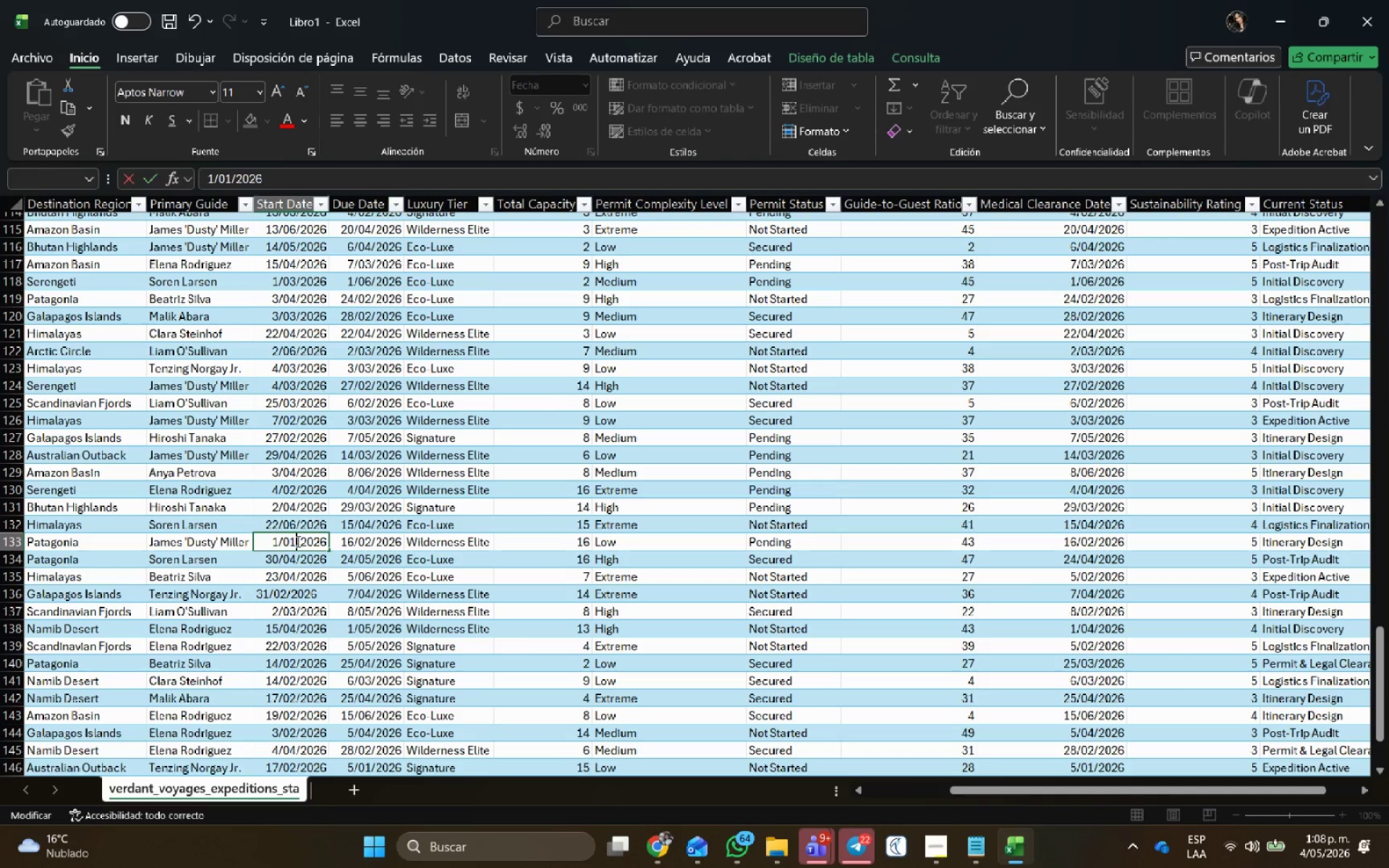 
key(NumpadEnter)
 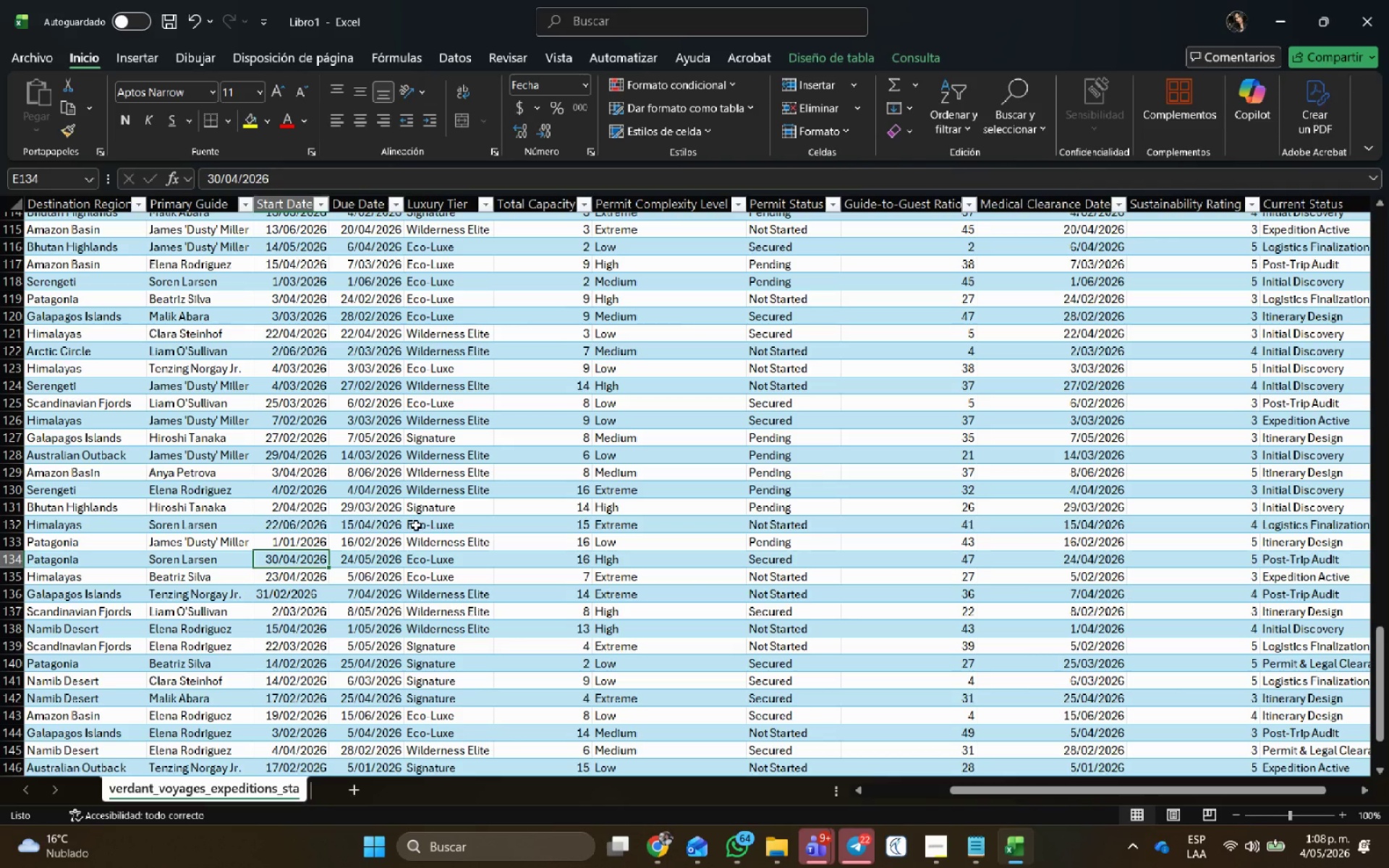 
left_click([382, 523])
 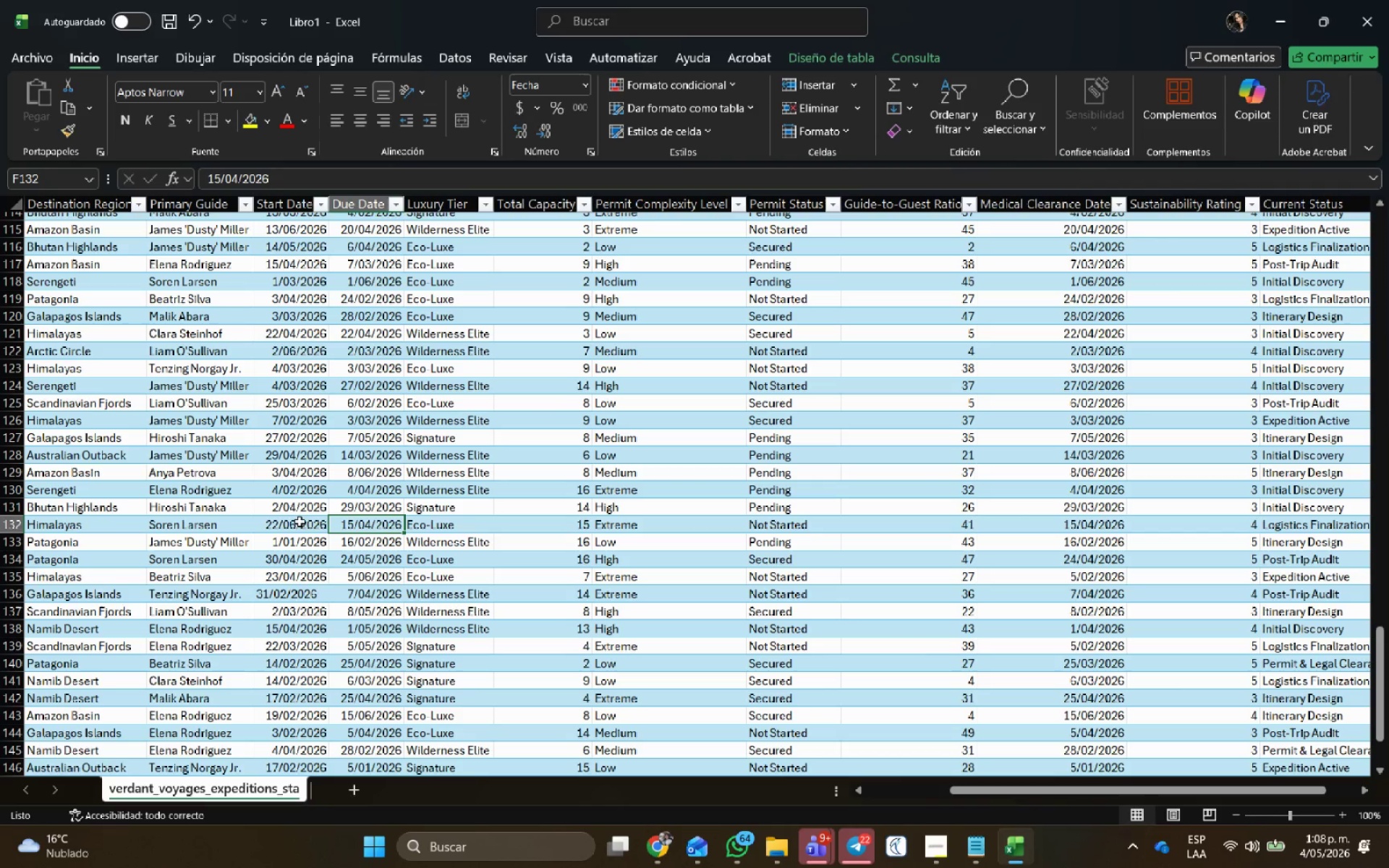 
double_click([297, 520])
 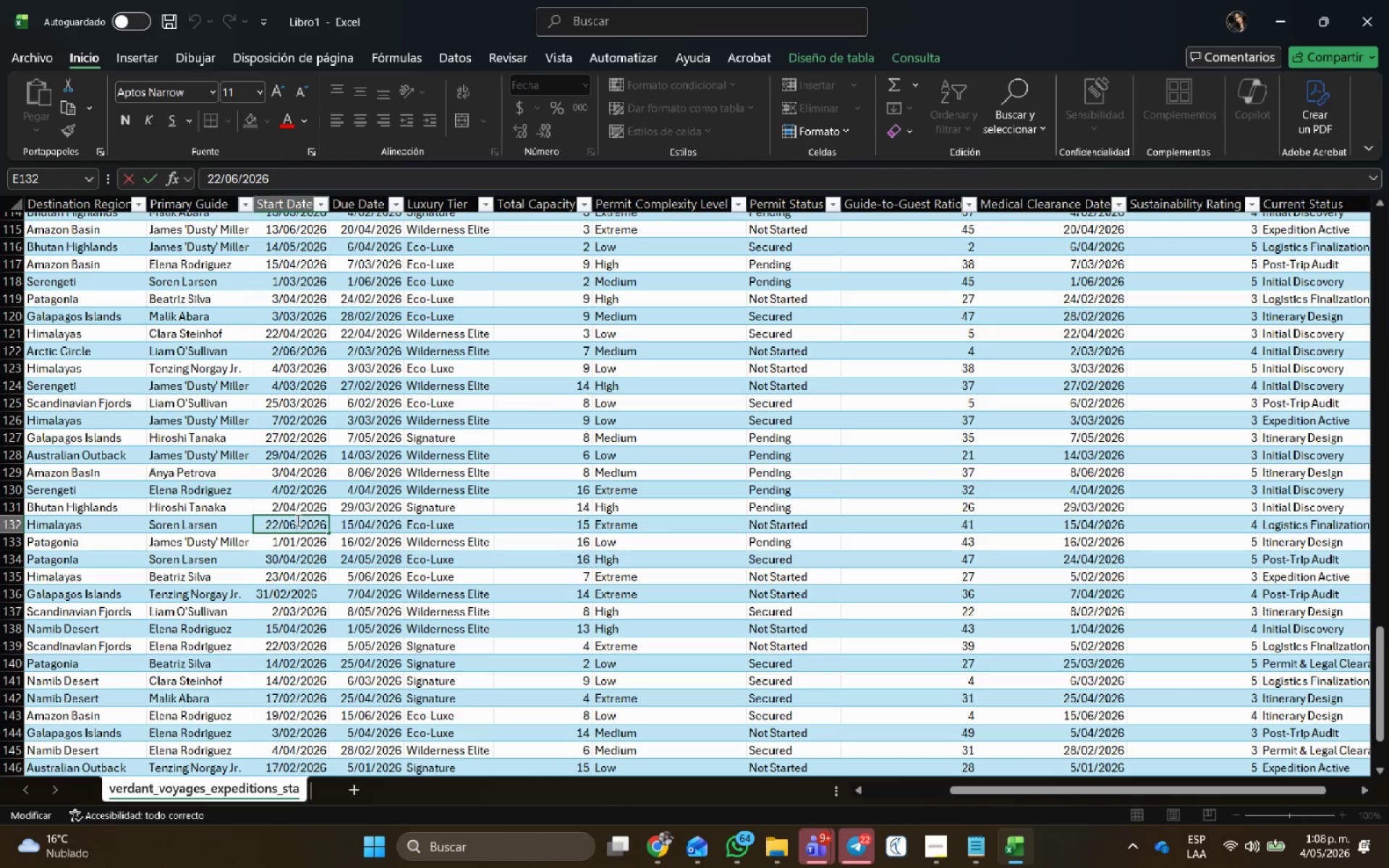 
key(Backspace)
 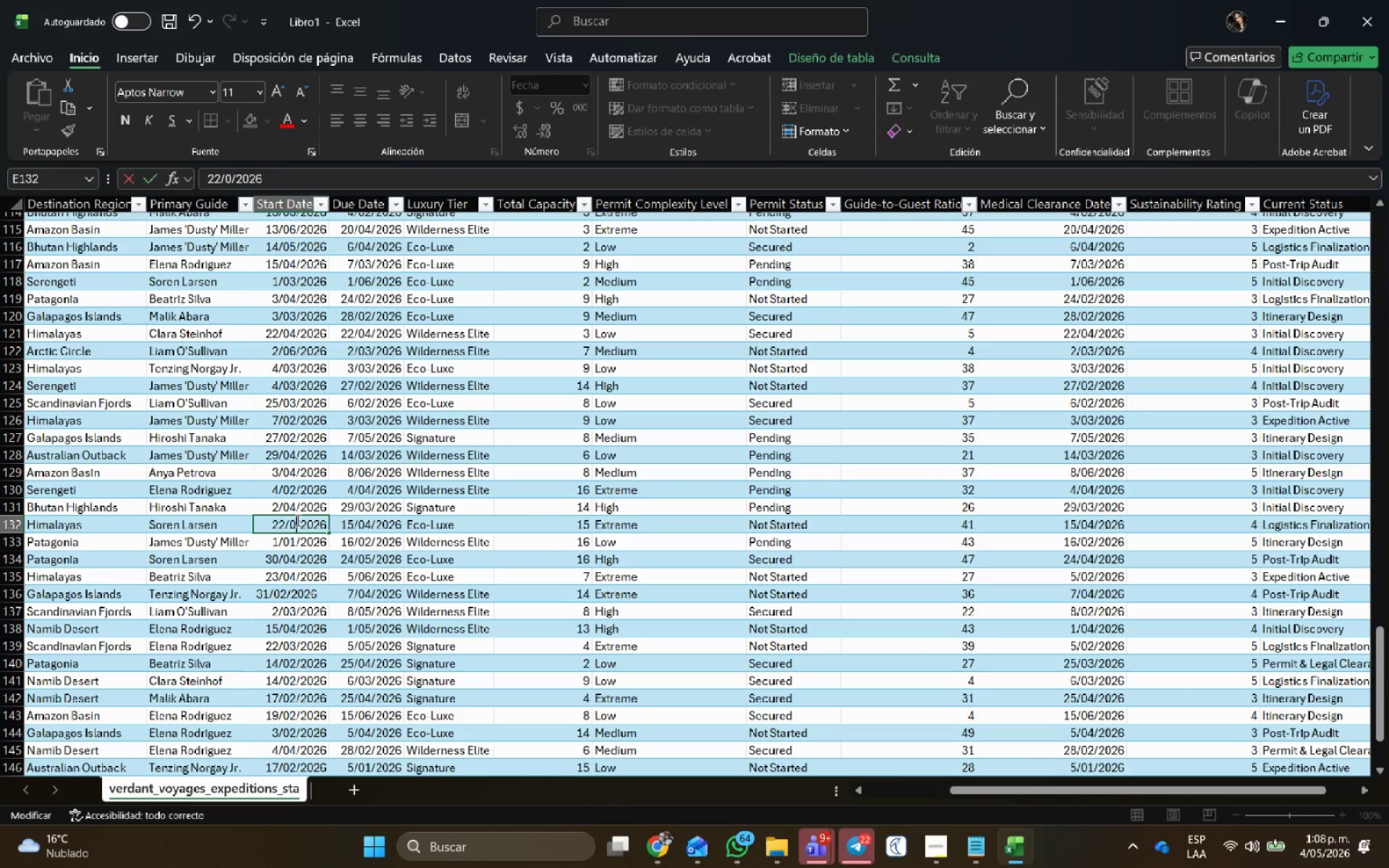 
key(Numpad2)
 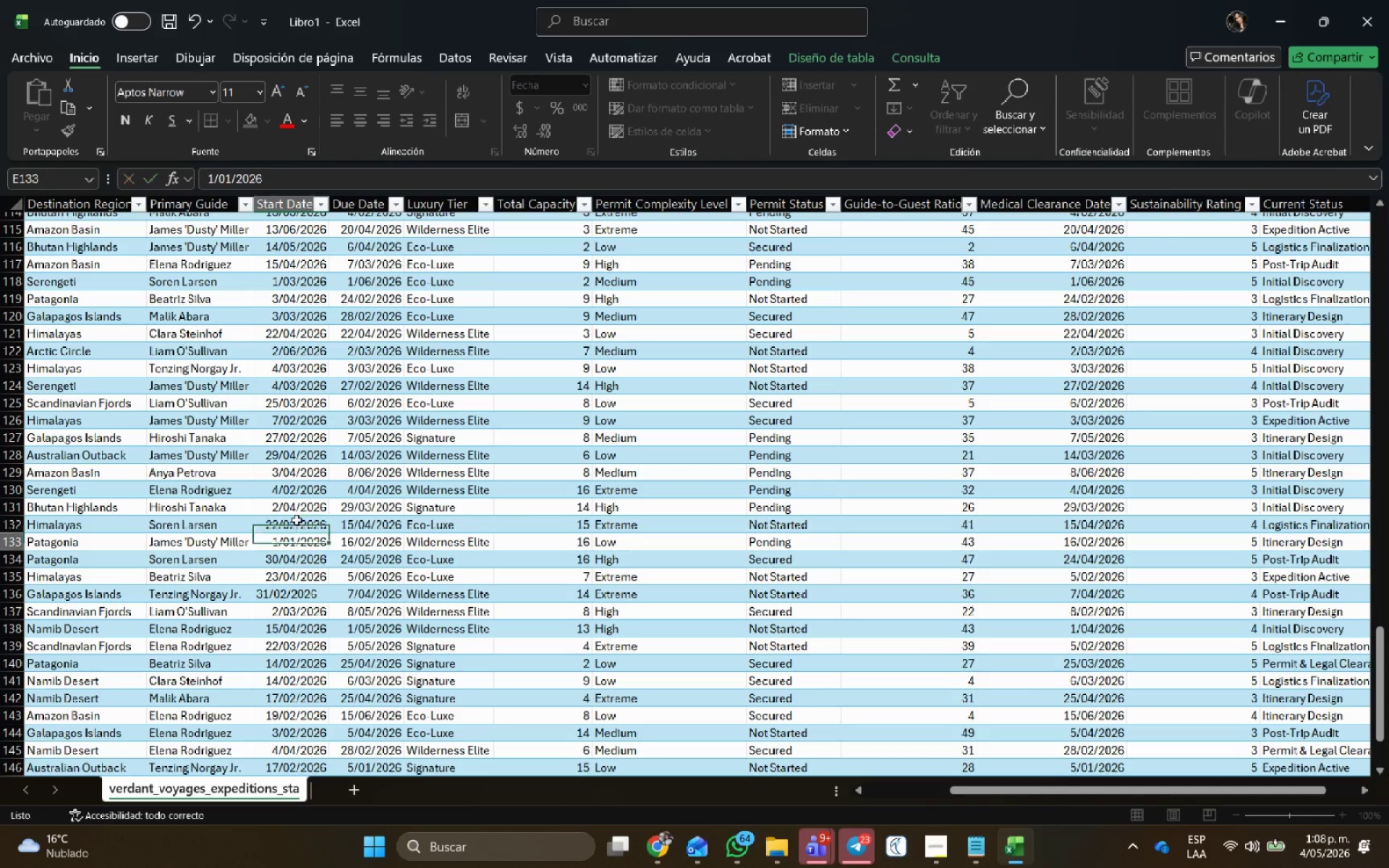 
key(NumpadEnter)
 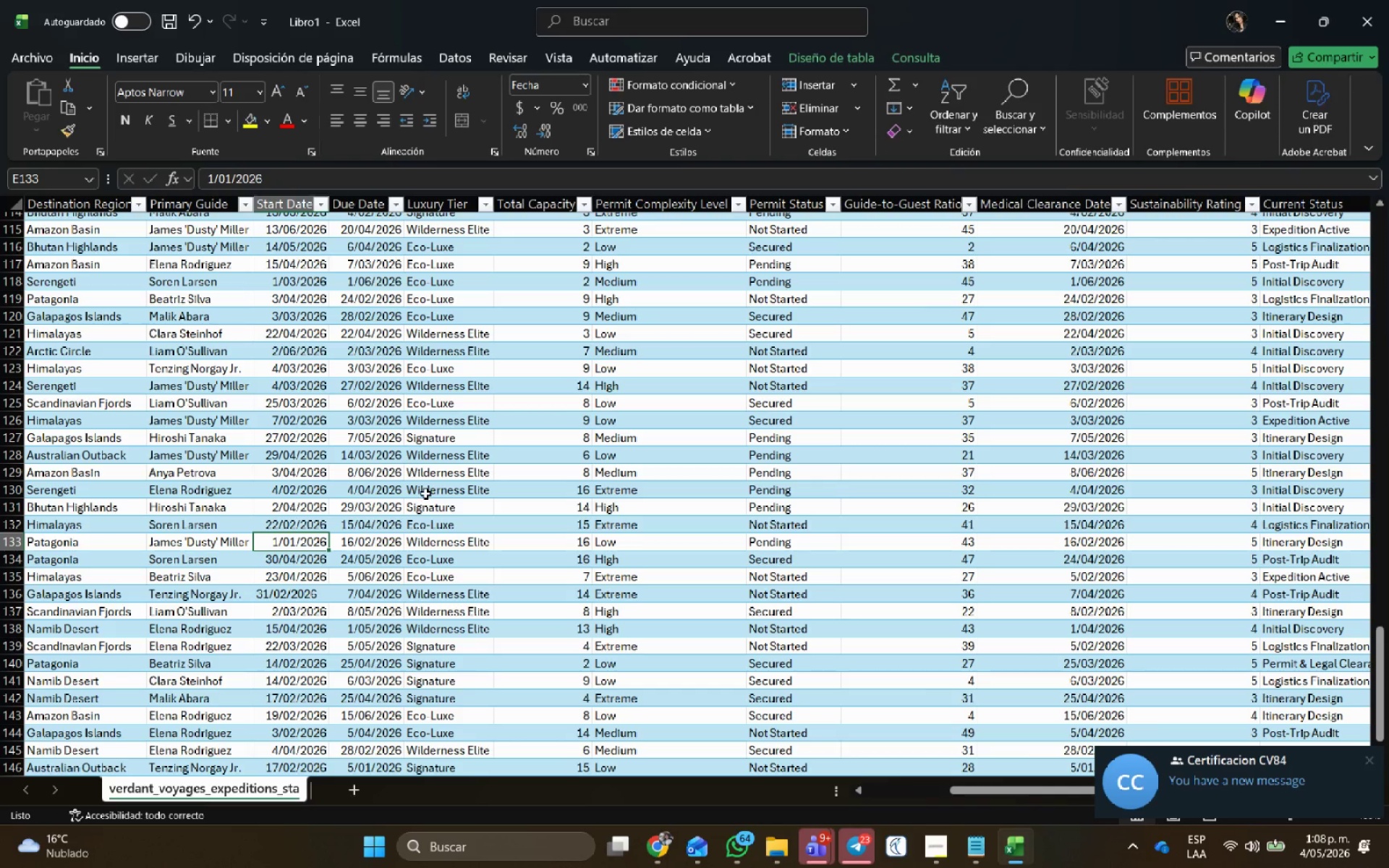 
left_click([390, 500])
 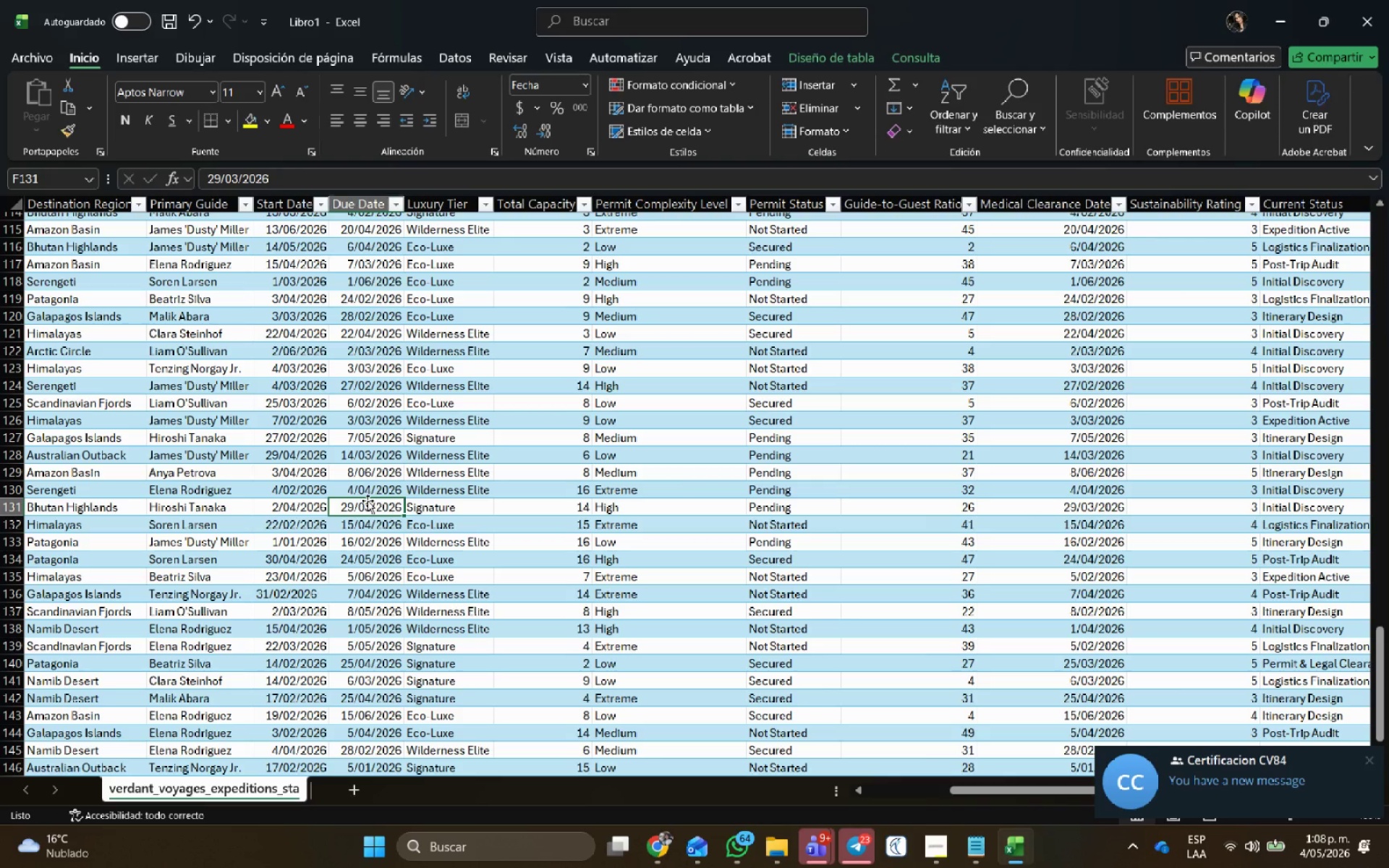 
left_click([368, 504])
 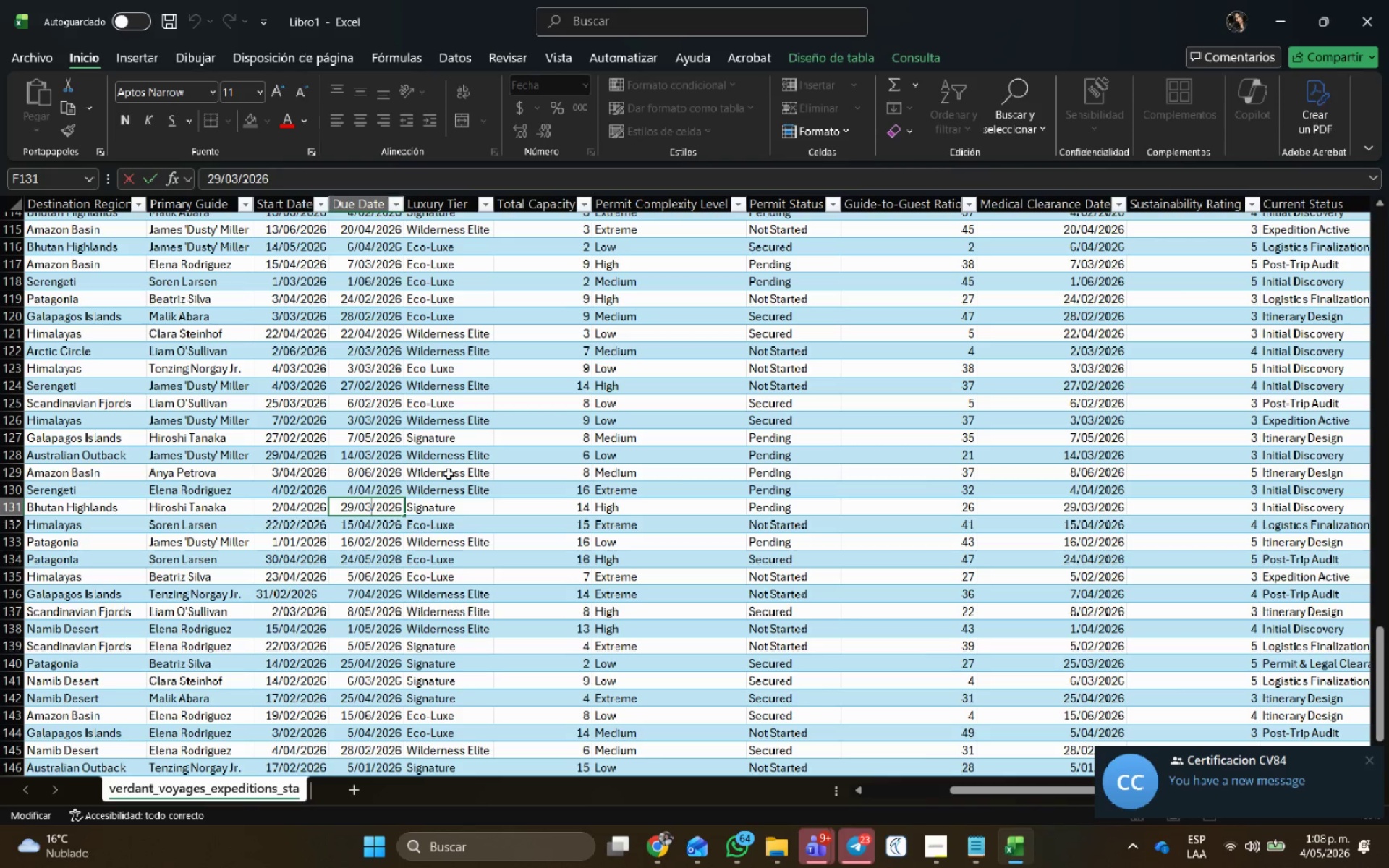 
key(Backspace)
 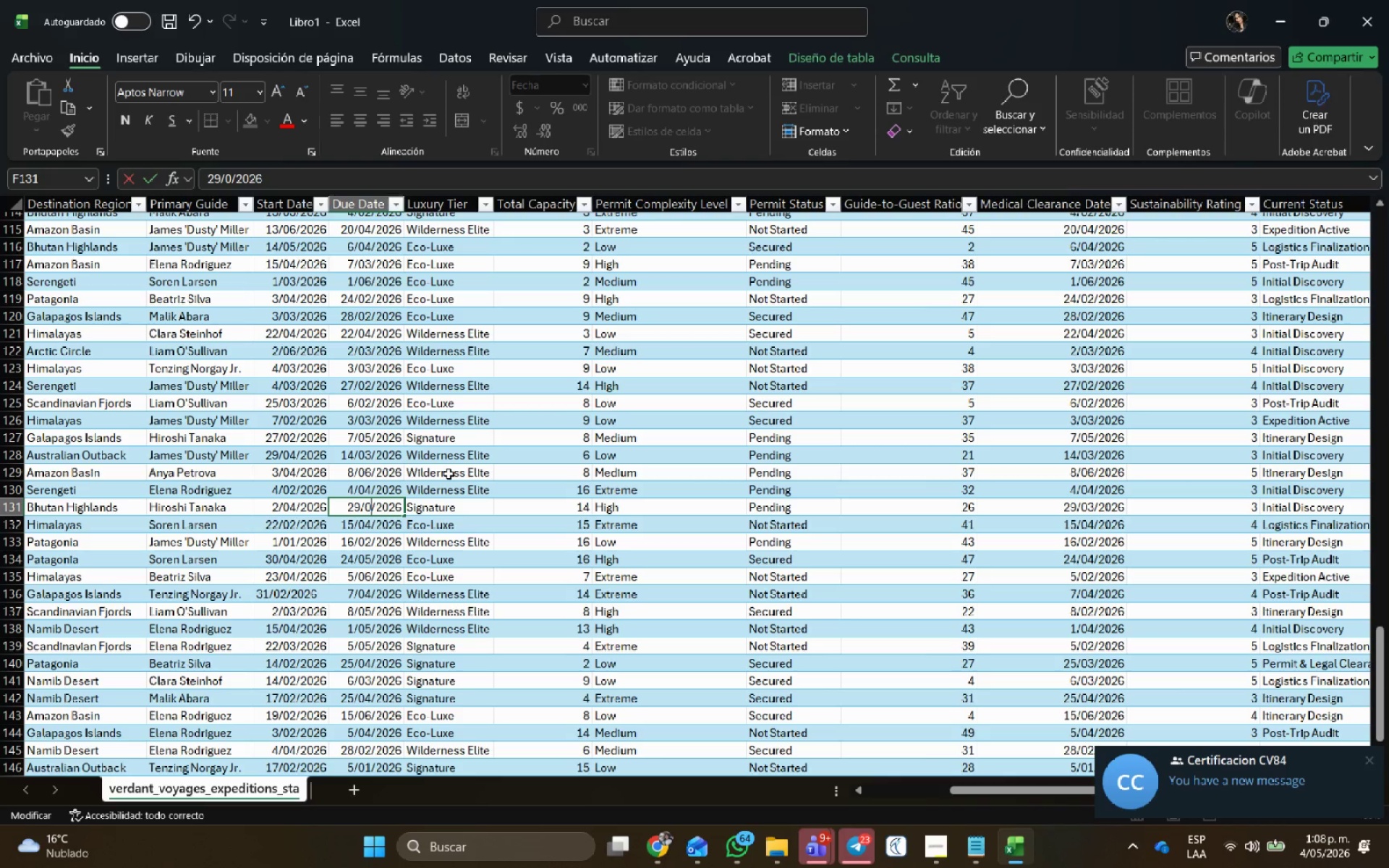 
key(Numpad5)
 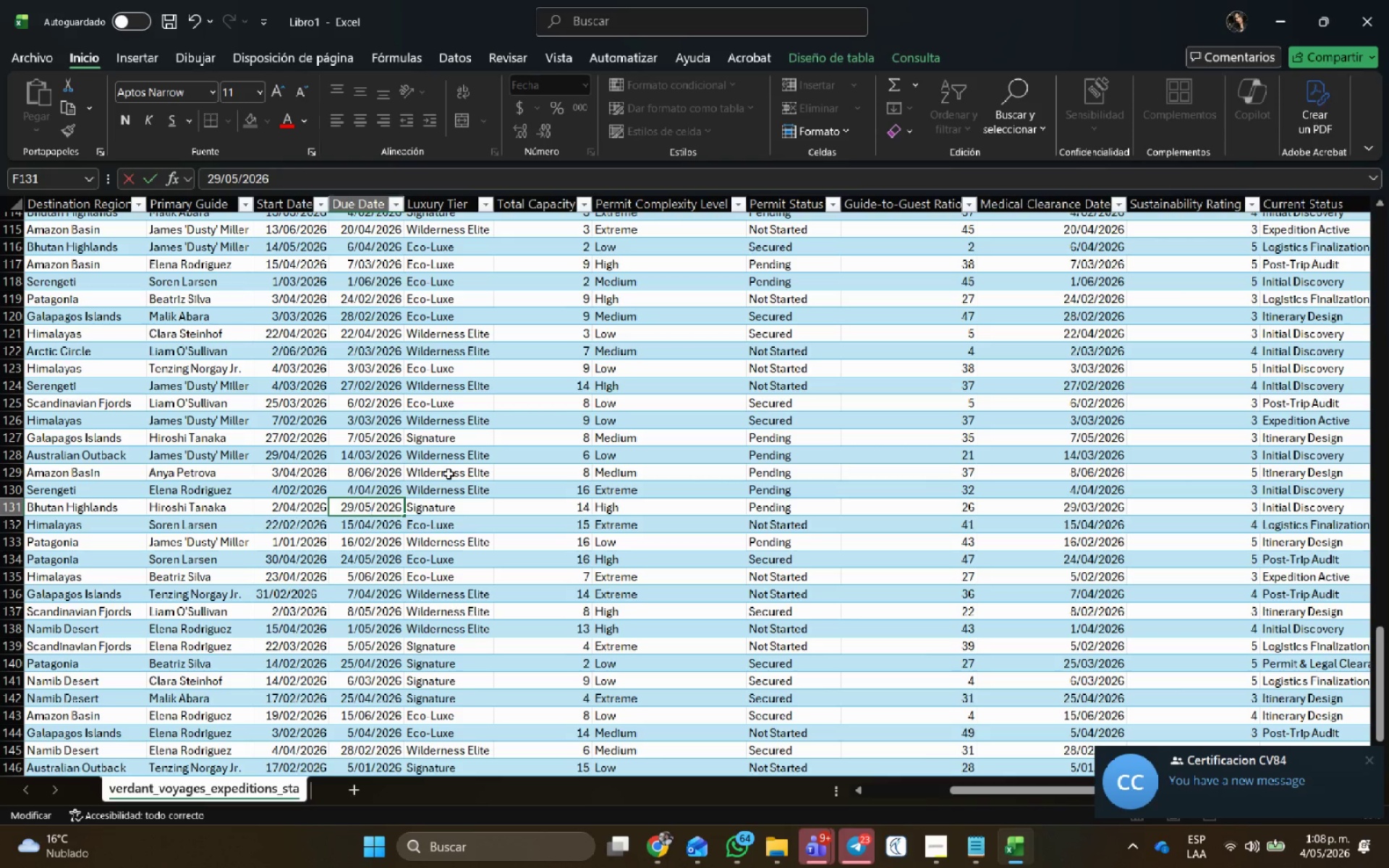 
key(NumpadEnter)
 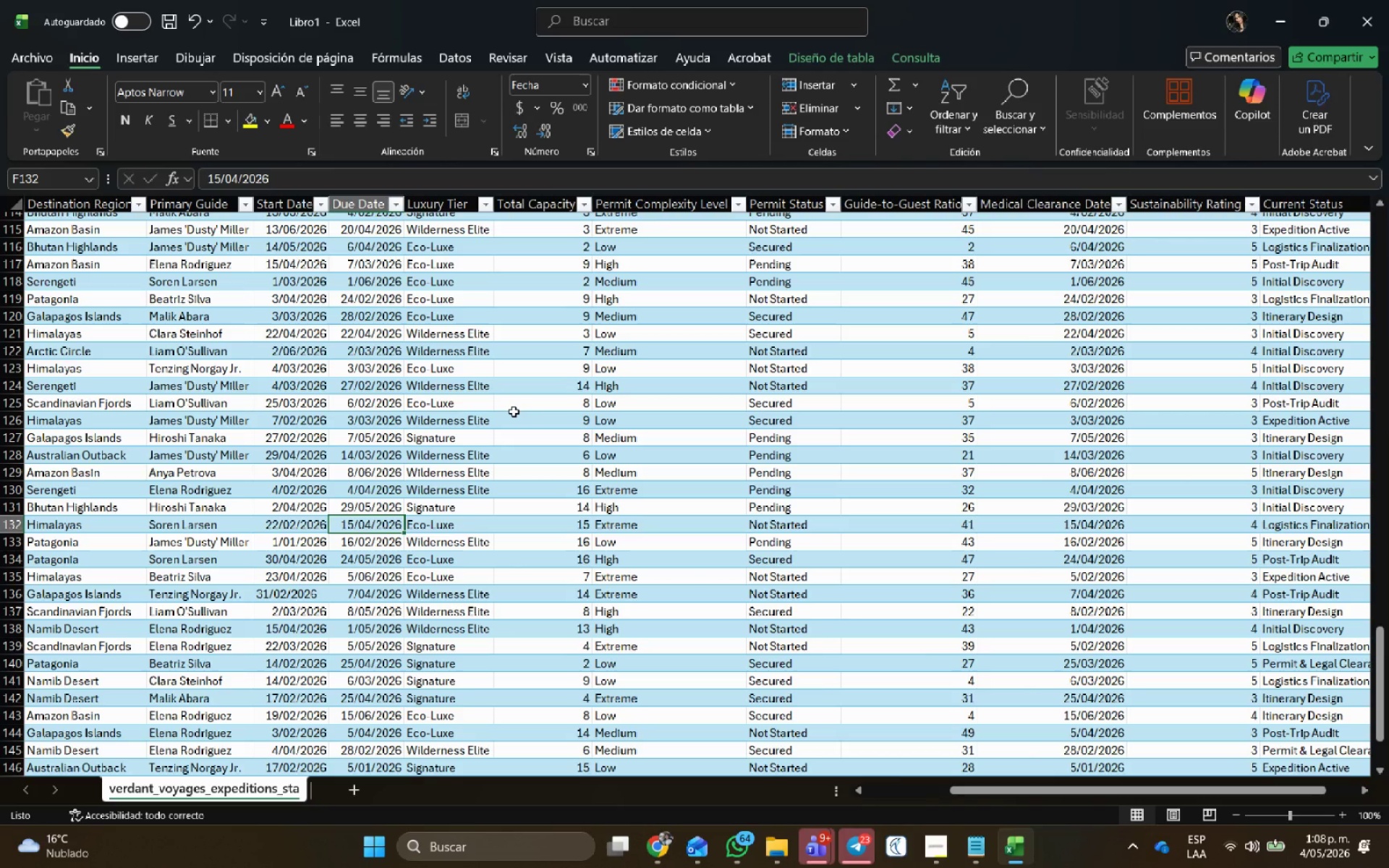 
wait(12.75)
 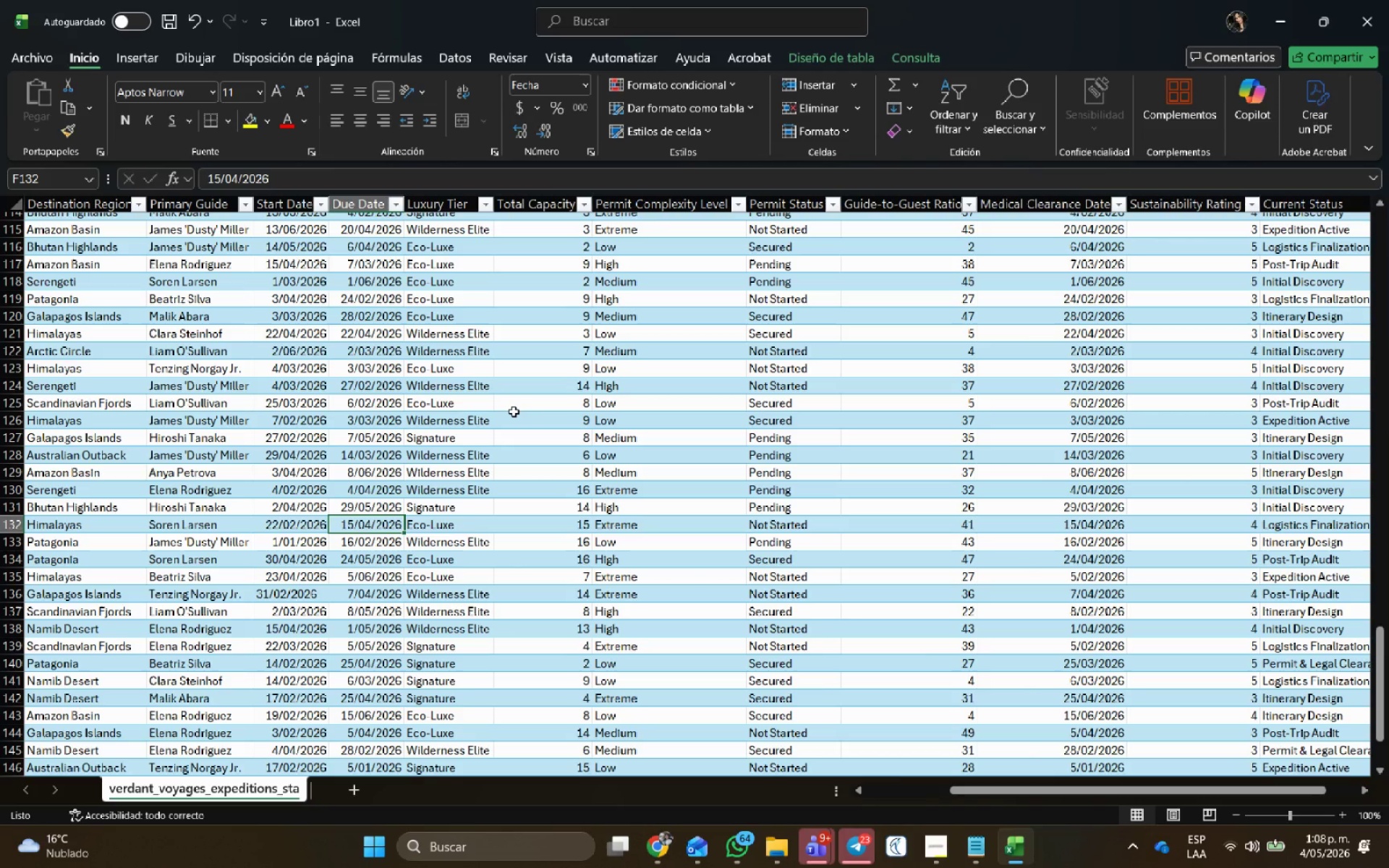 
double_click([375, 400])
 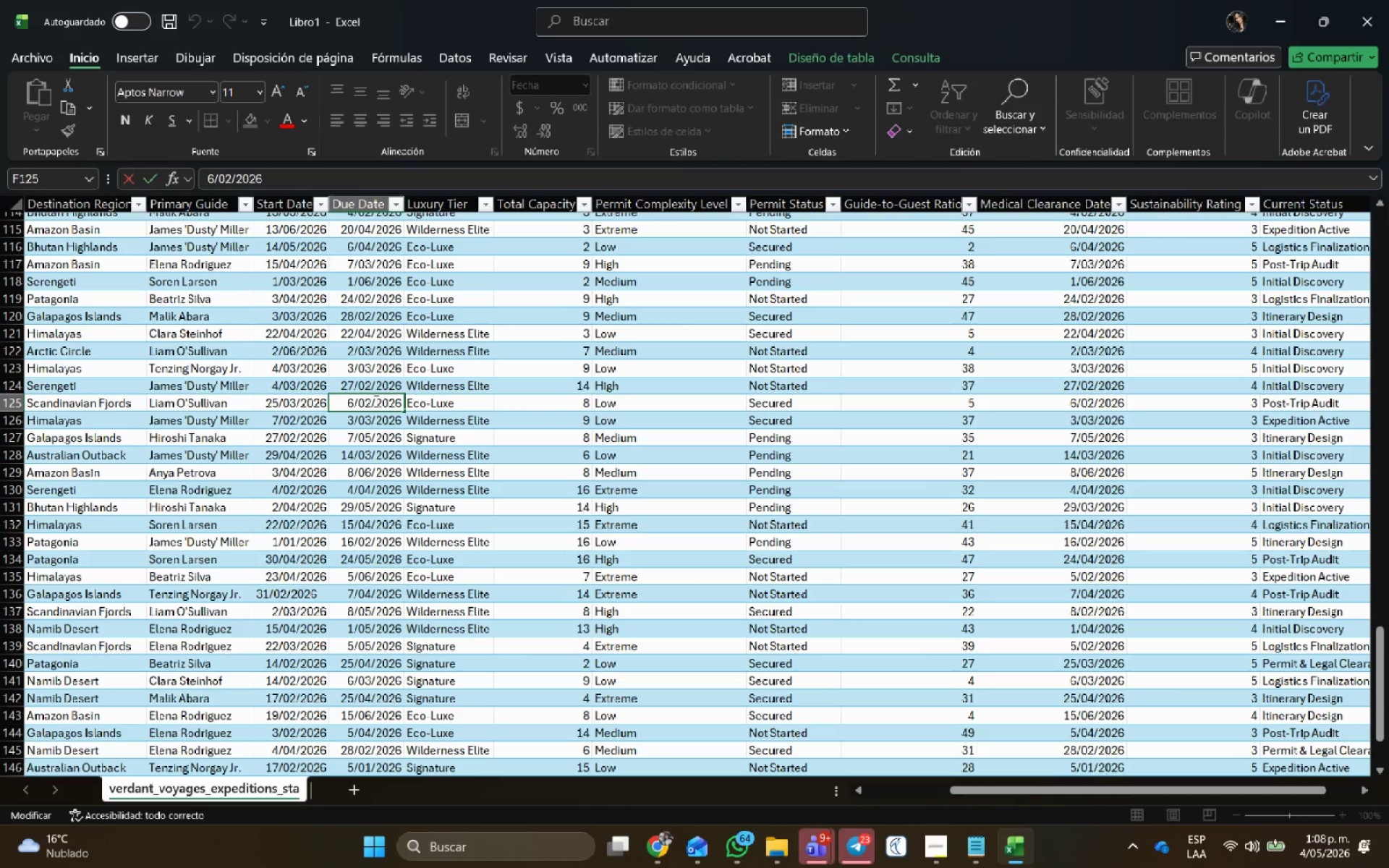 
key(ArrowLeft)
 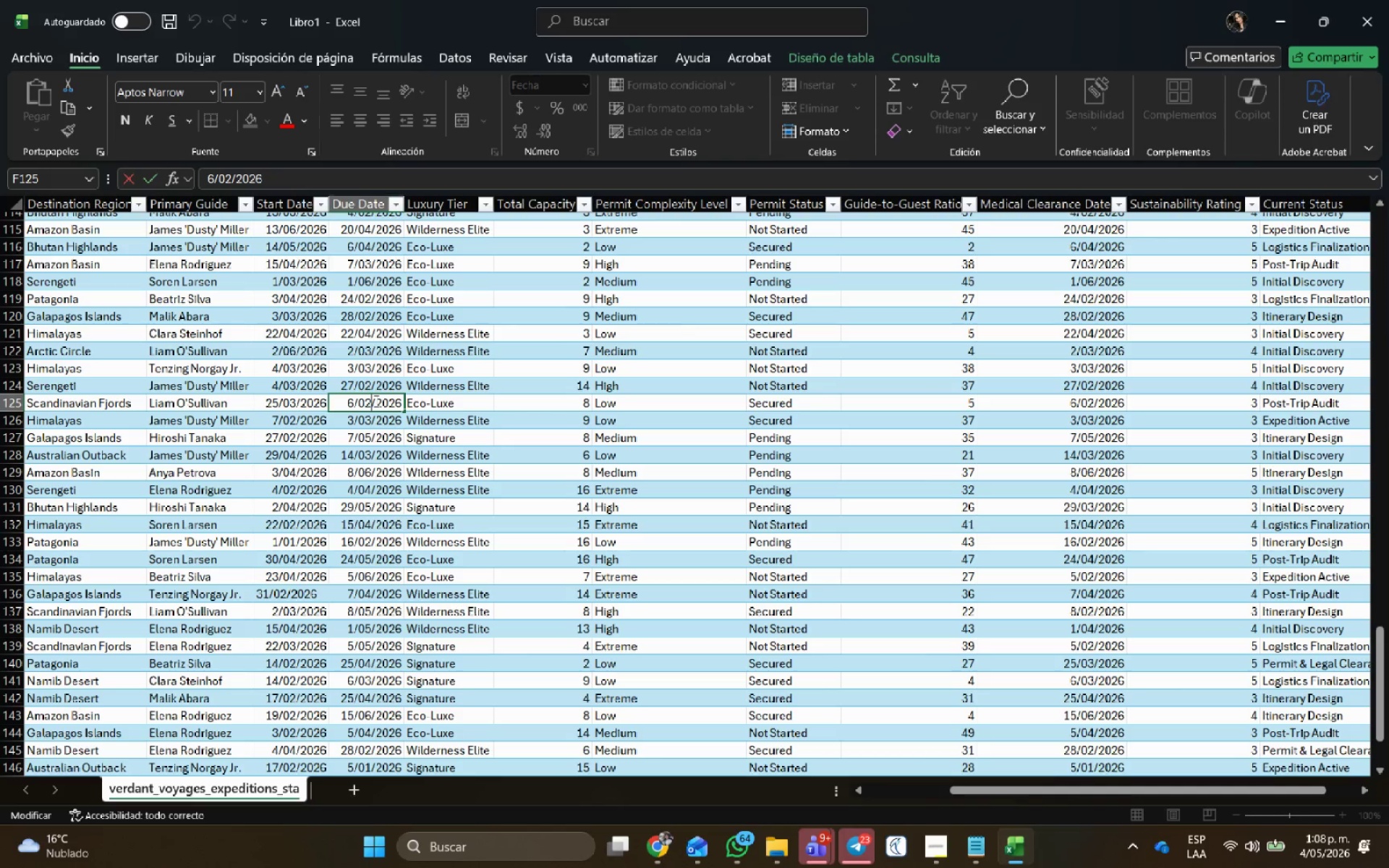 
key(Backspace)
 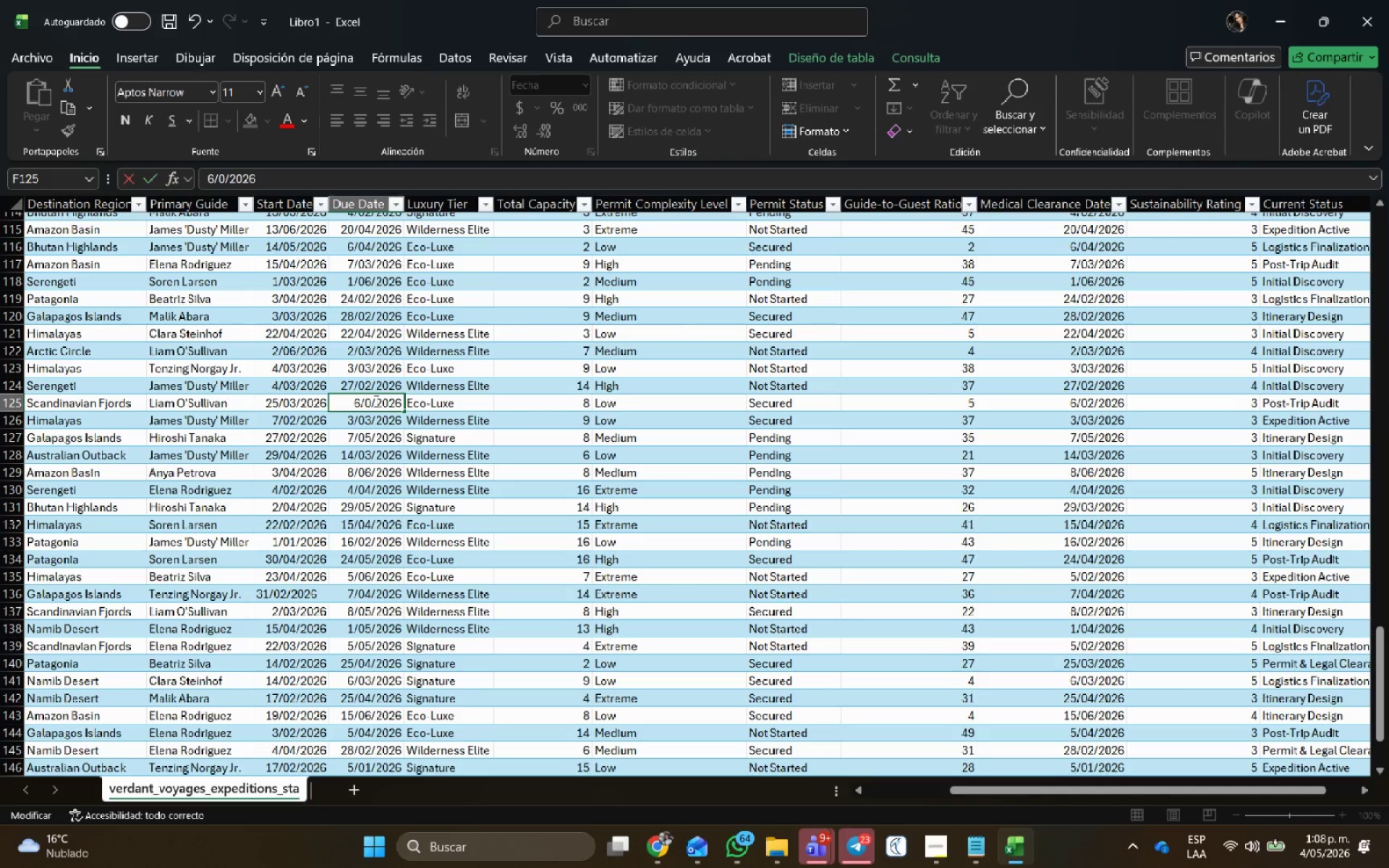 
key(Numpad4)
 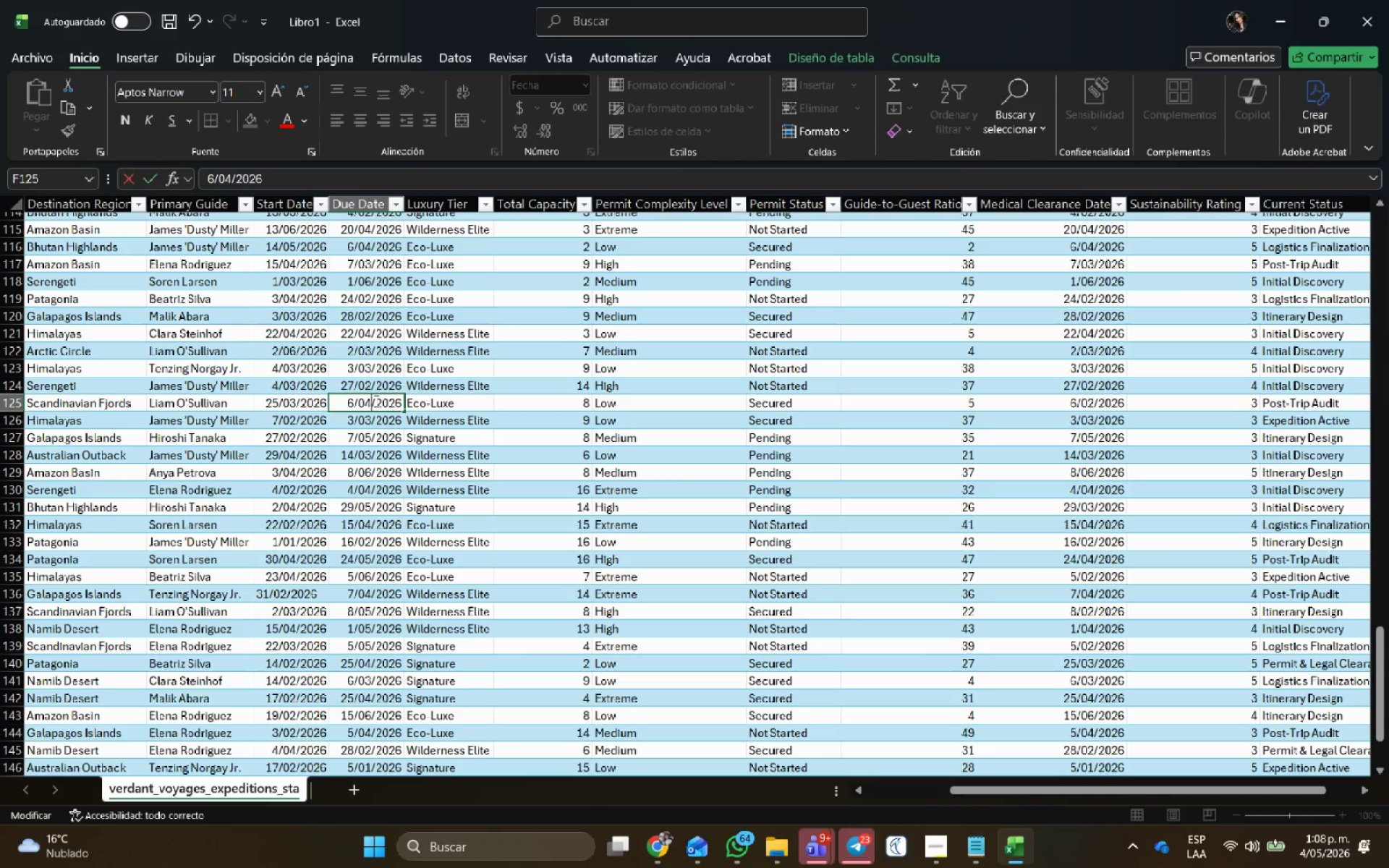 
key(NumpadEnter)
 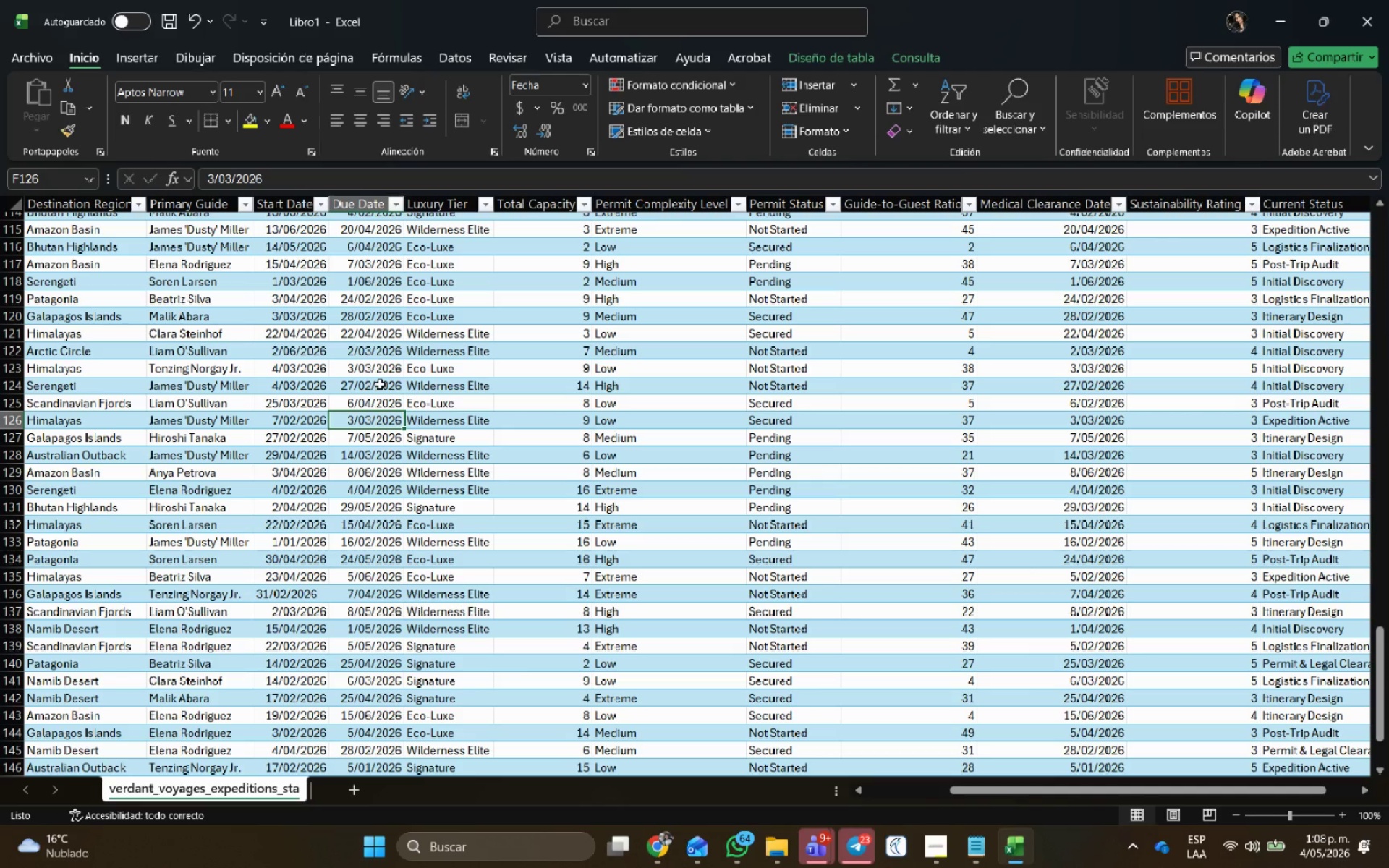 
double_click([380, 384])
 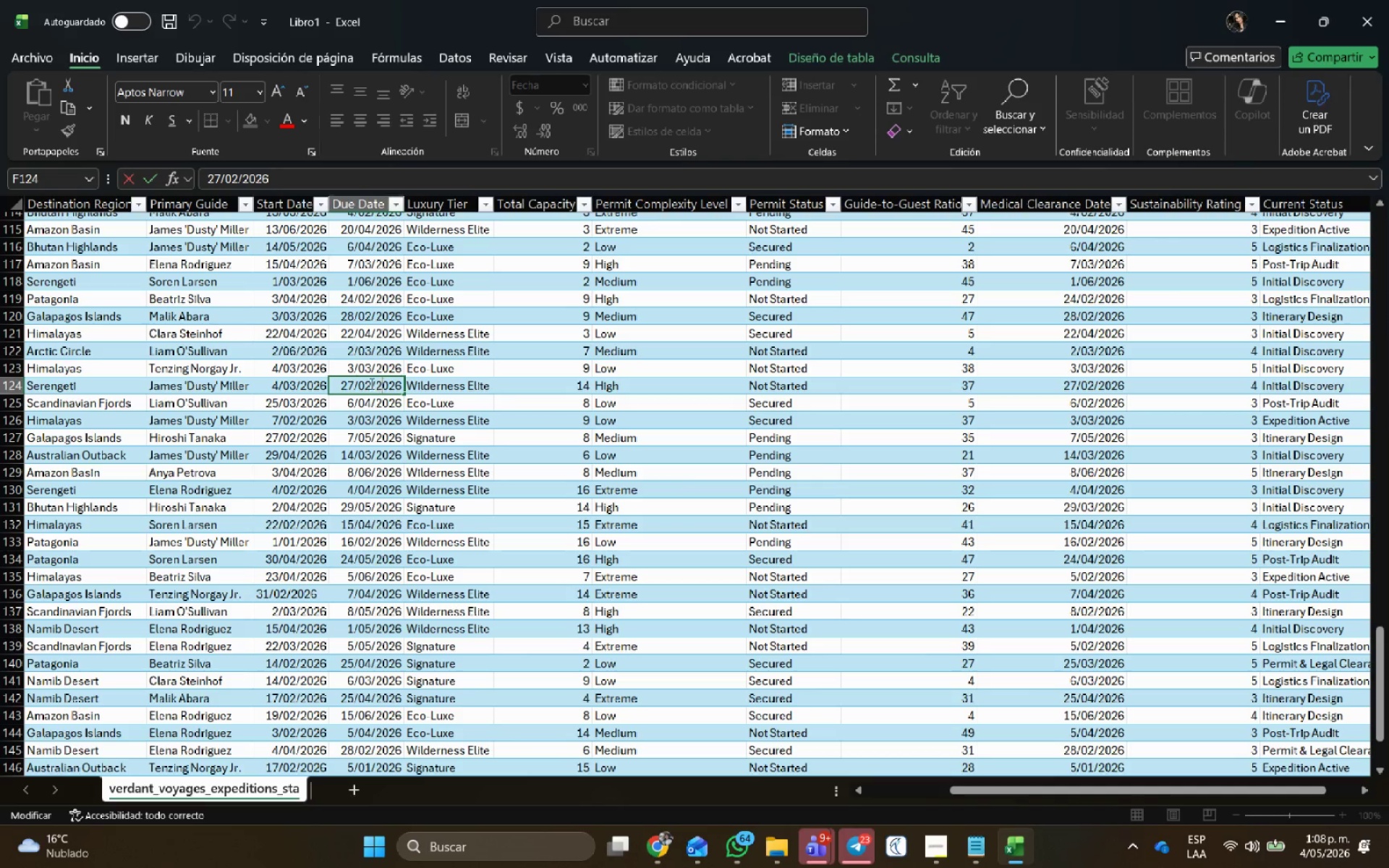 
left_click([370, 383])
 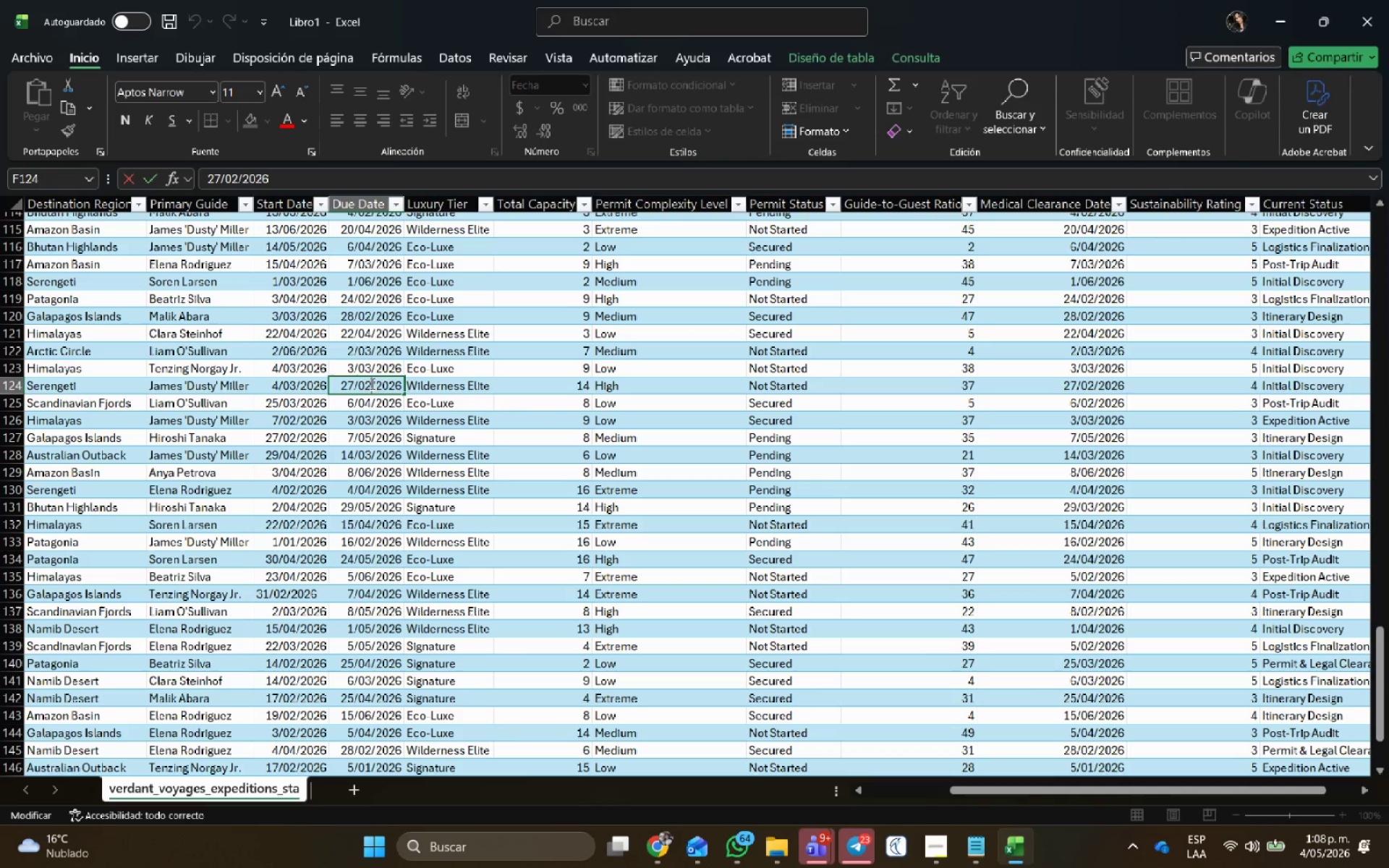 
key(Backspace)
 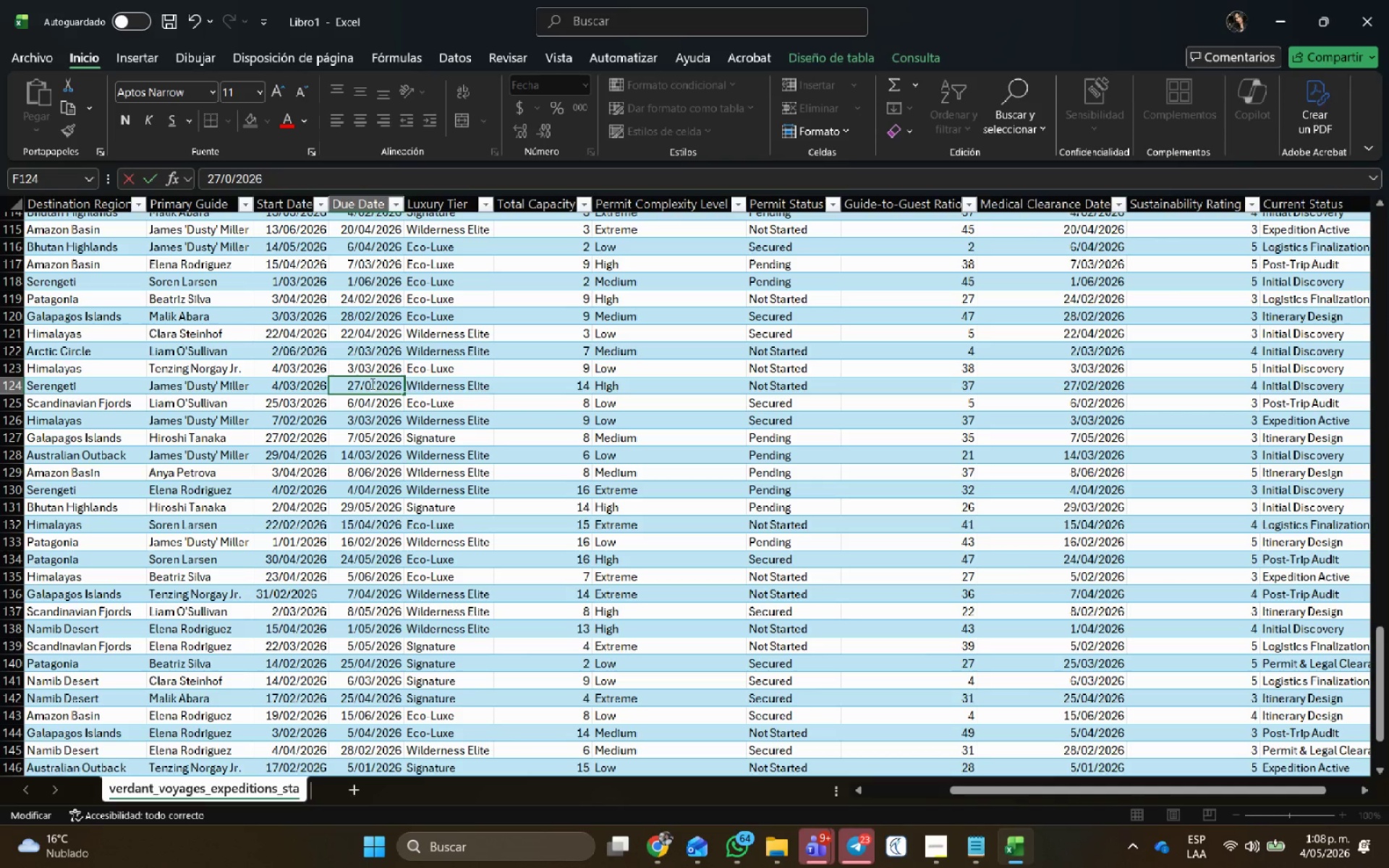 
key(Numpad4)
 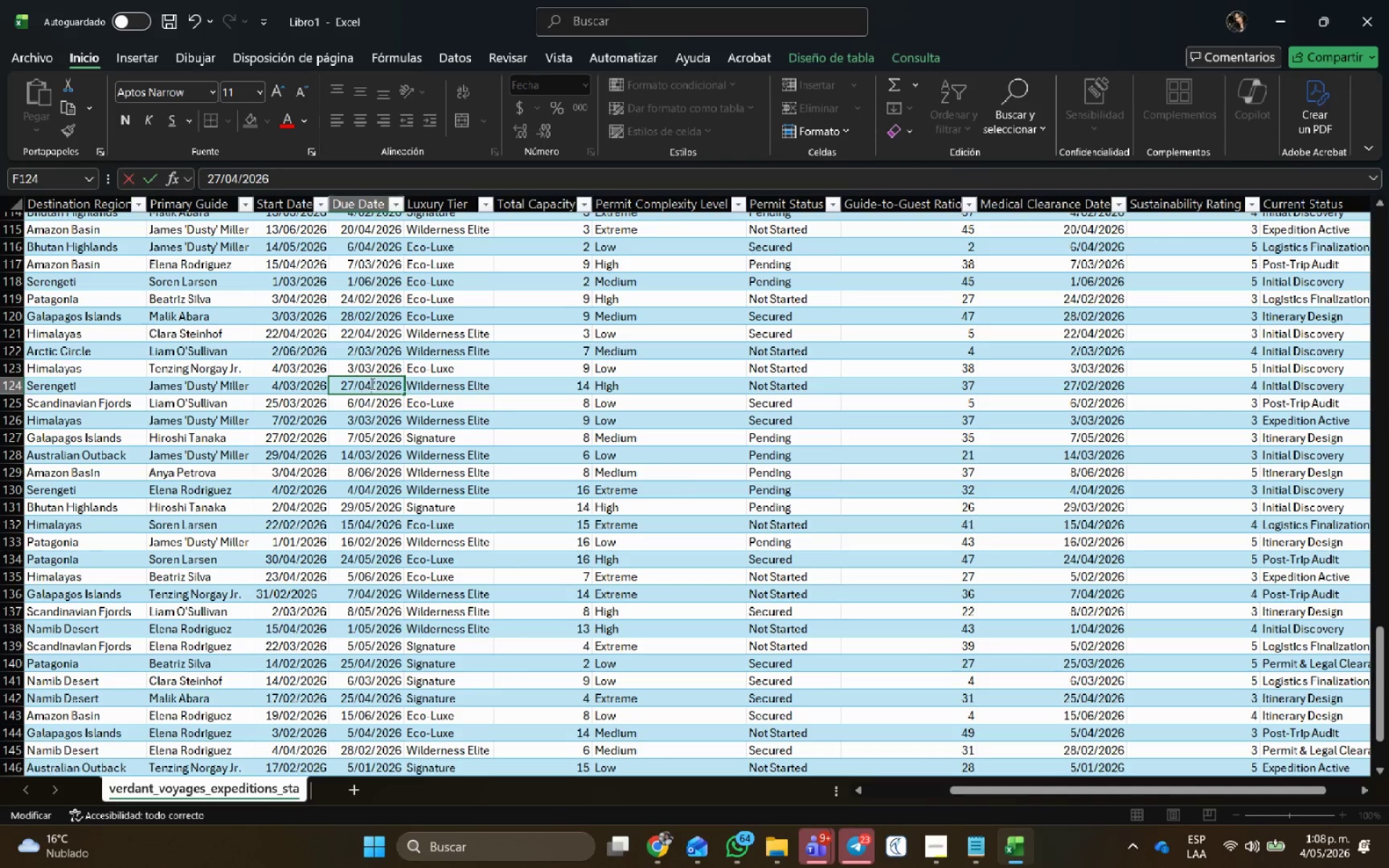 
key(NumpadEnter)
 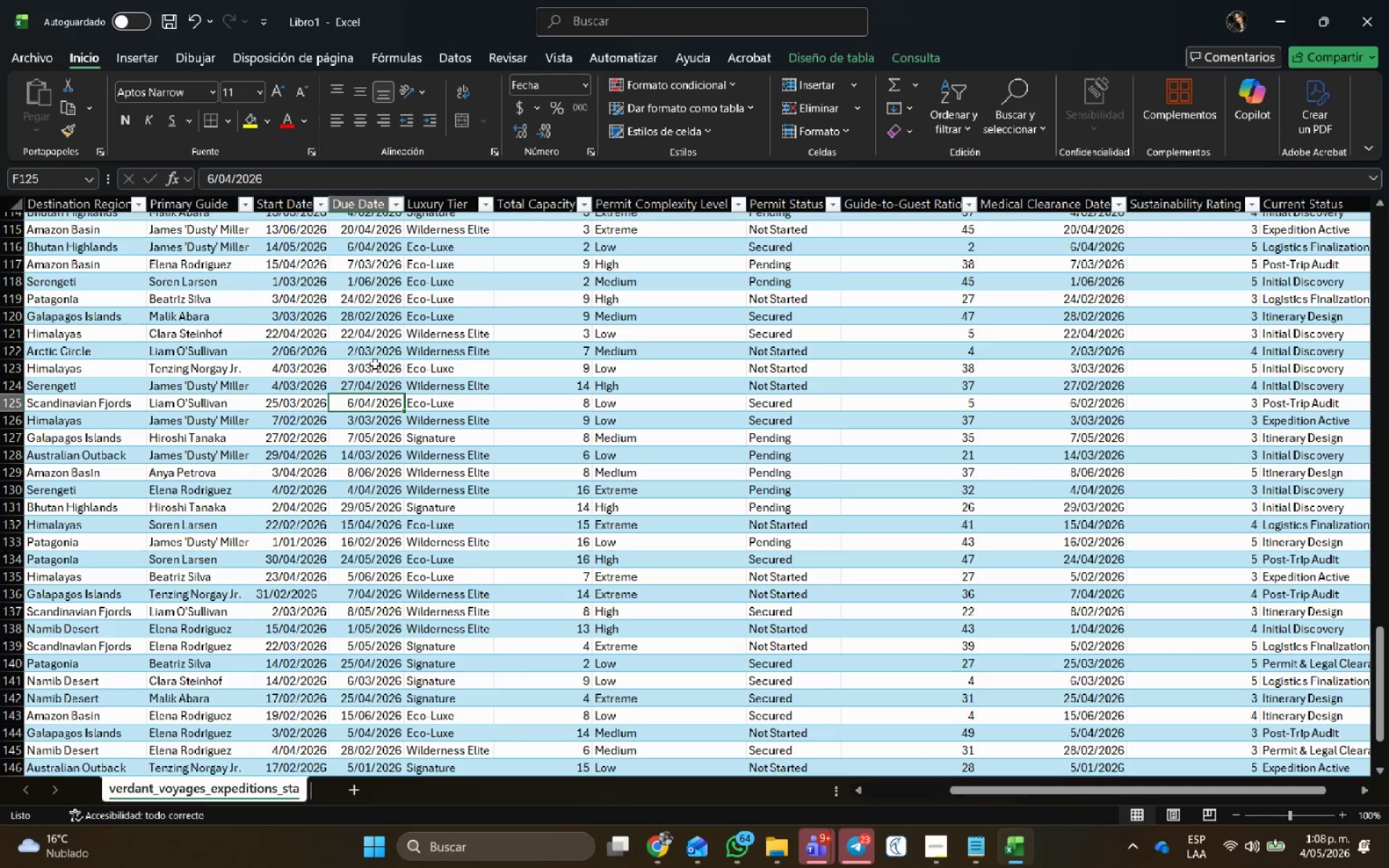 
double_click([370, 364])
 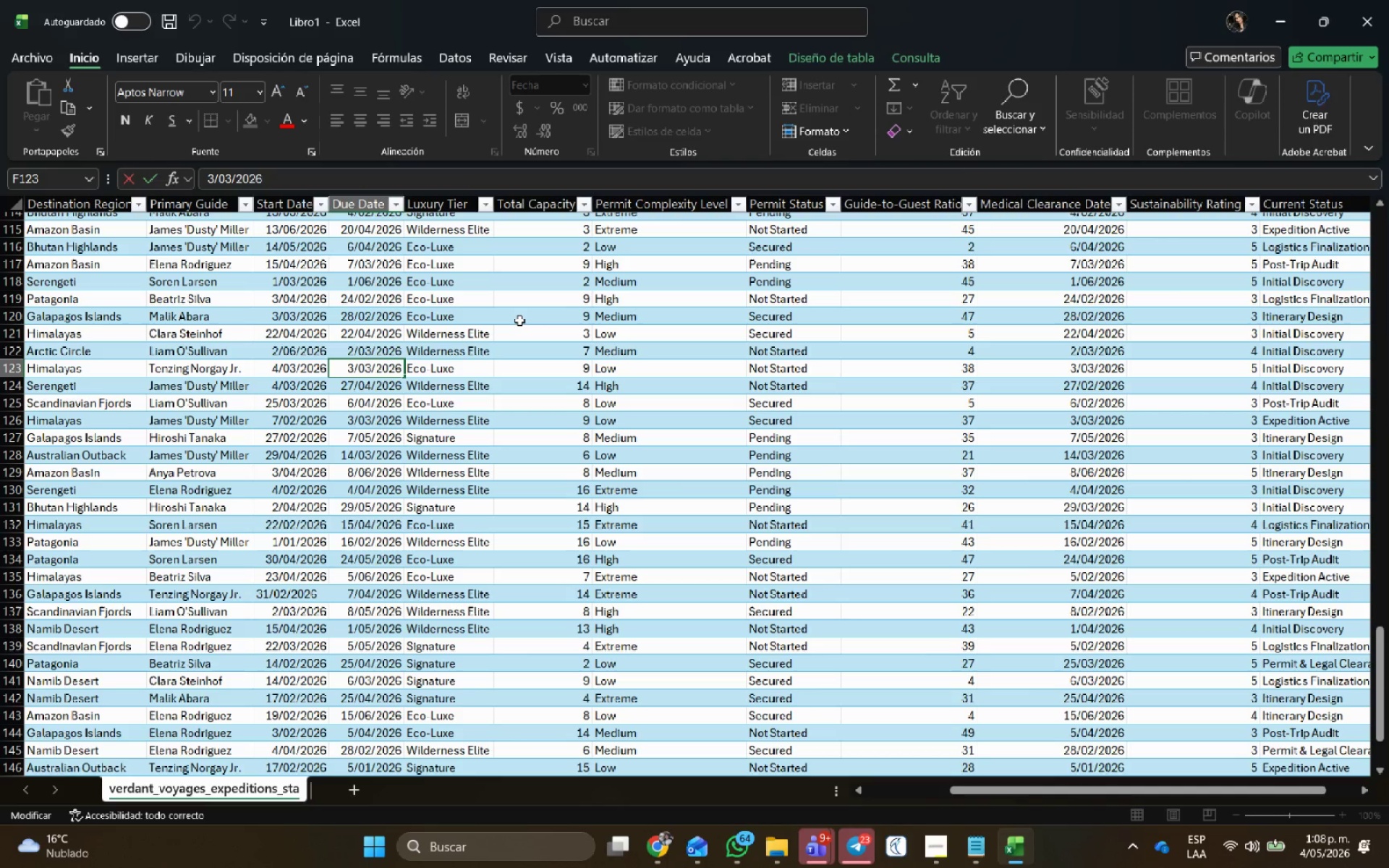 
key(Backspace)
 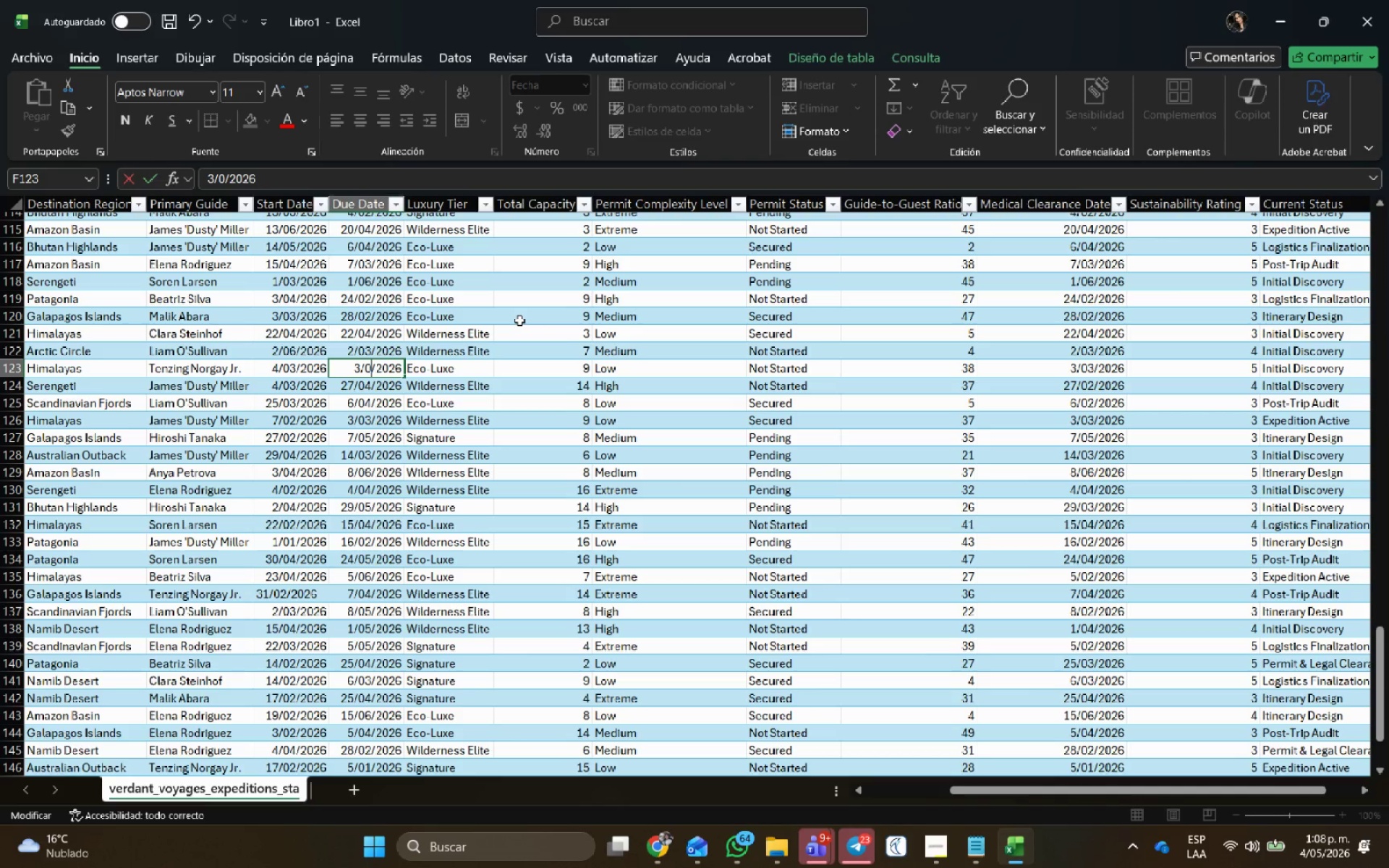 
key(Numpad4)
 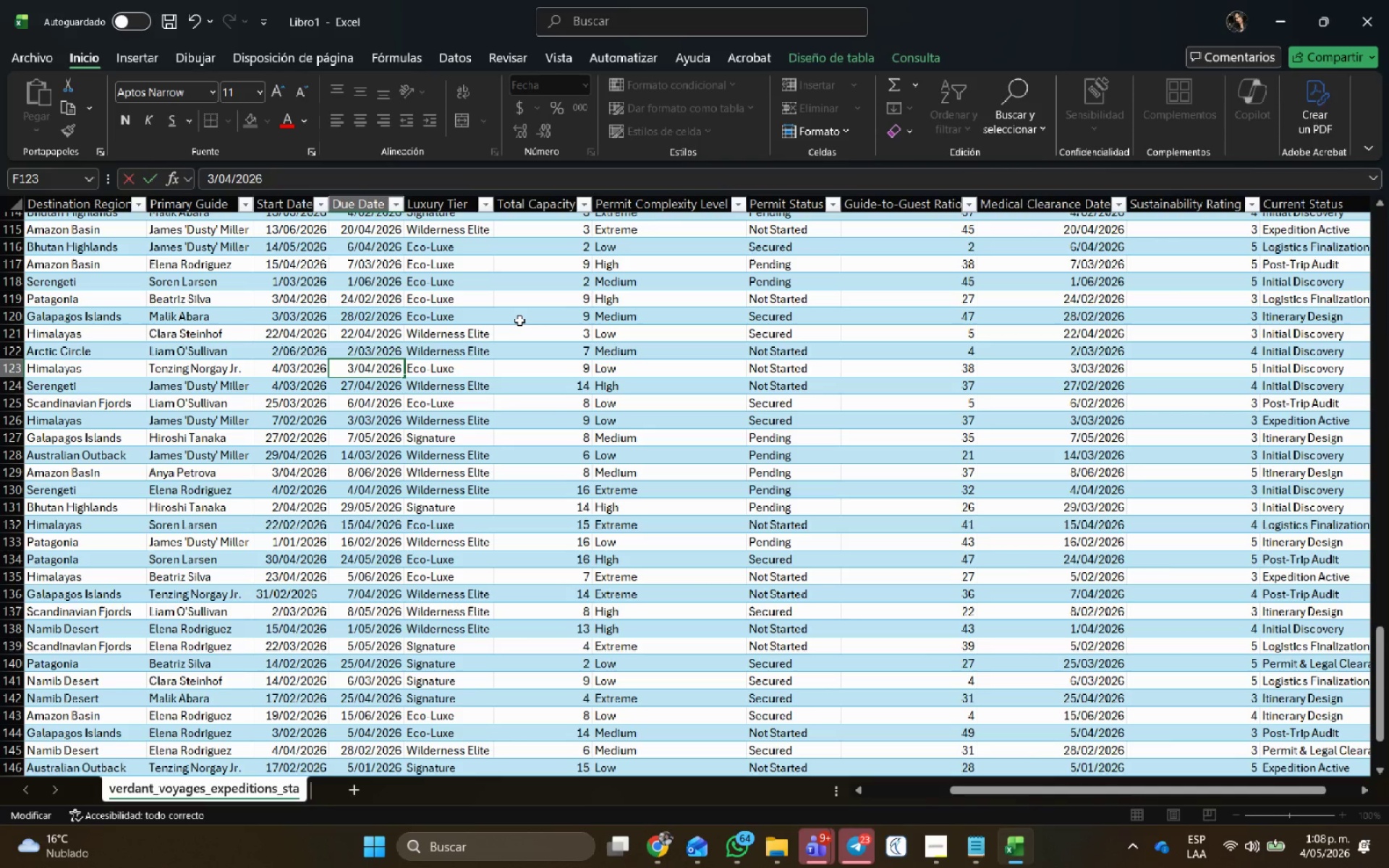 
key(NumpadEnter)
 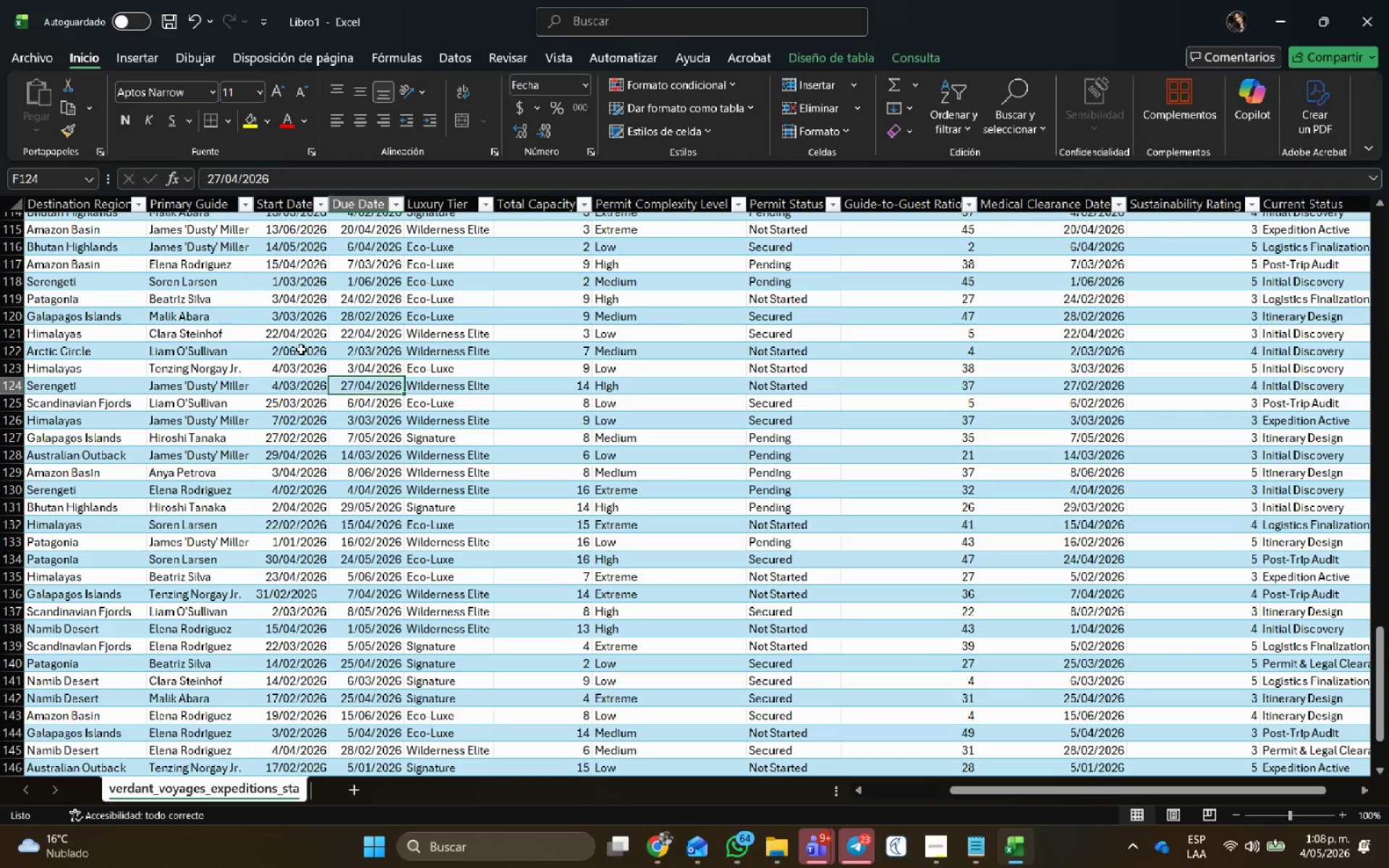 
double_click([294, 348])
 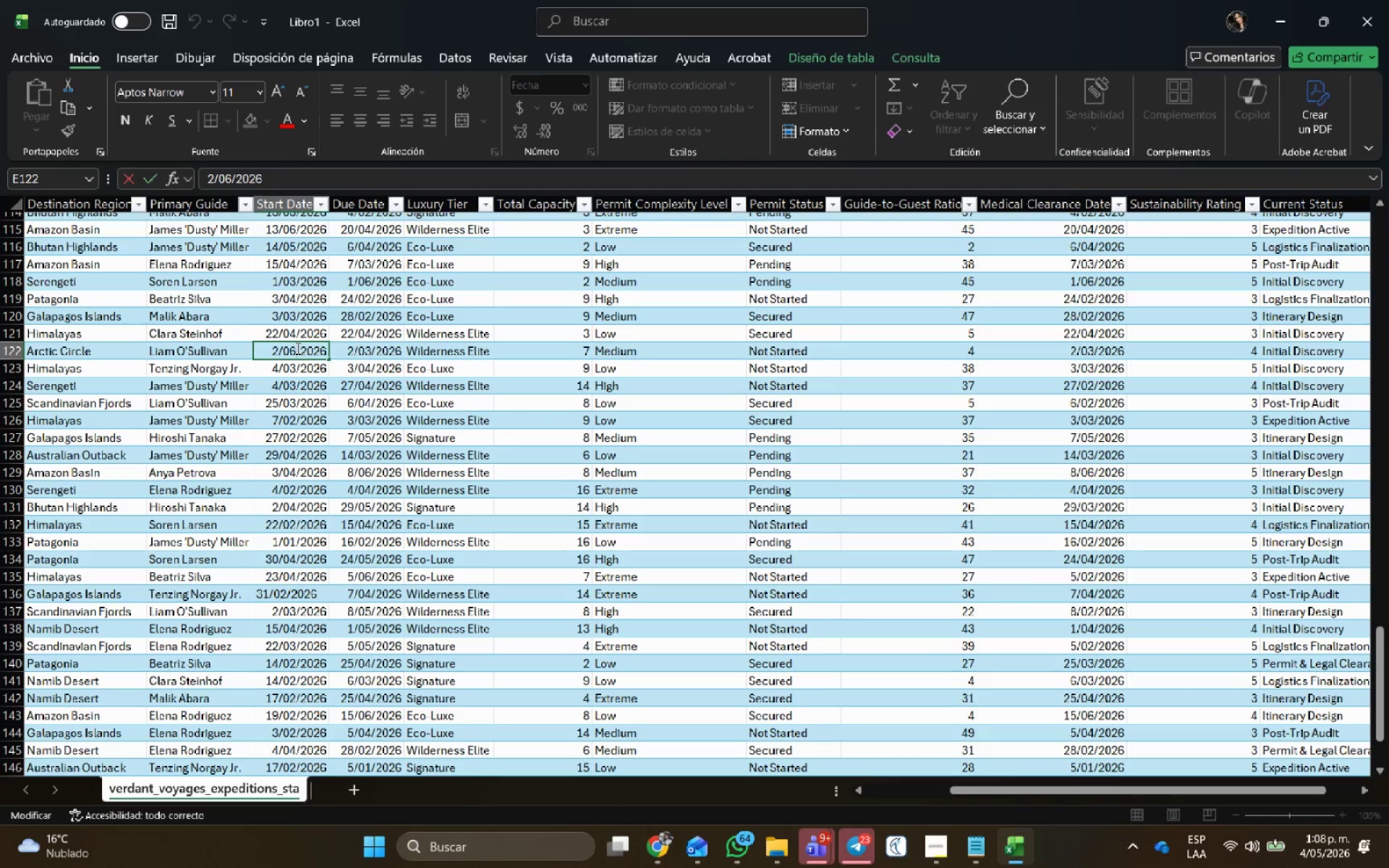 
key(Backspace)
 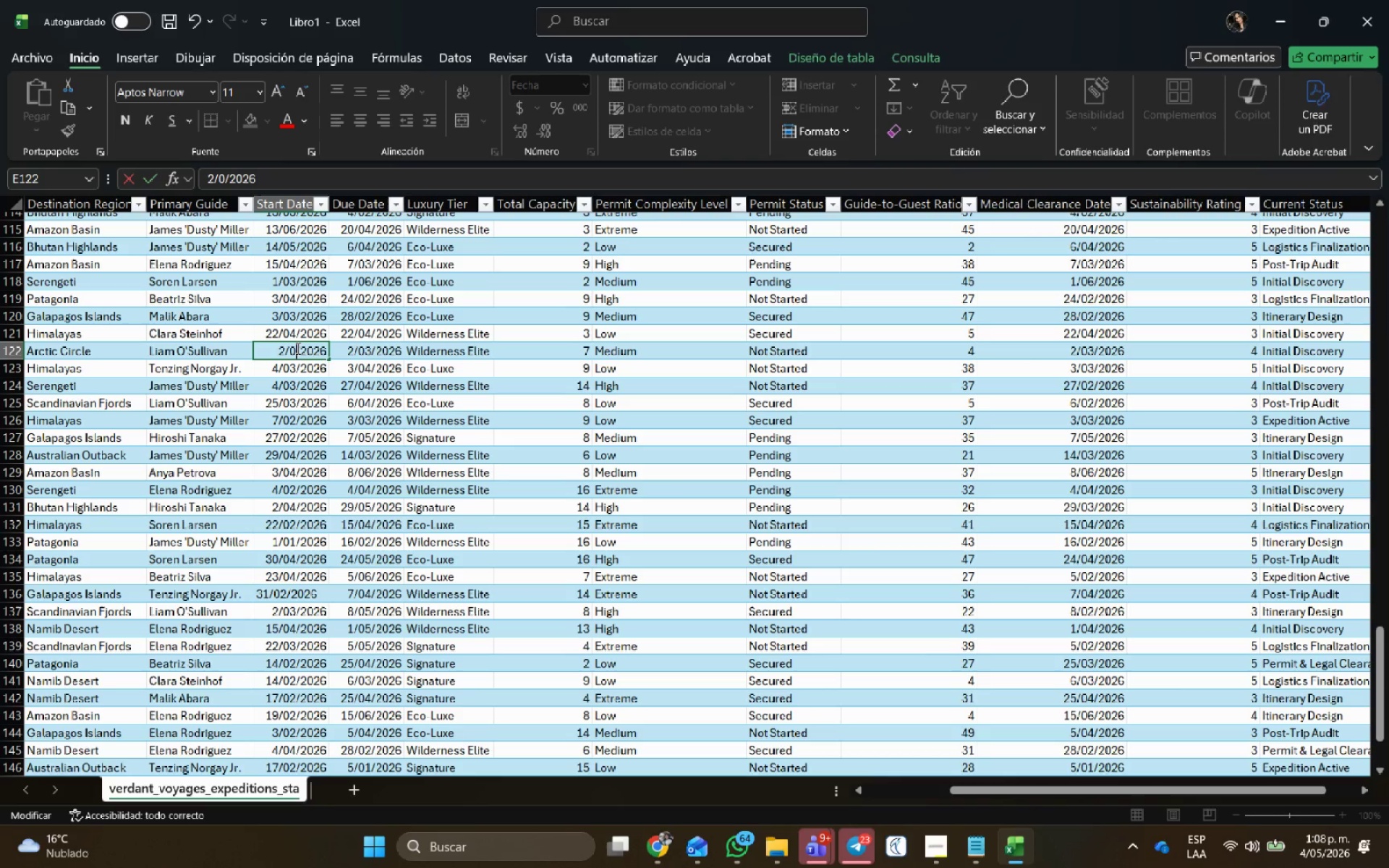 
key(Numpad2)
 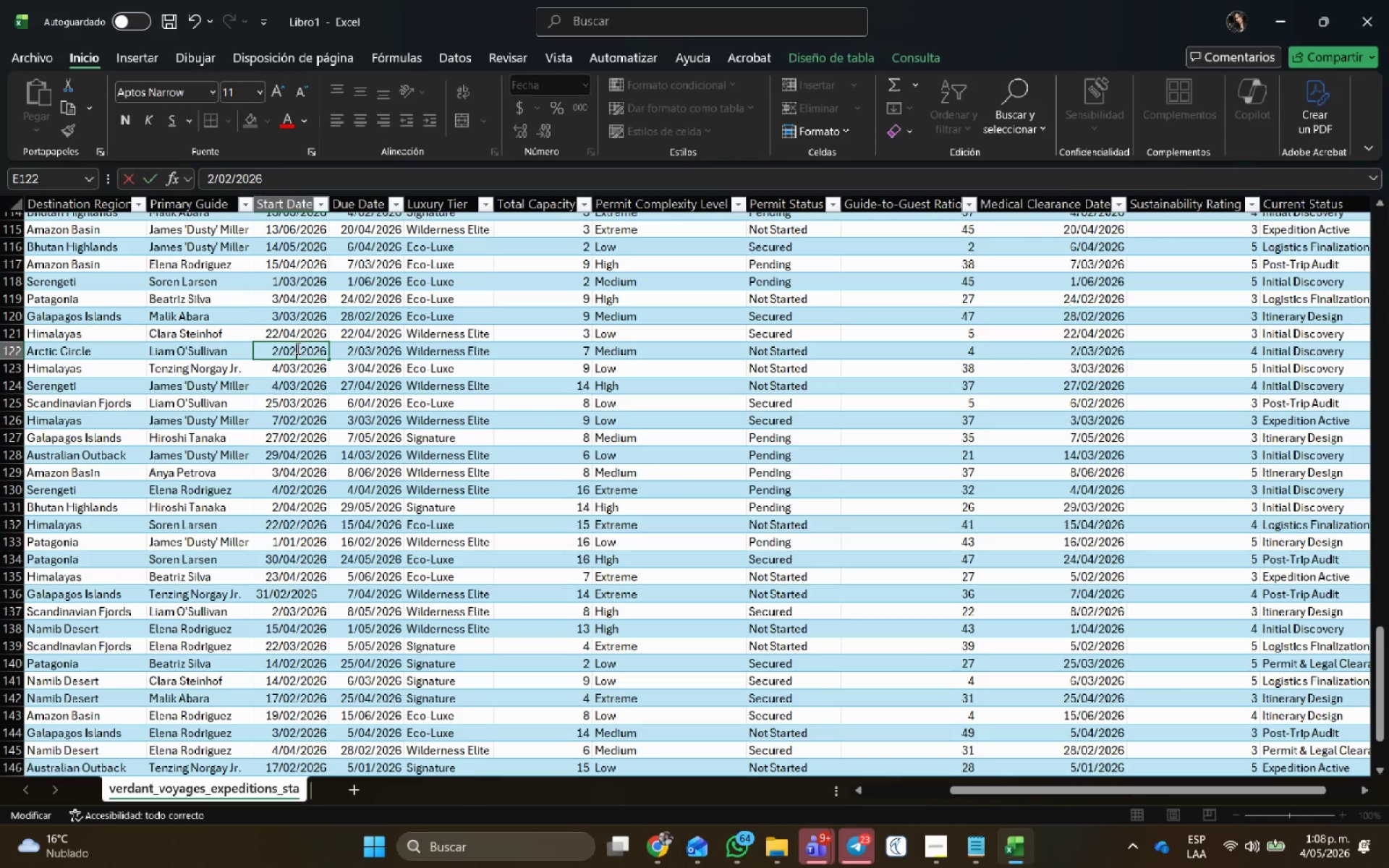 
key(NumpadEnter)
 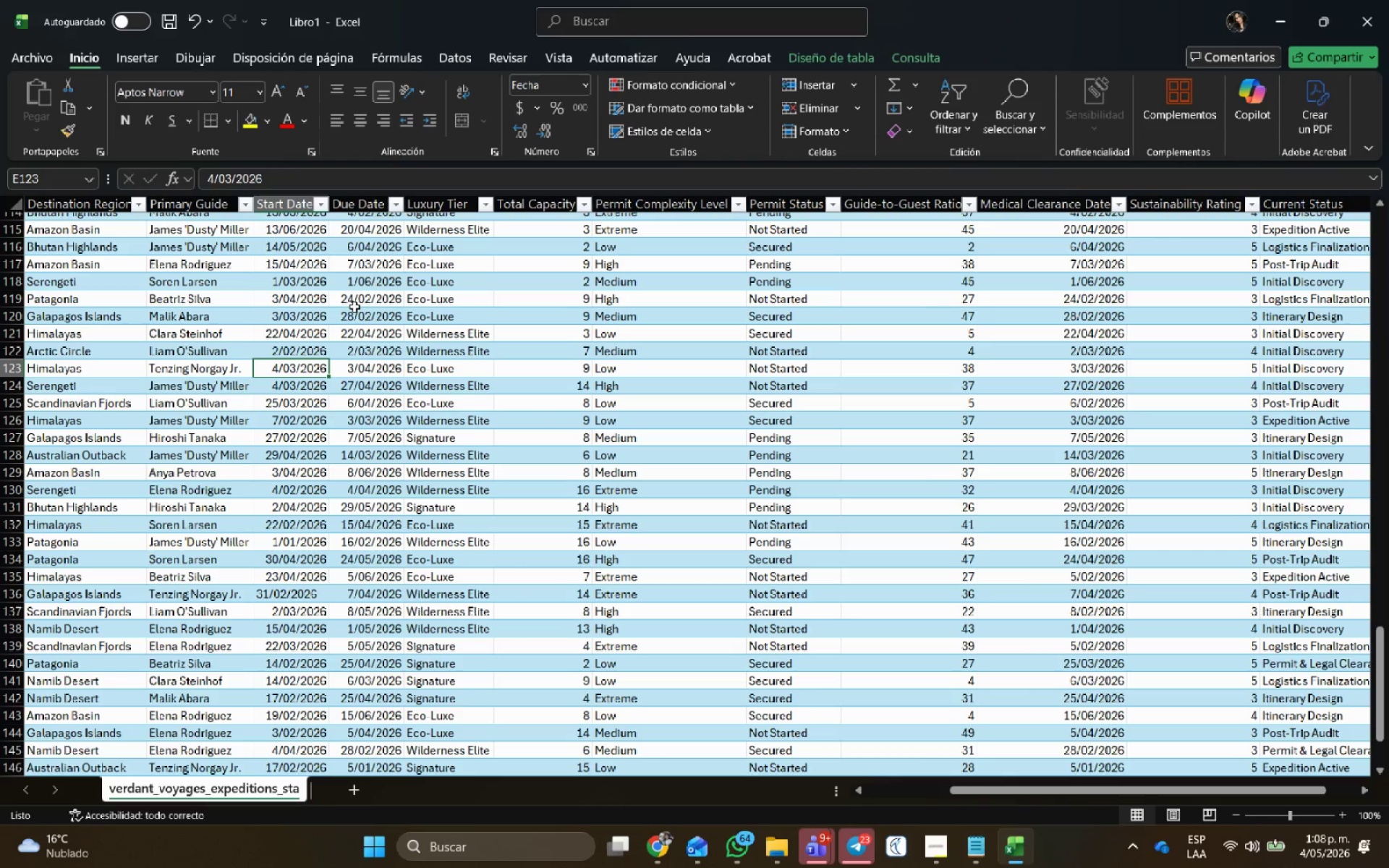 
left_click([373, 333])
 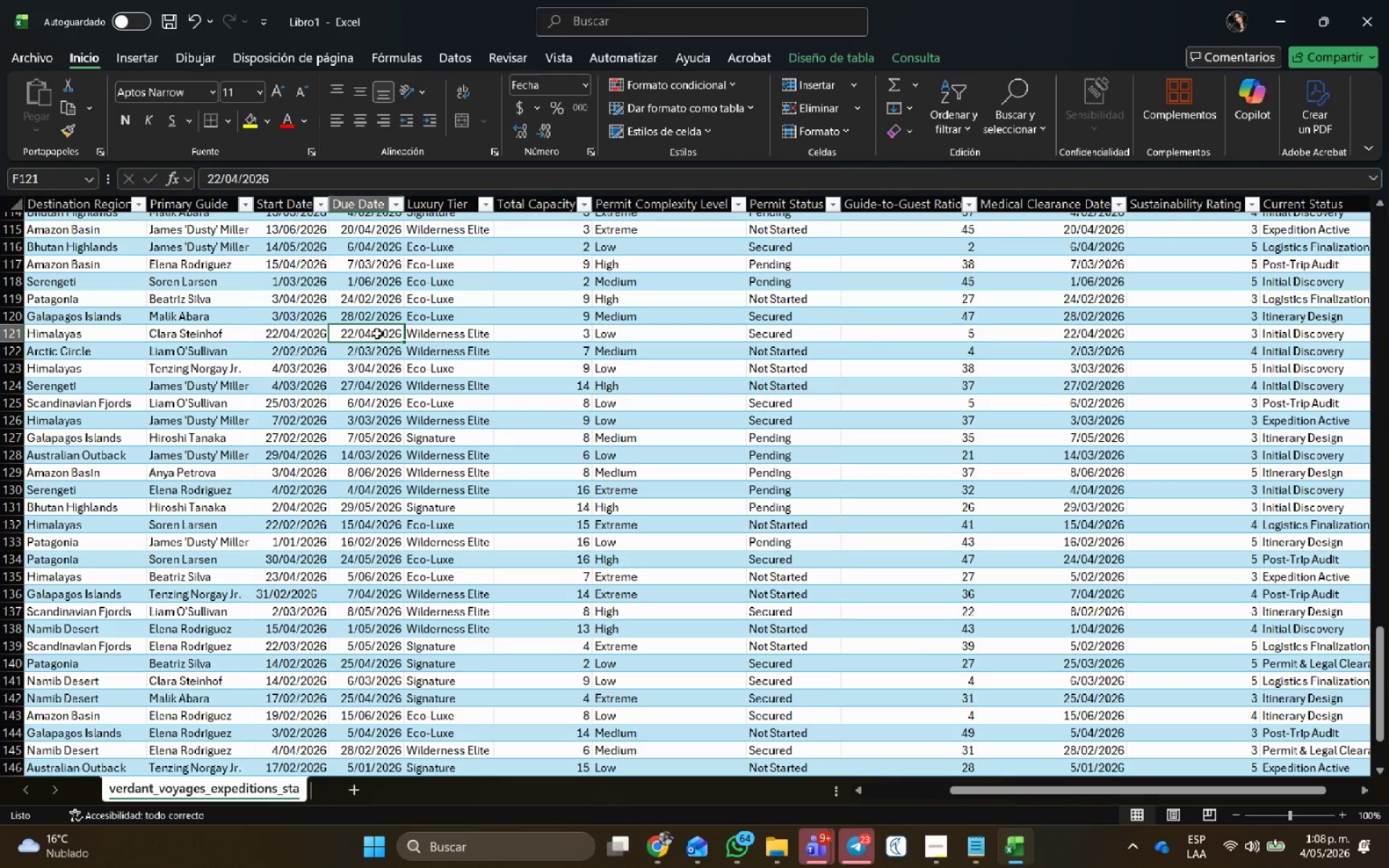 
double_click([370, 328])
 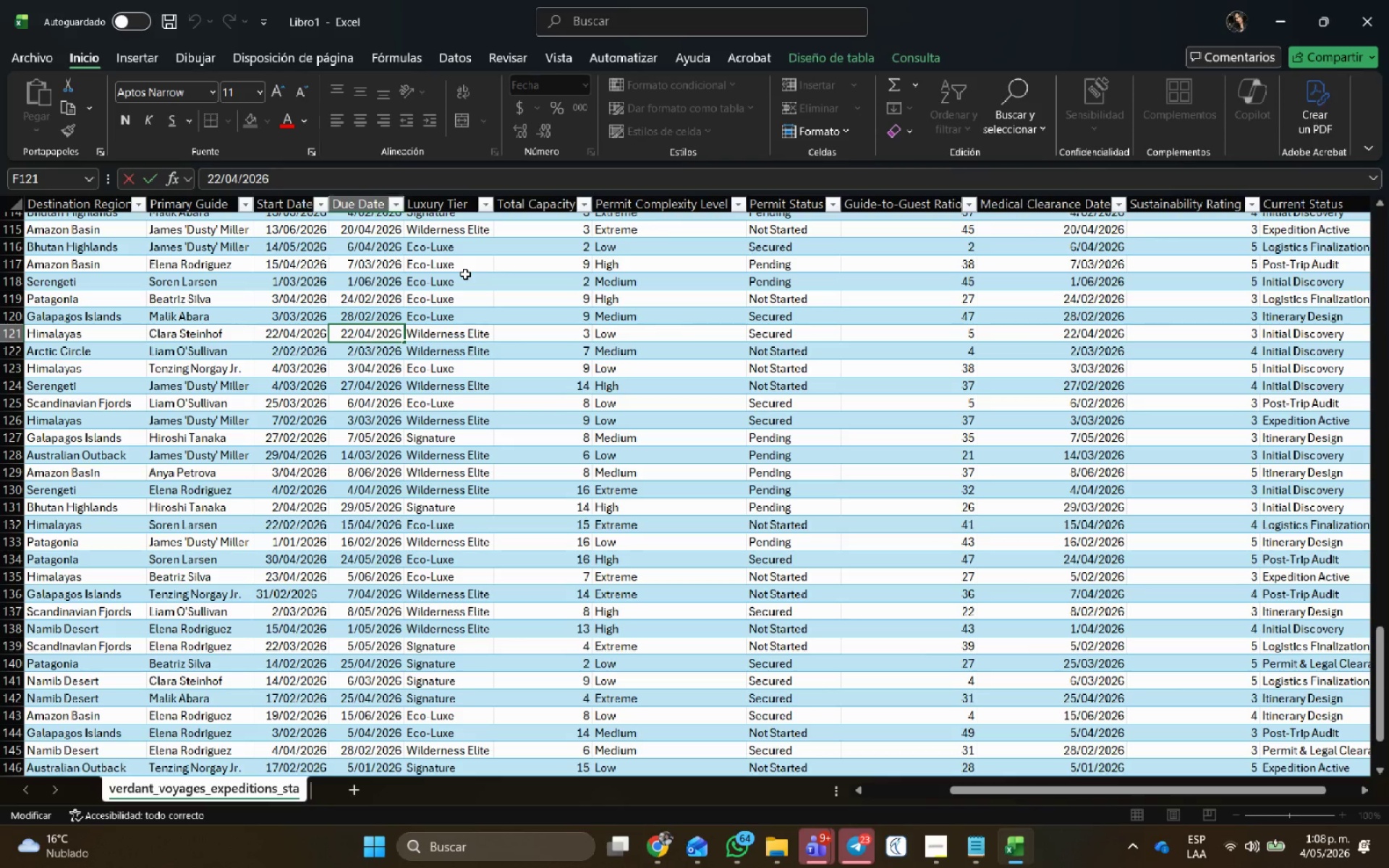 
key(Backspace)
 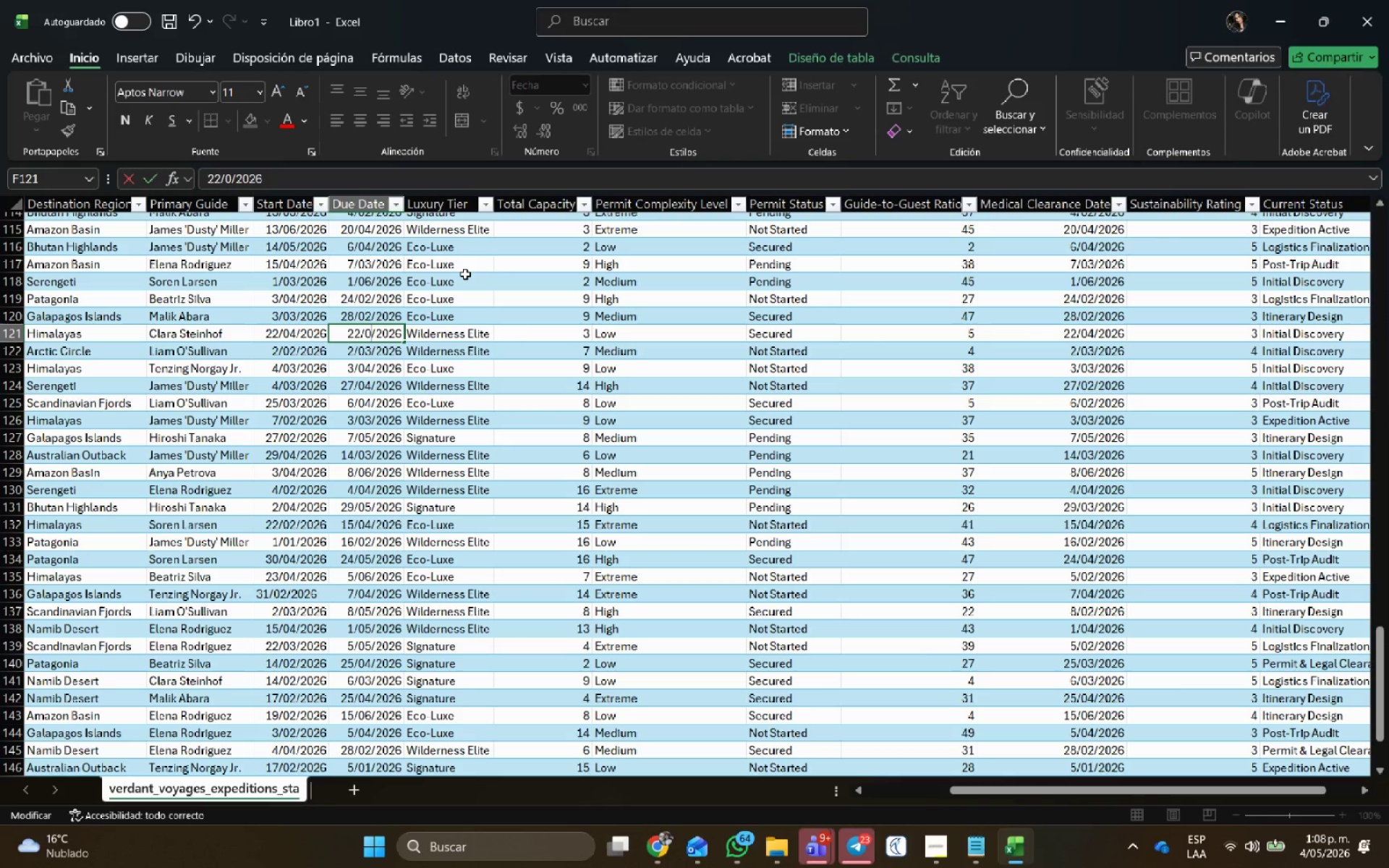 
key(Numpad5)
 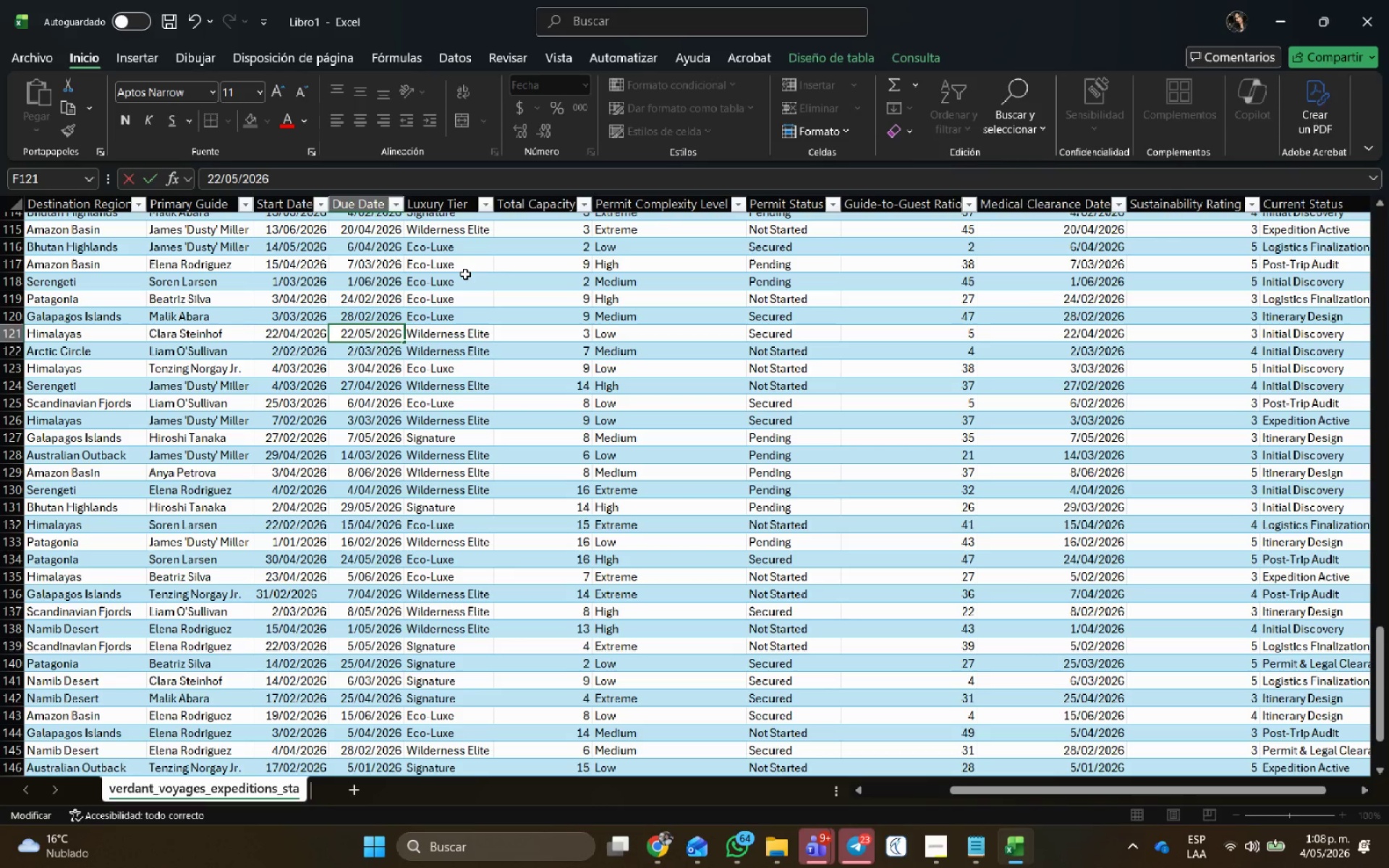 
key(NumpadEnter)
 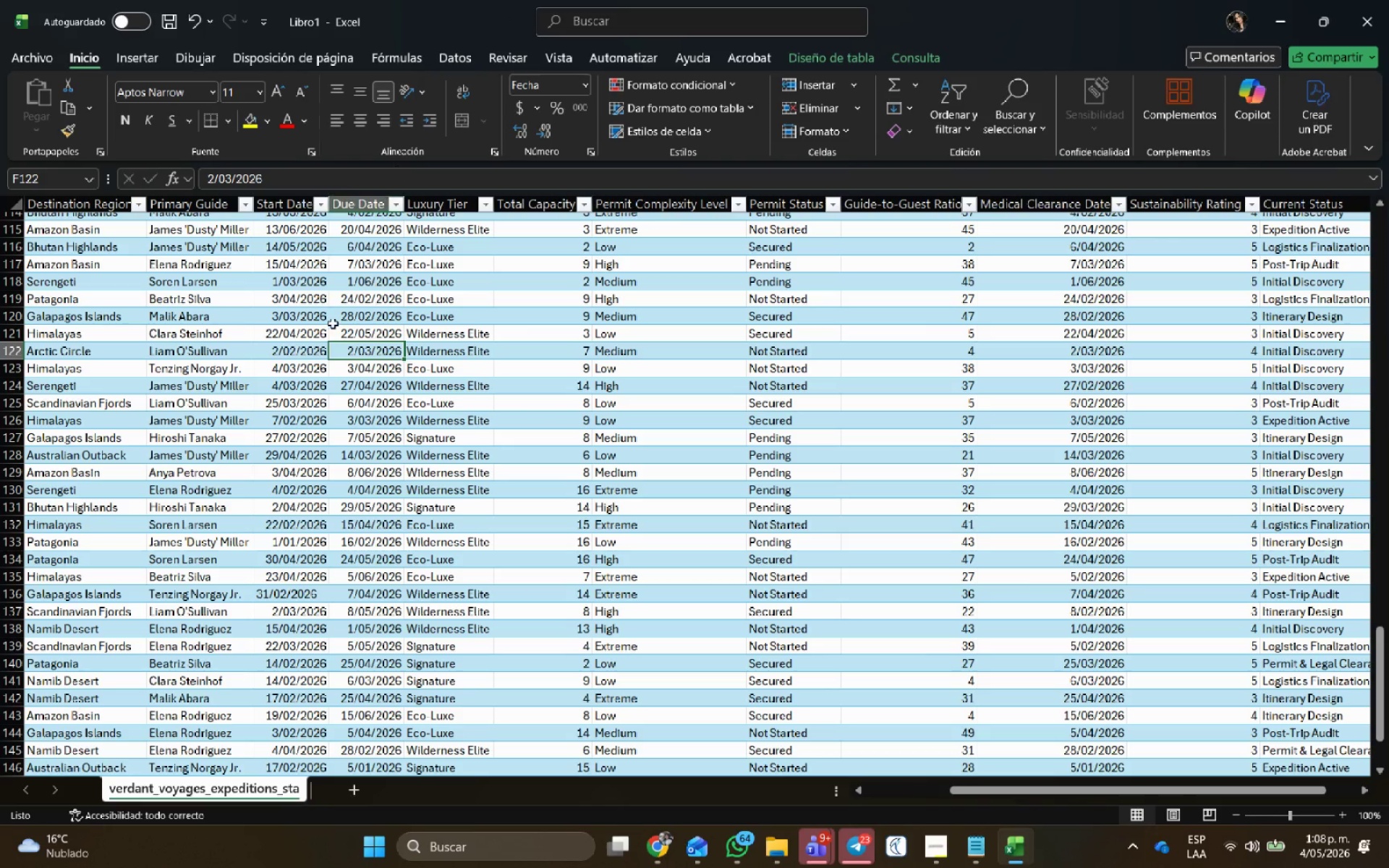 
scroll: coordinate [378, 378], scroll_direction: up, amount: 2.0
 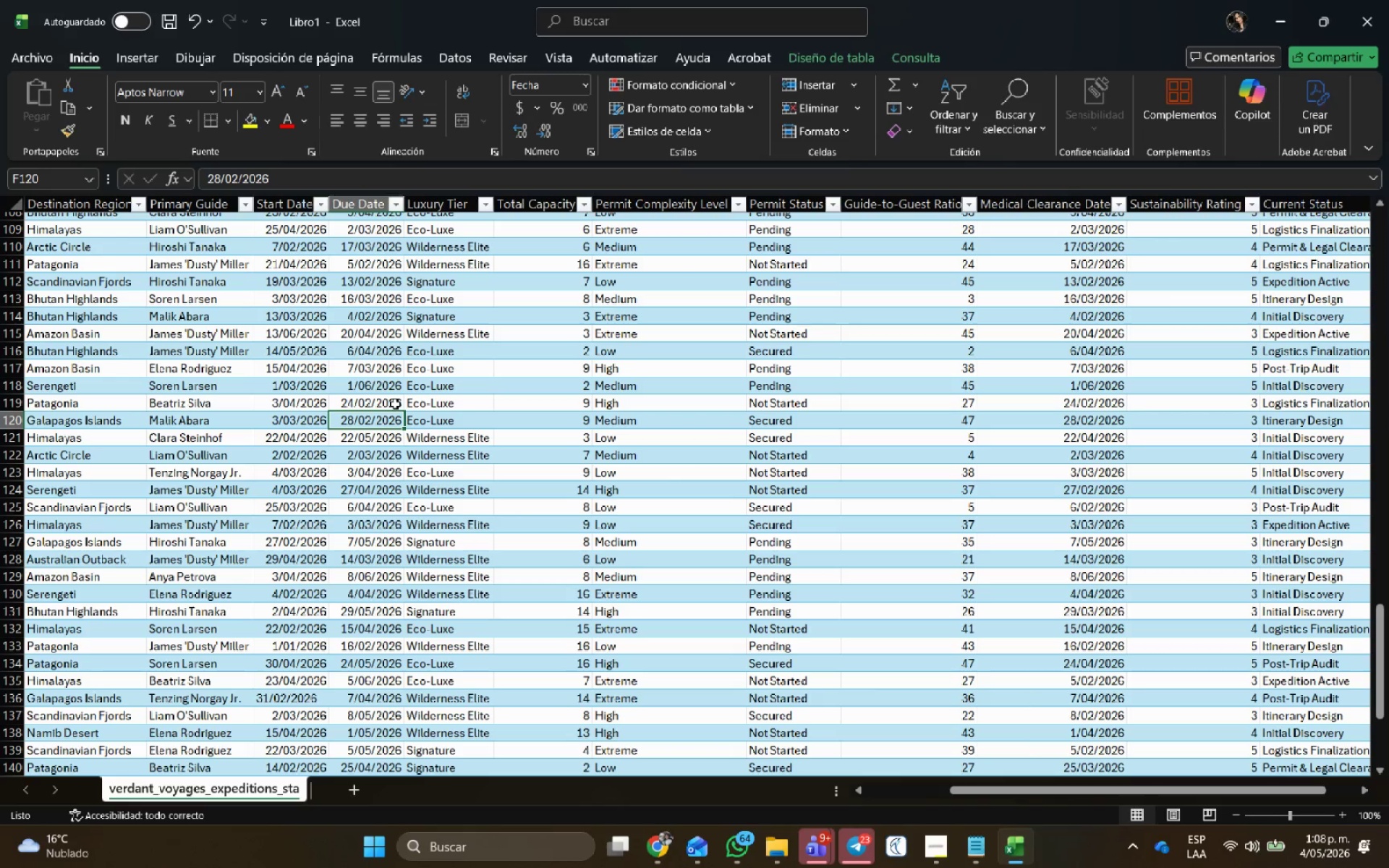 
double_click([373, 414])
 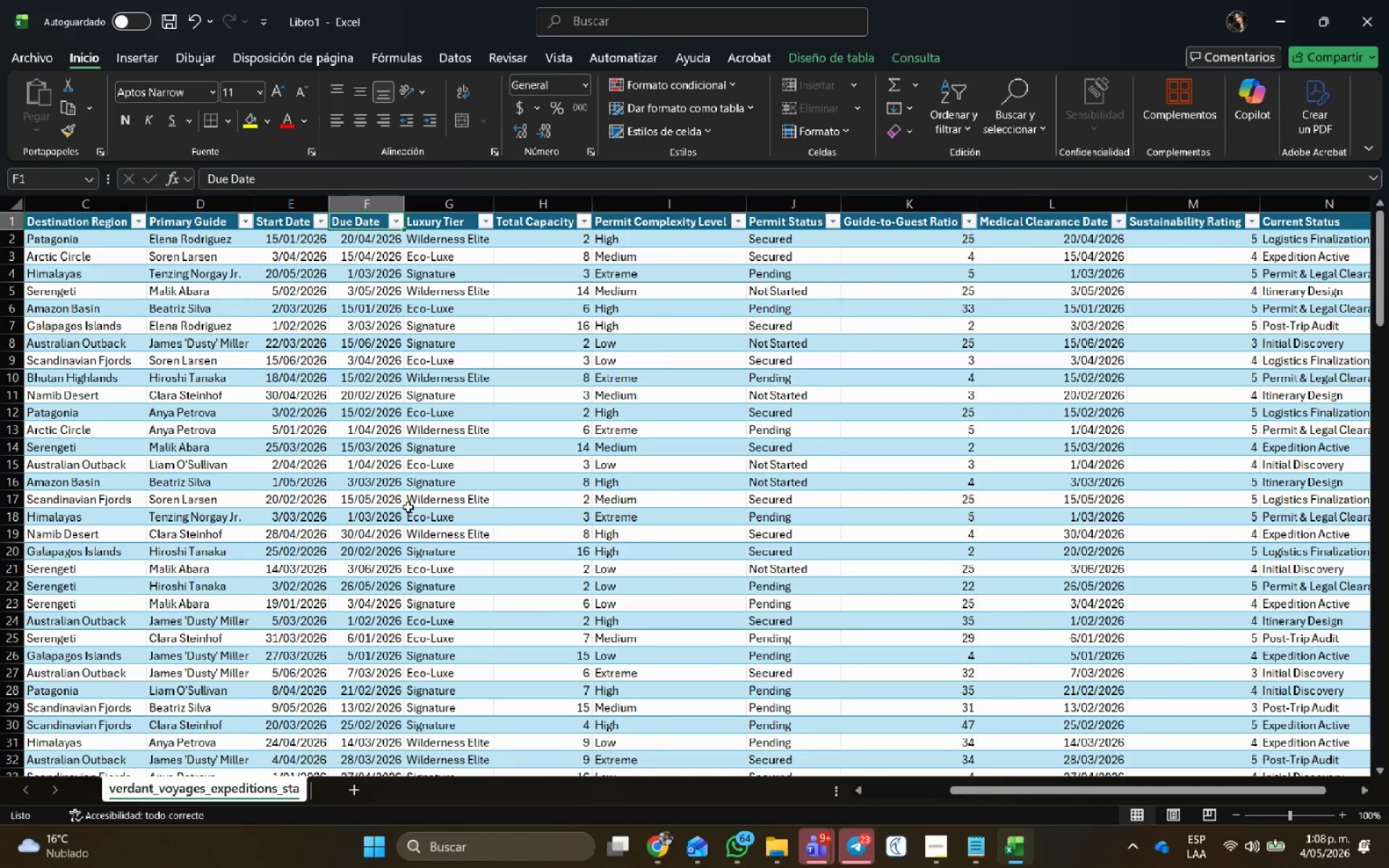 
scroll: coordinate [402, 560], scroll_direction: down, amount: 16.0
 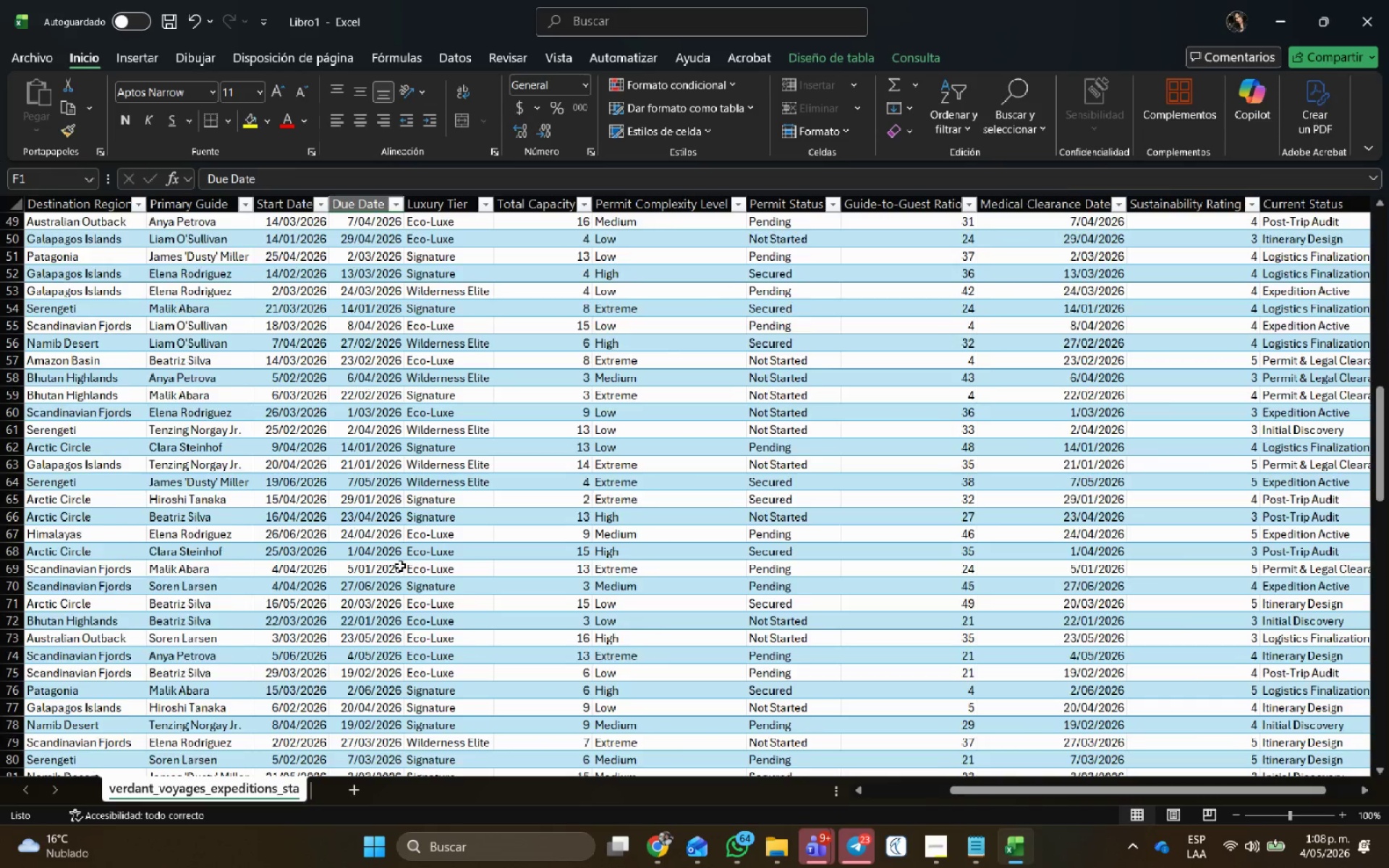 
scroll: coordinate [361, 439], scroll_direction: up, amount: 21.0
 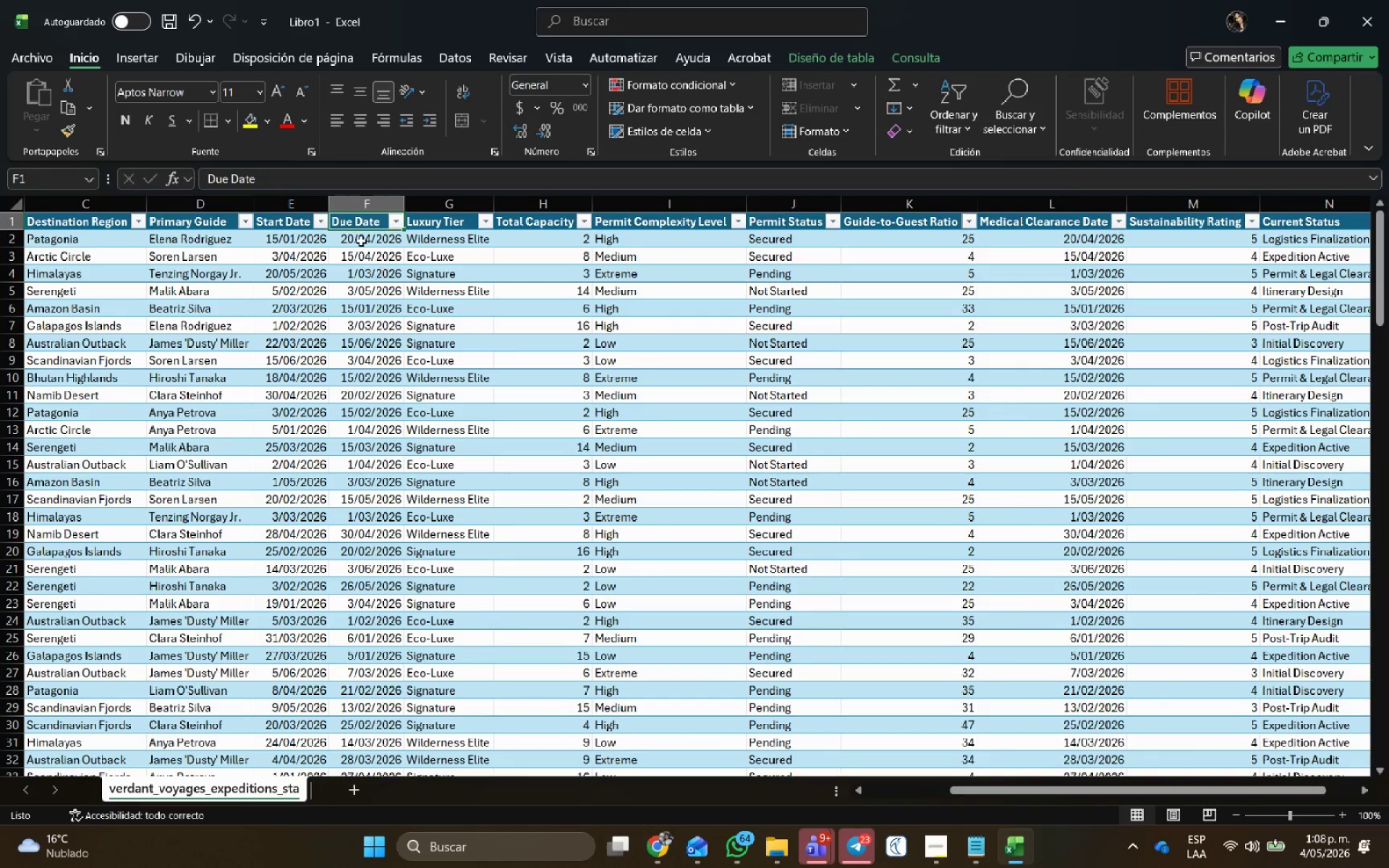 
left_click([361, 235])
 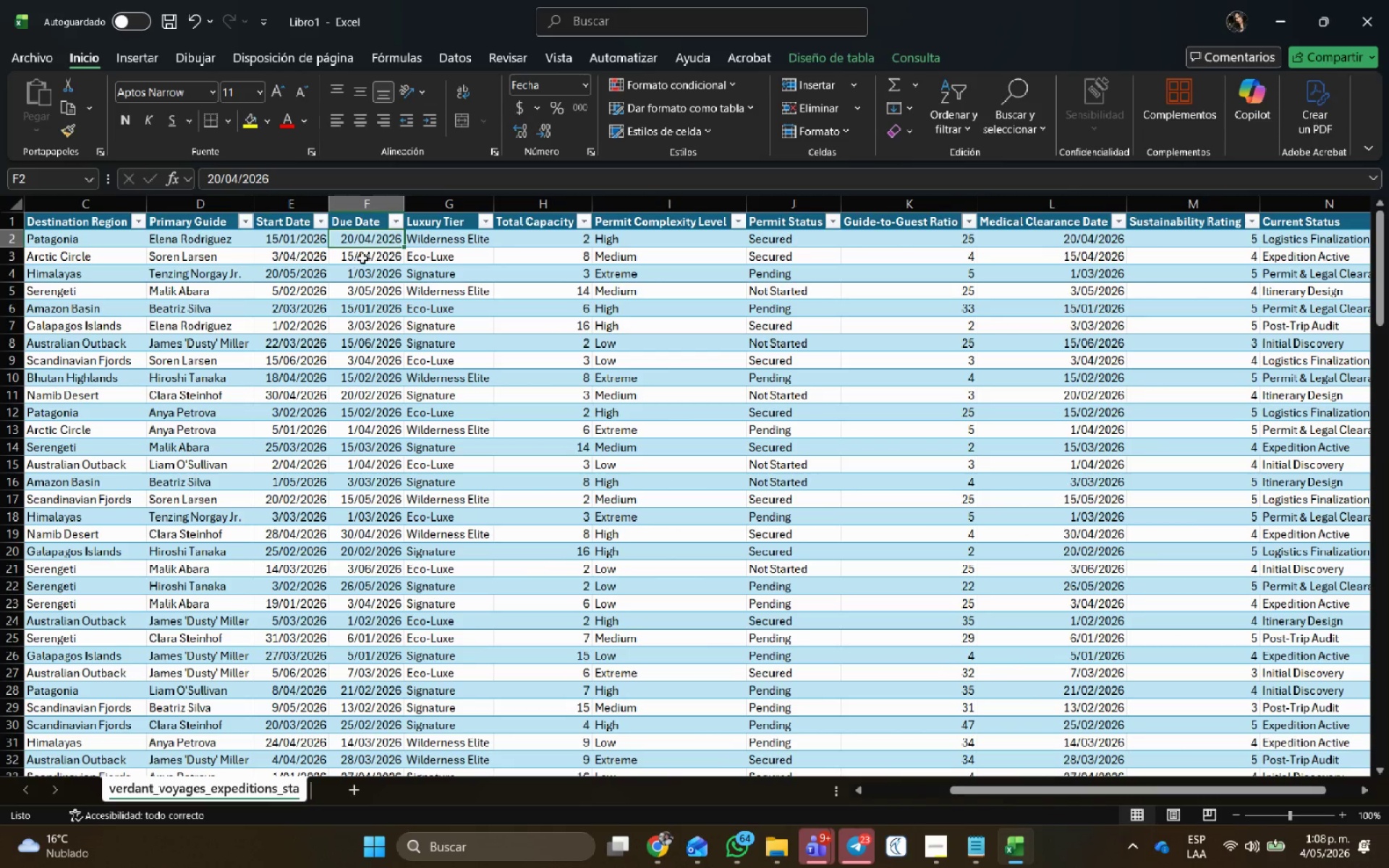 
left_click([362, 258])
 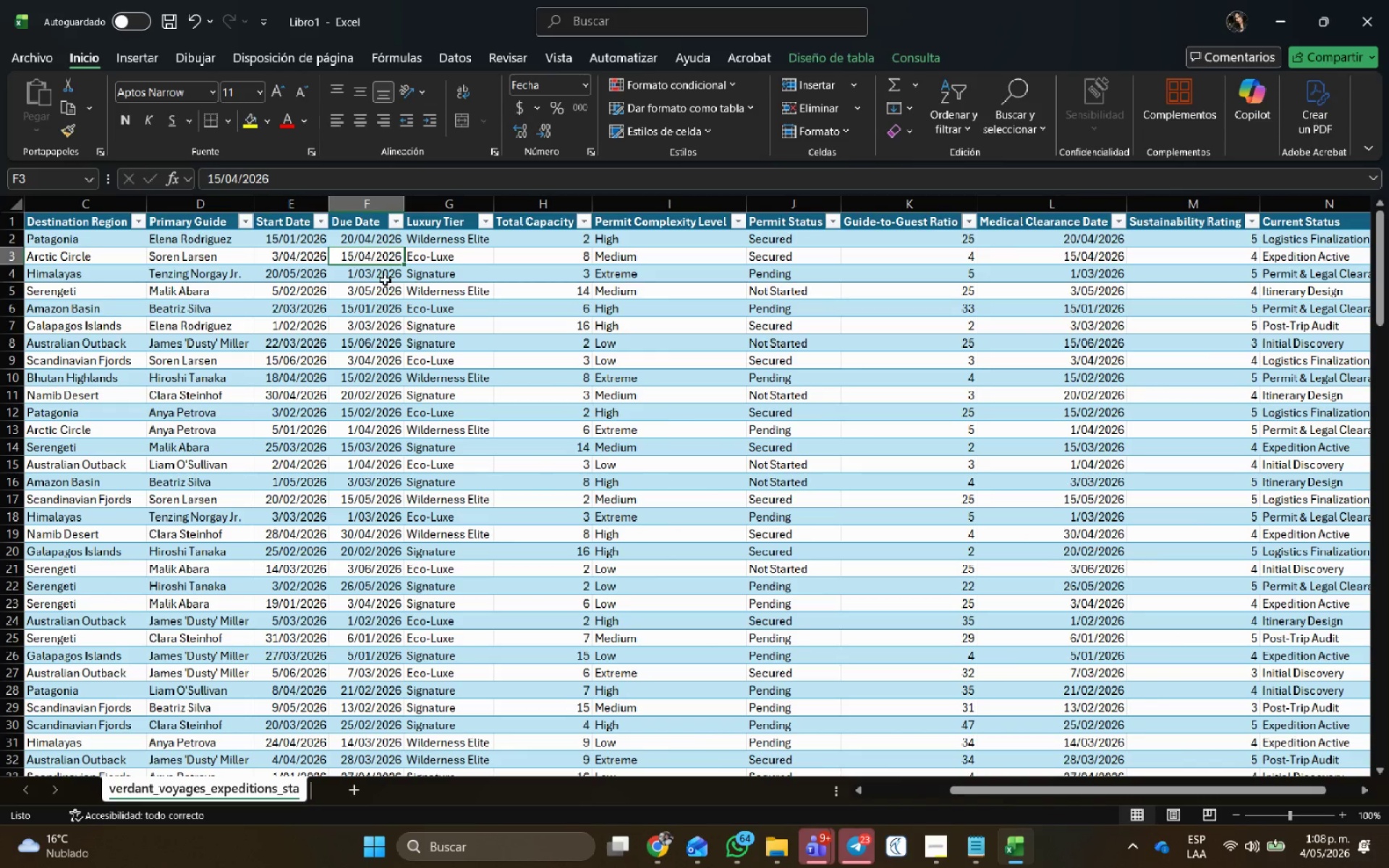 
left_click([385, 279])
 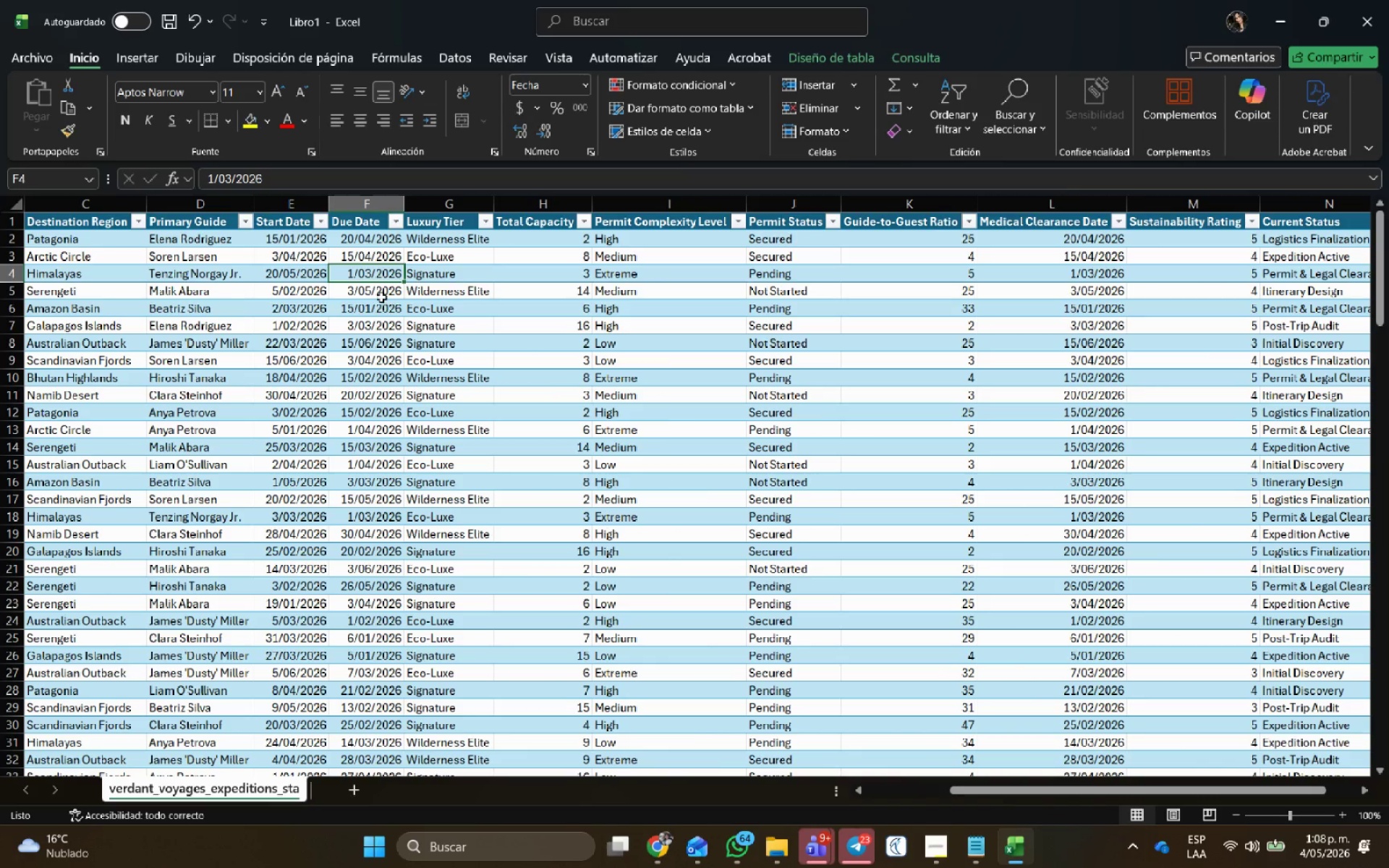 
left_click([381, 297])
 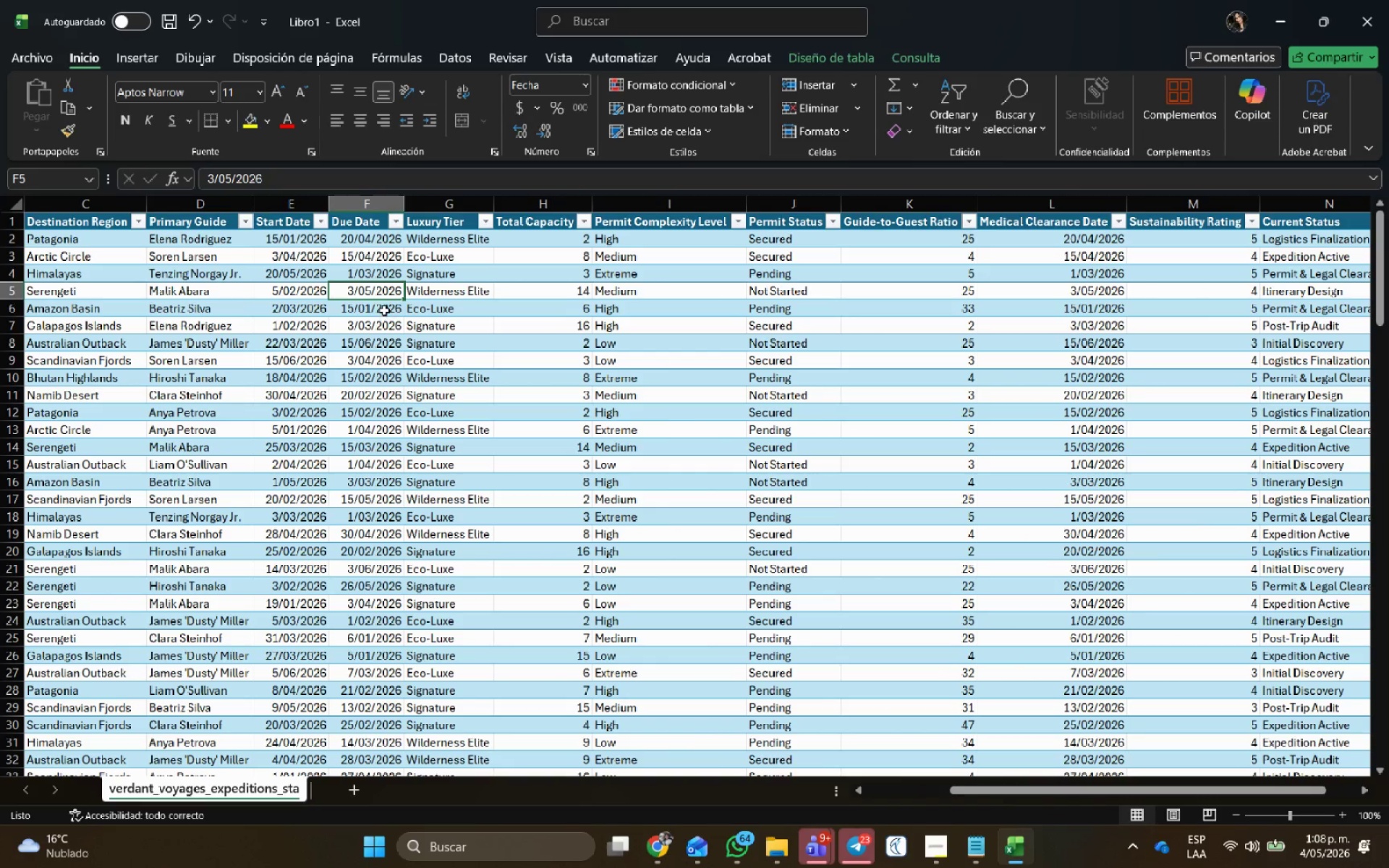 
left_click([384, 310])
 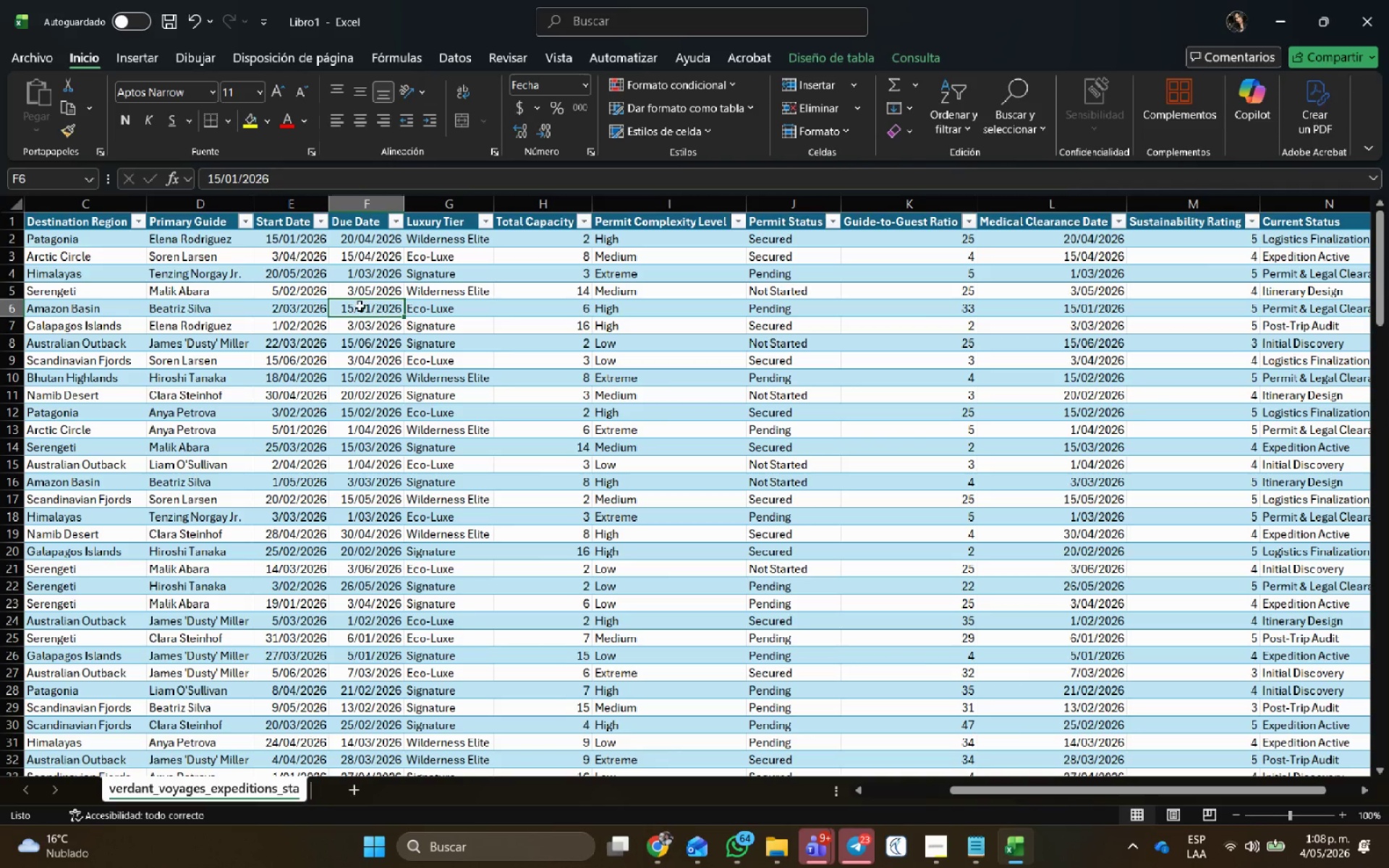 
double_click([371, 306])
 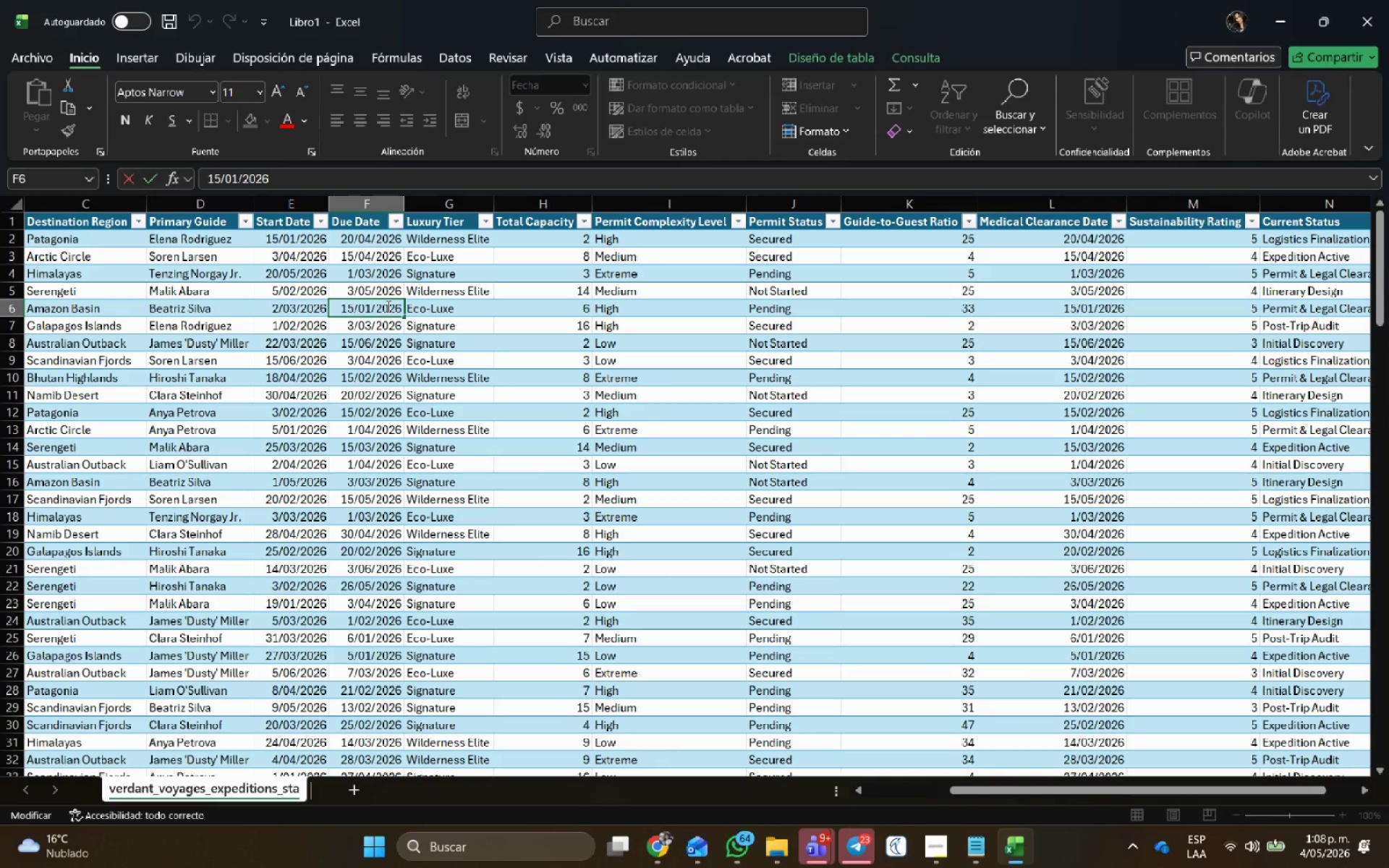 
key(Backspace)
 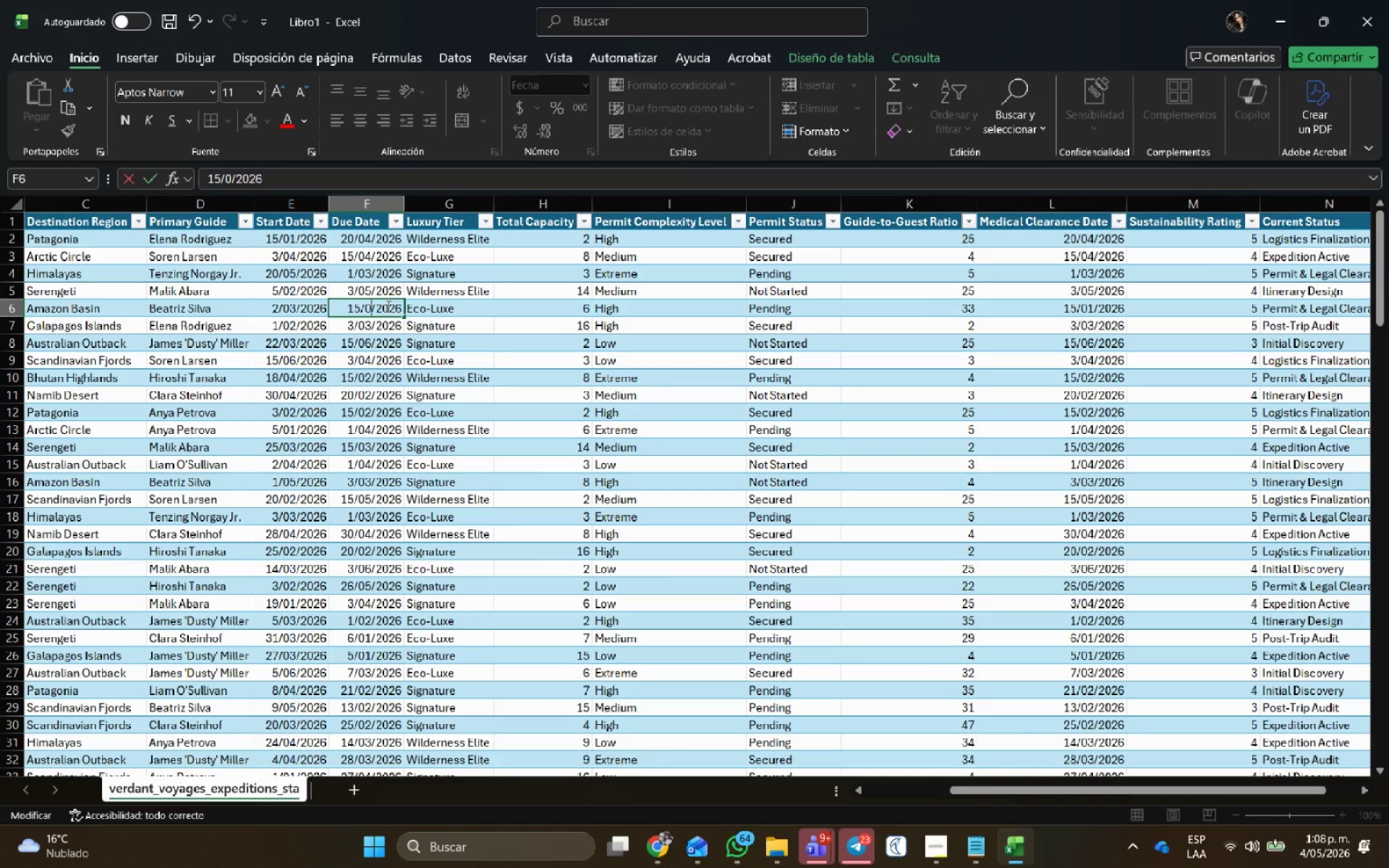 
key(Numpad4)
 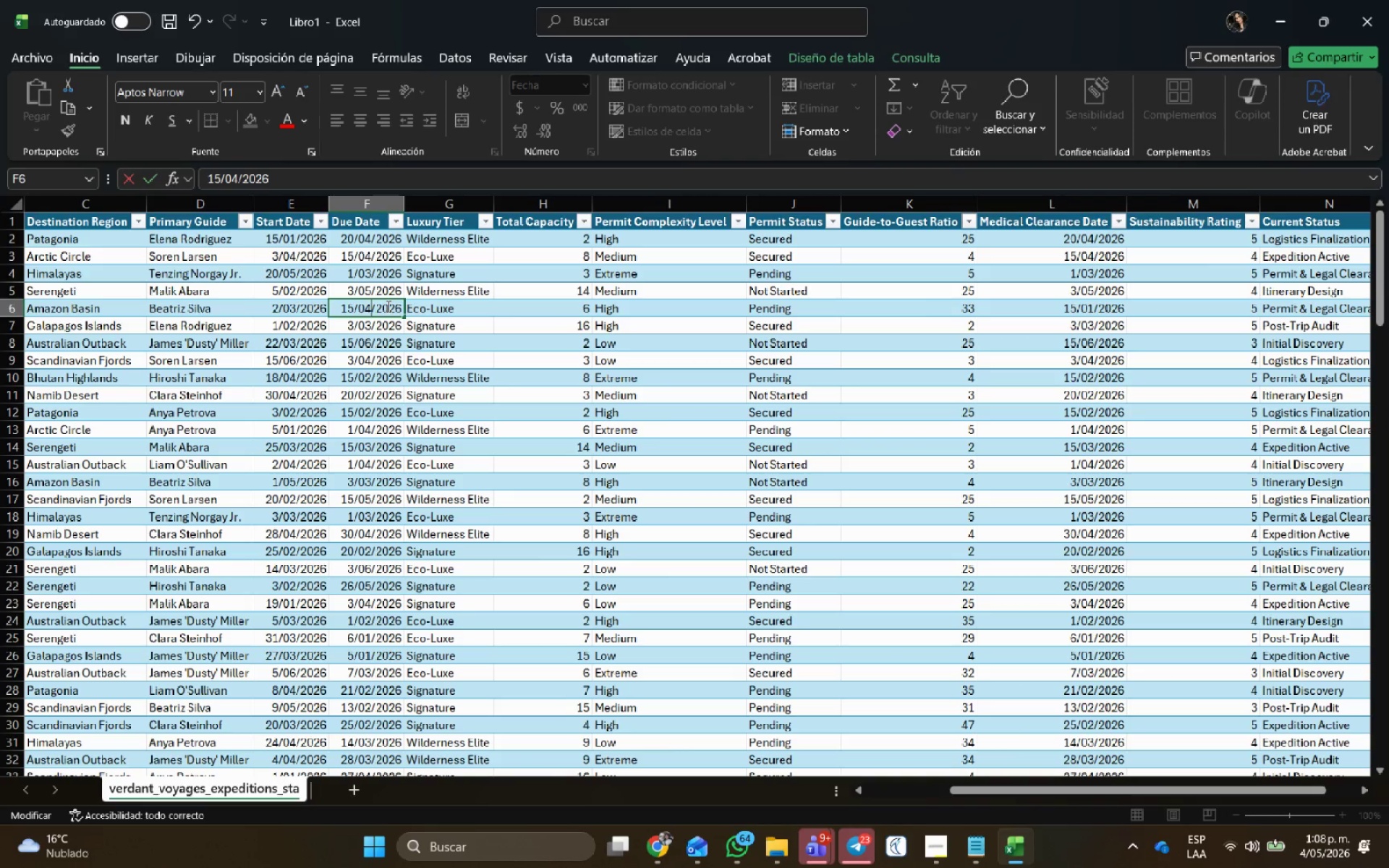 
key(NumpadEnter)
 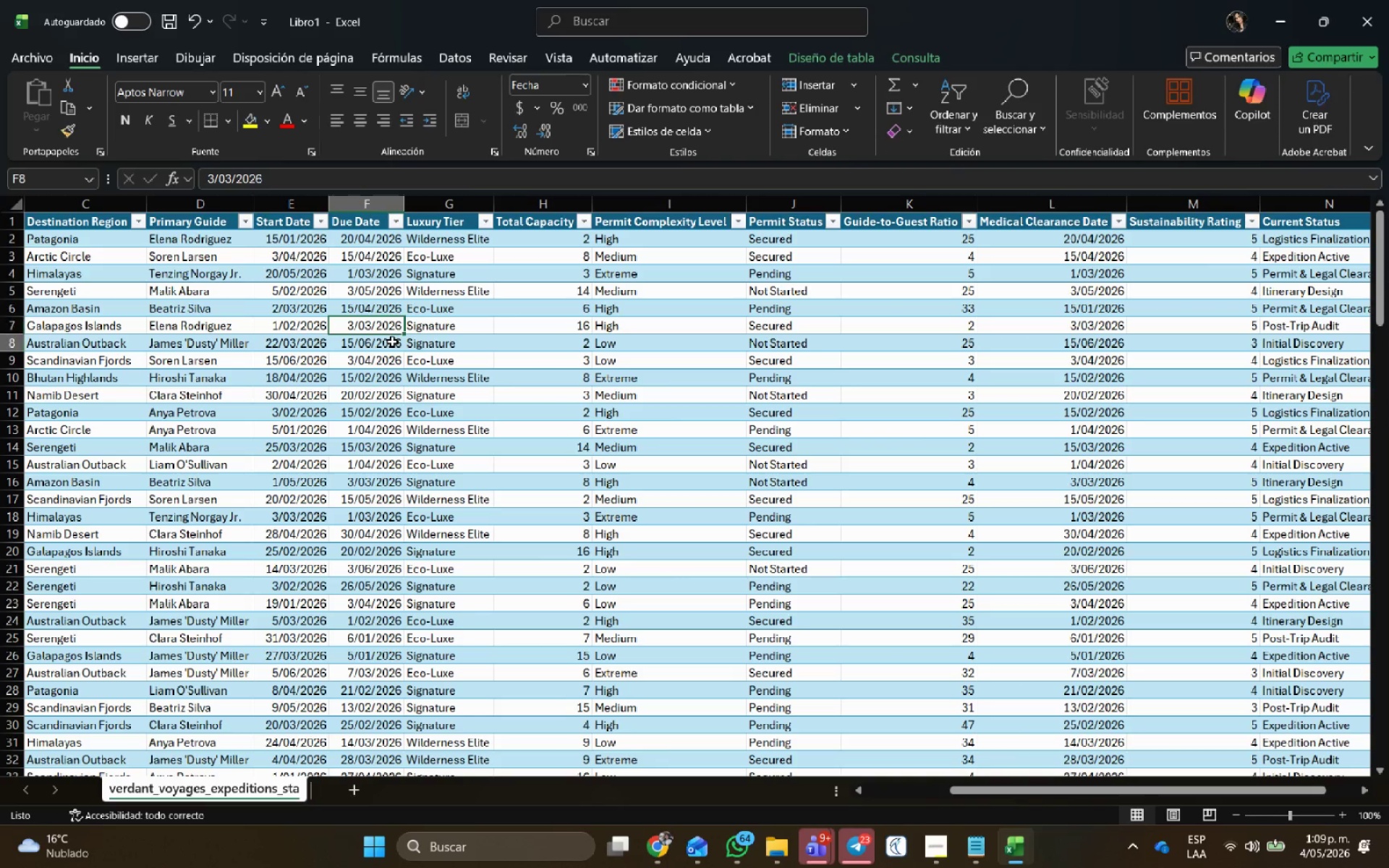 
double_click([386, 356])
 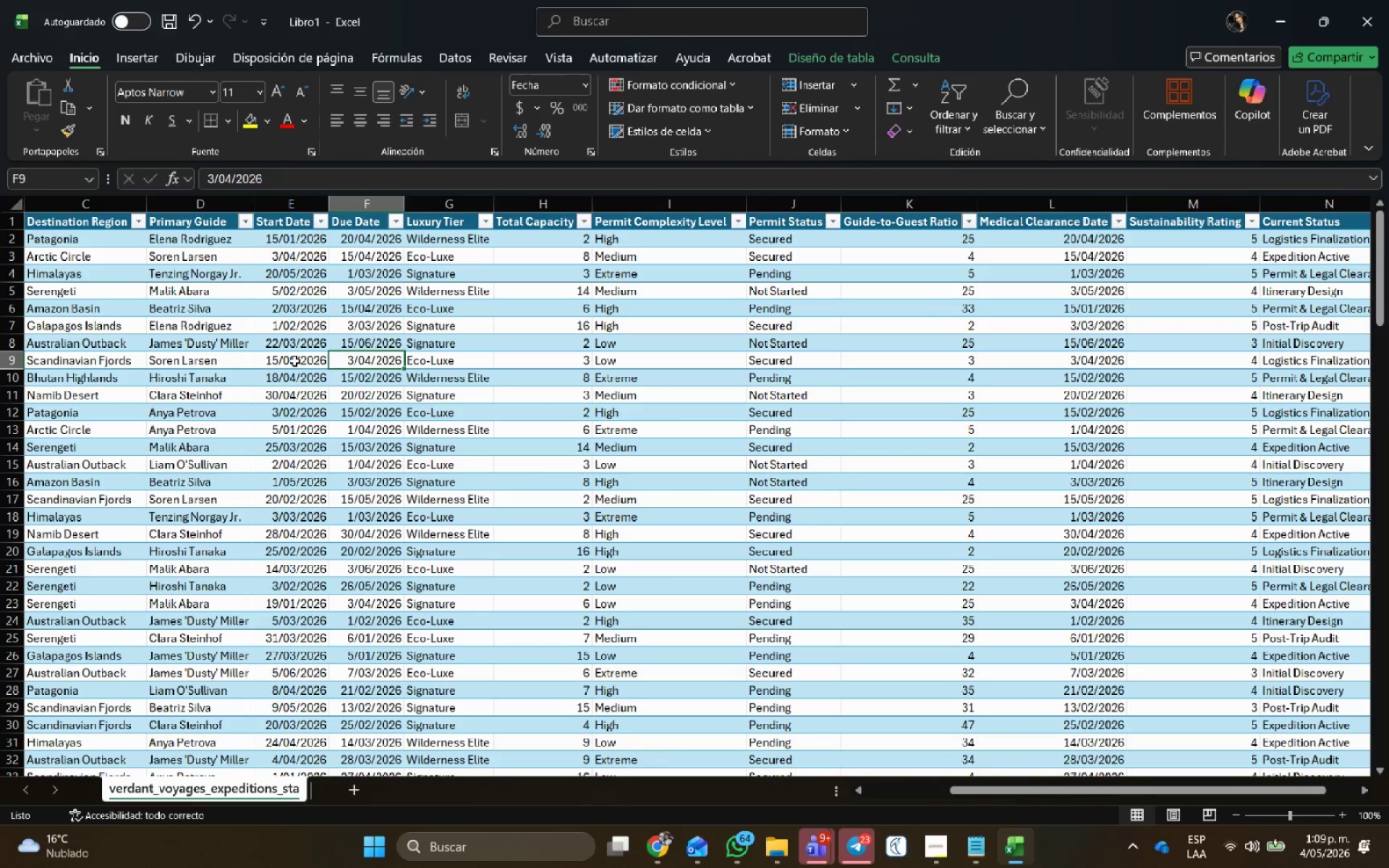 
double_click([293, 360])
 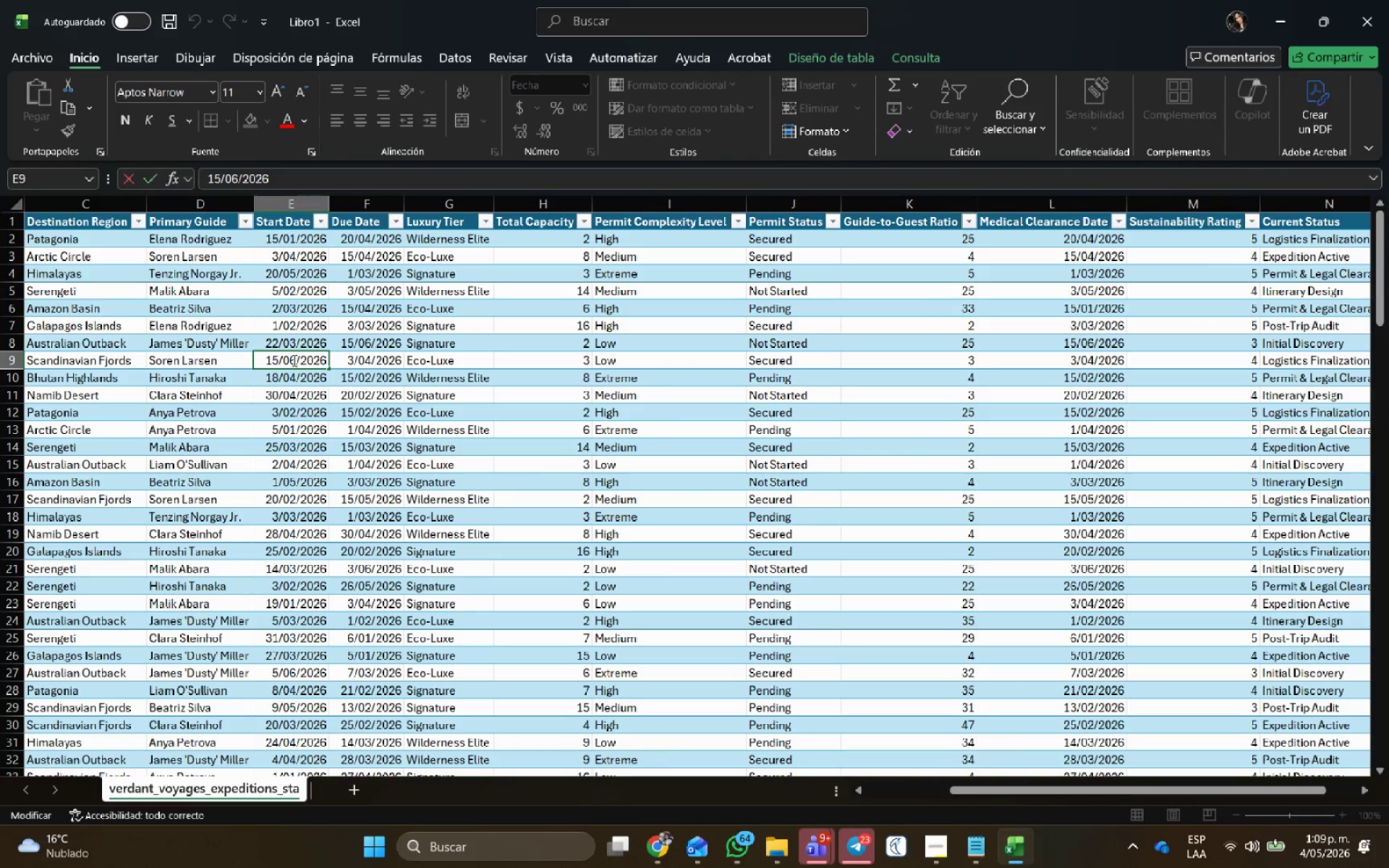 
key(Backspace)
 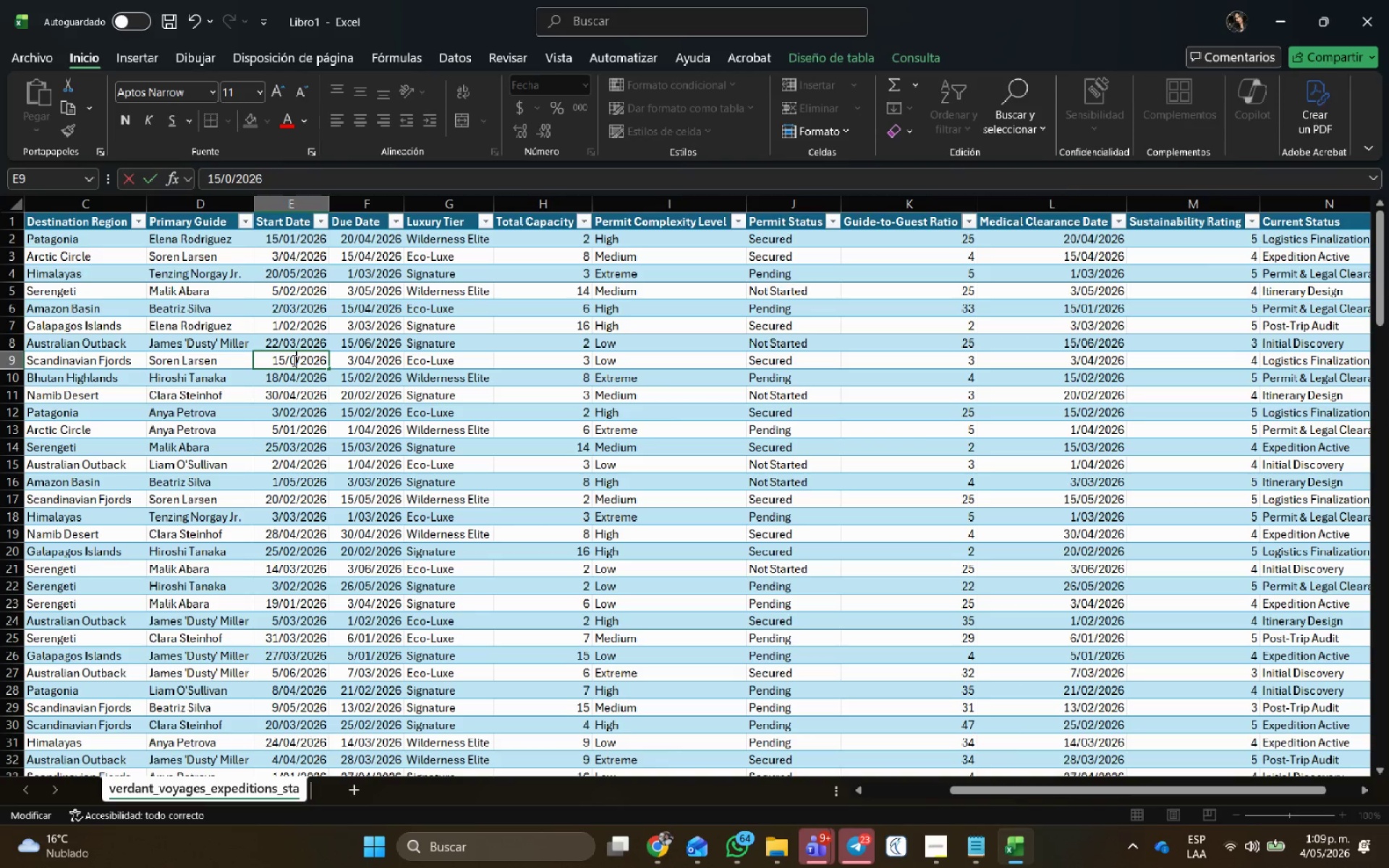 
key(Numpad3)
 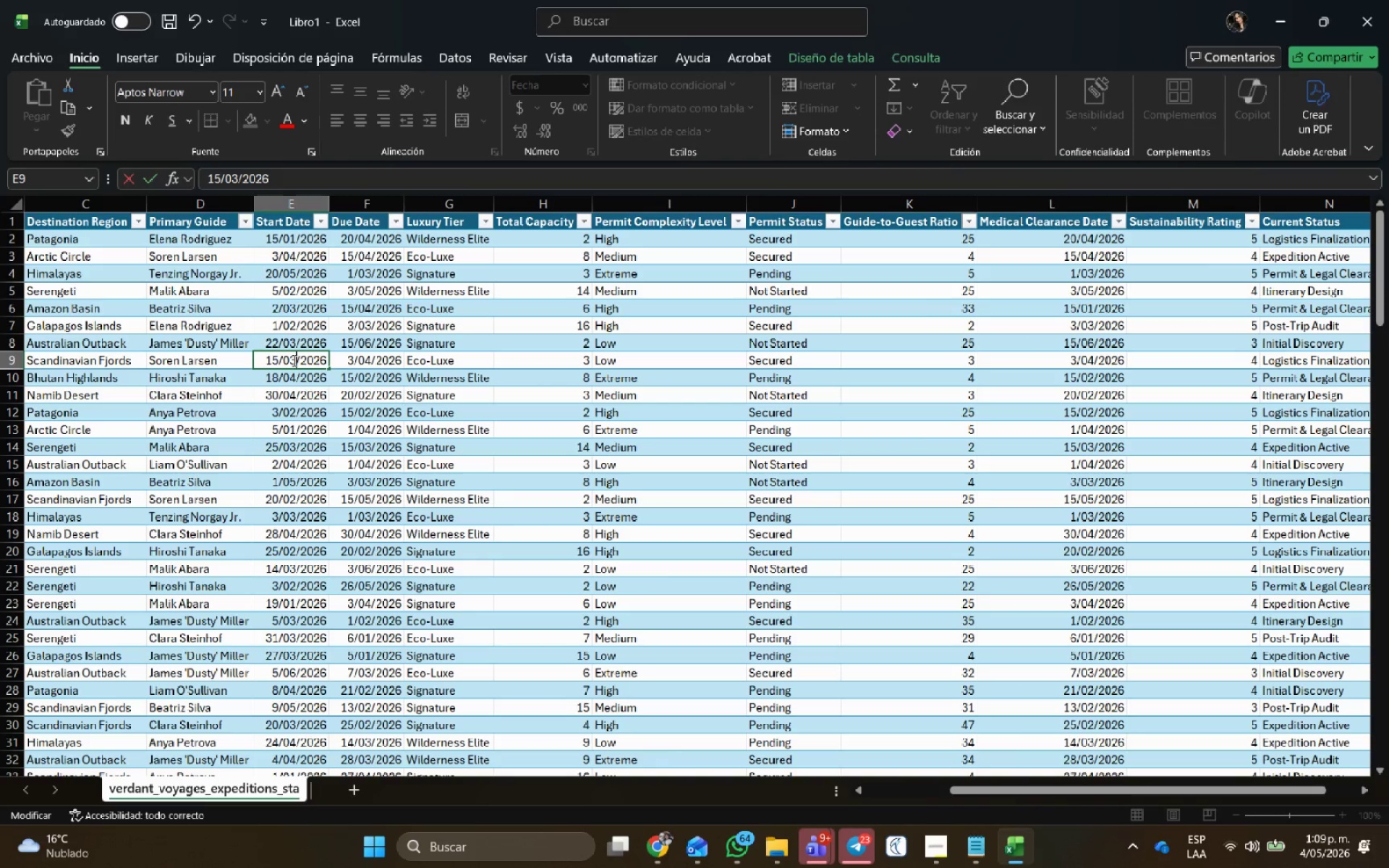 
key(NumpadEnter)
 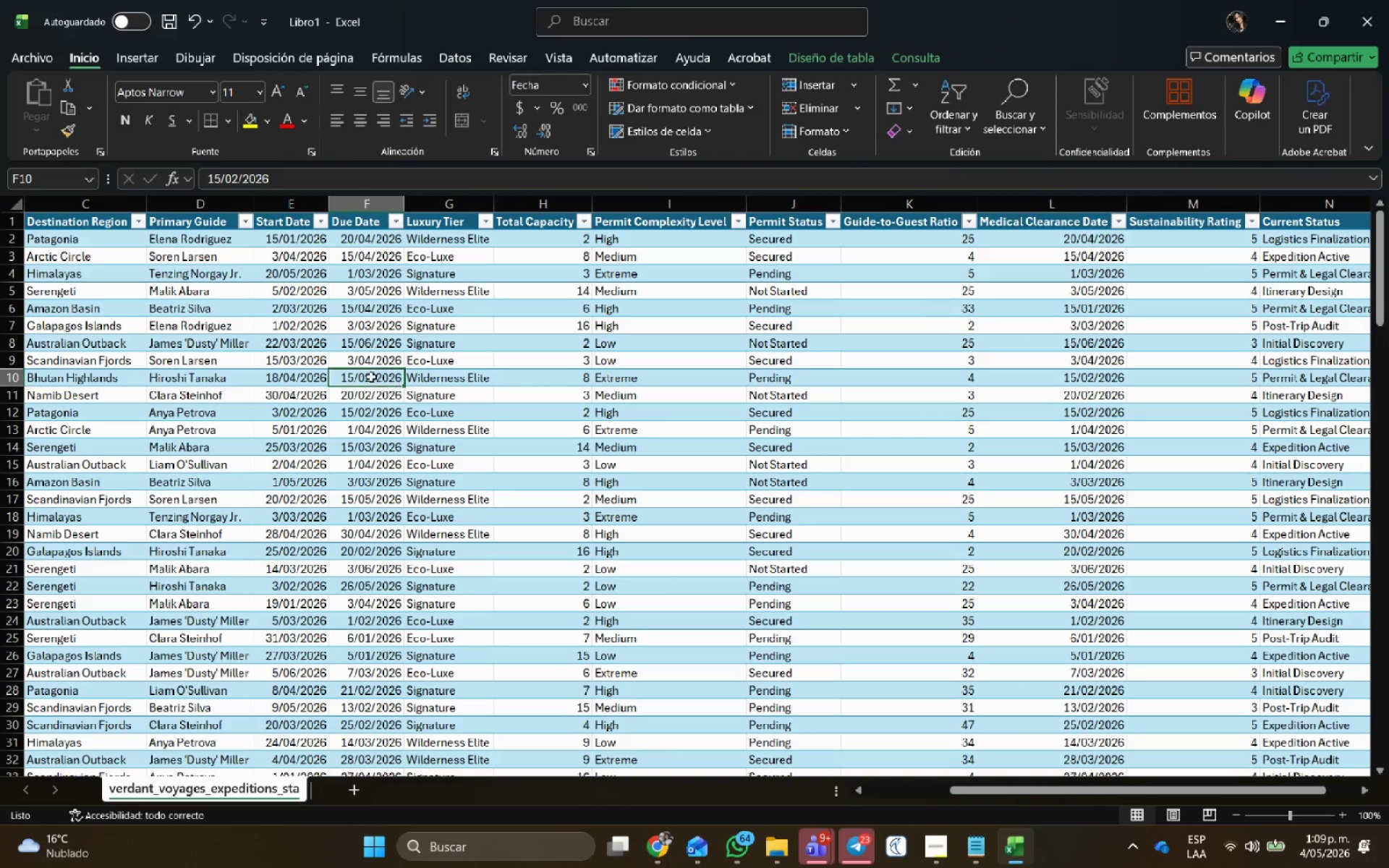 
double_click([364, 375])
 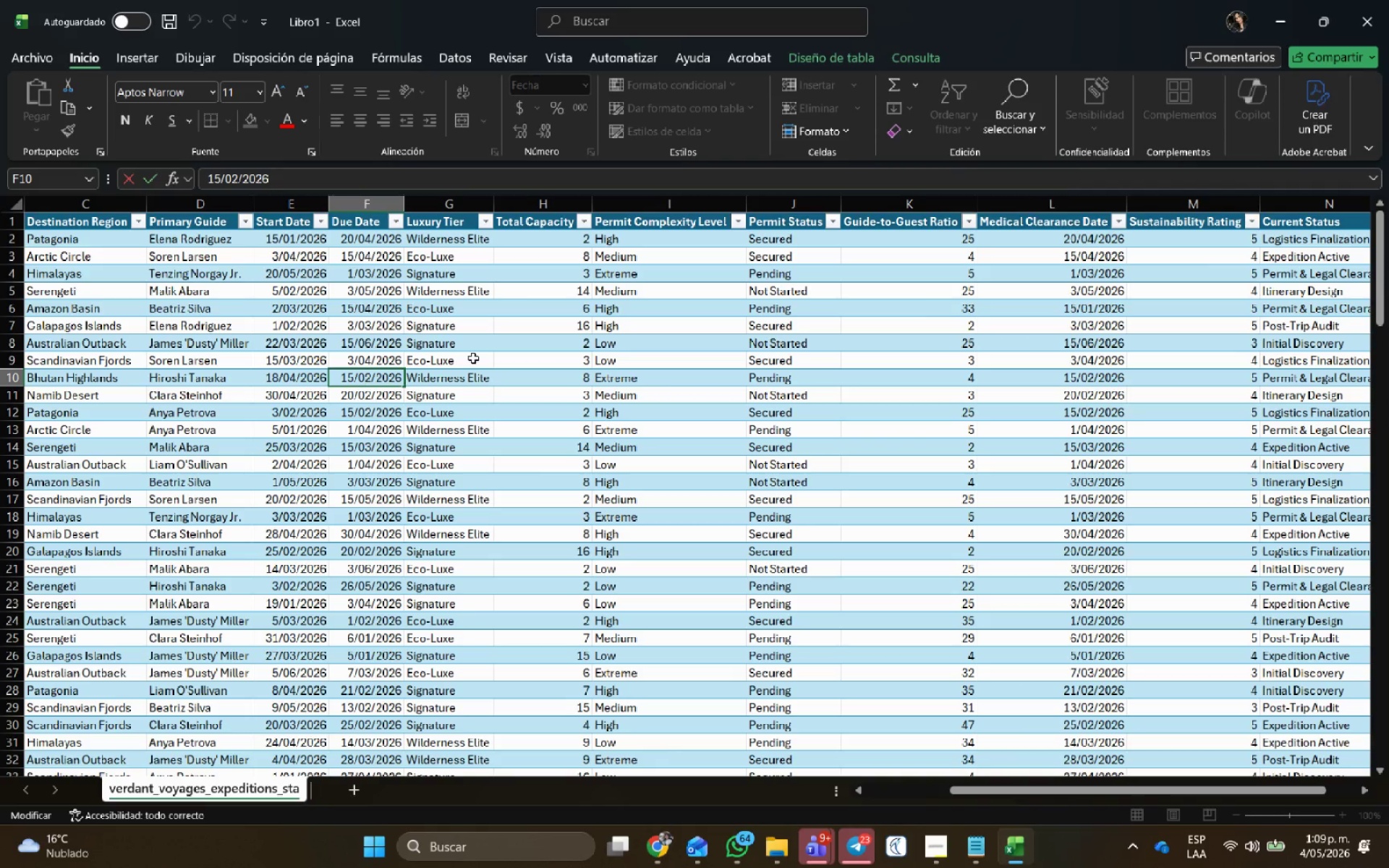 
key(Delete)
 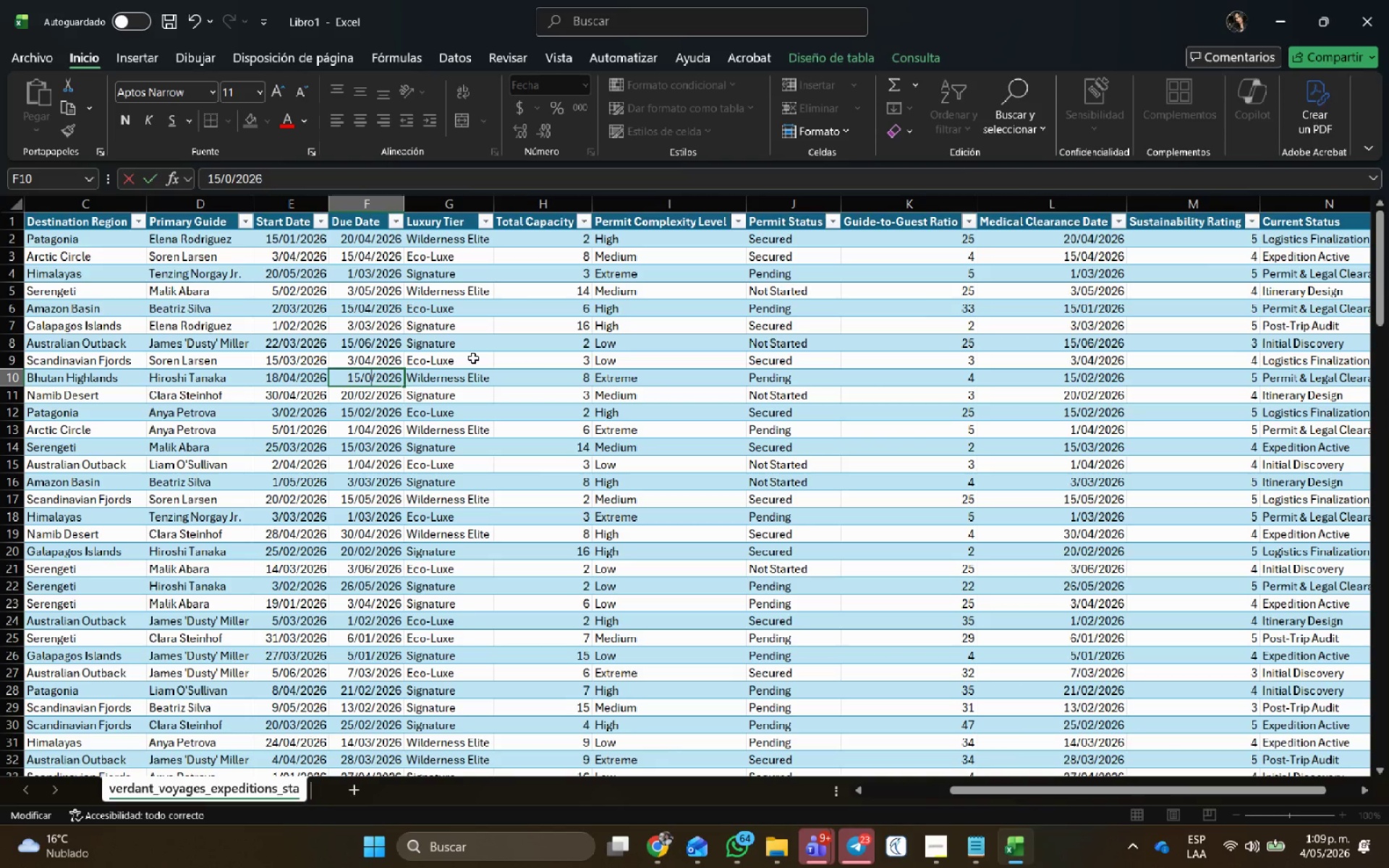 
key(Numpad5)
 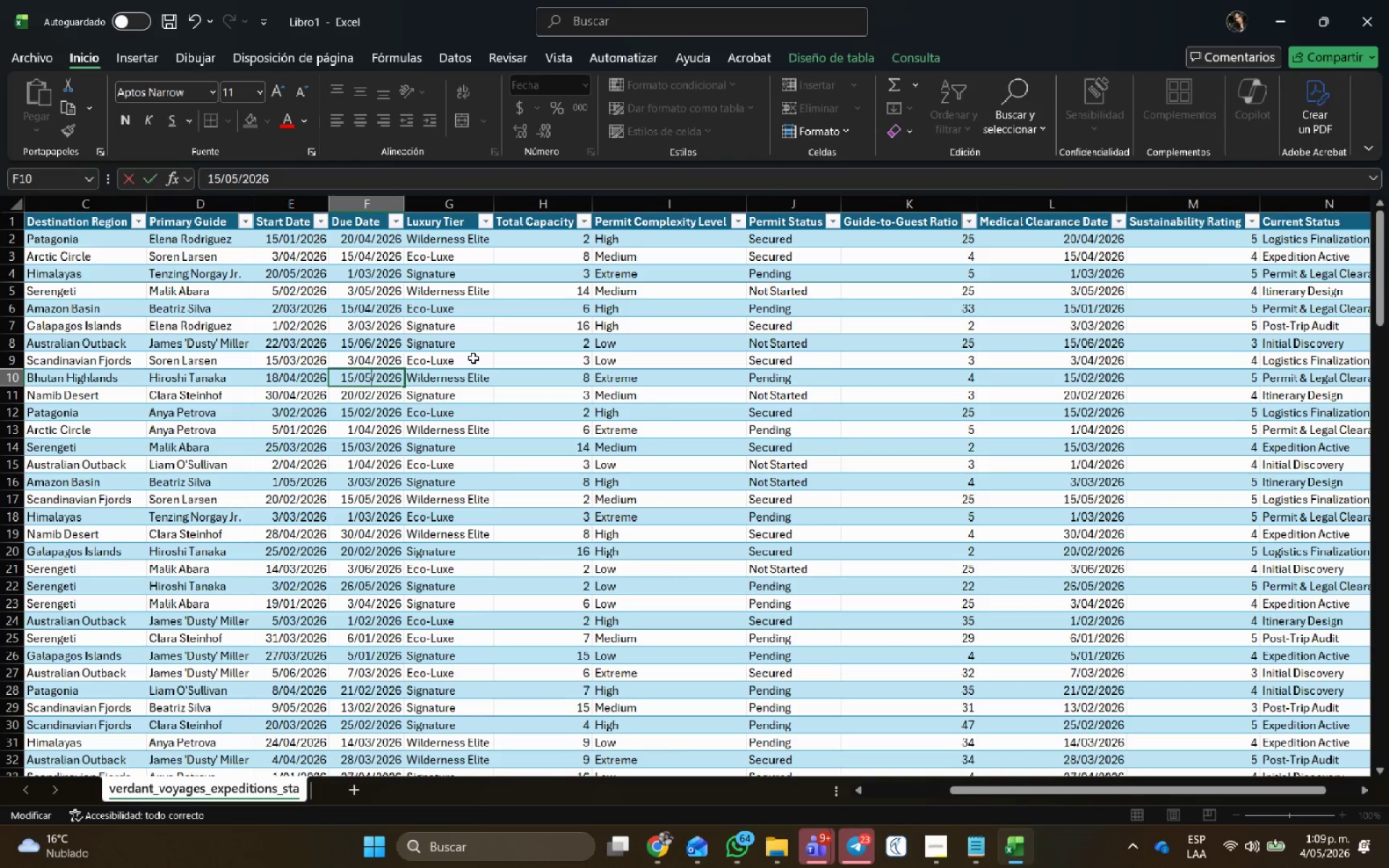 
key(NumpadEnter)
 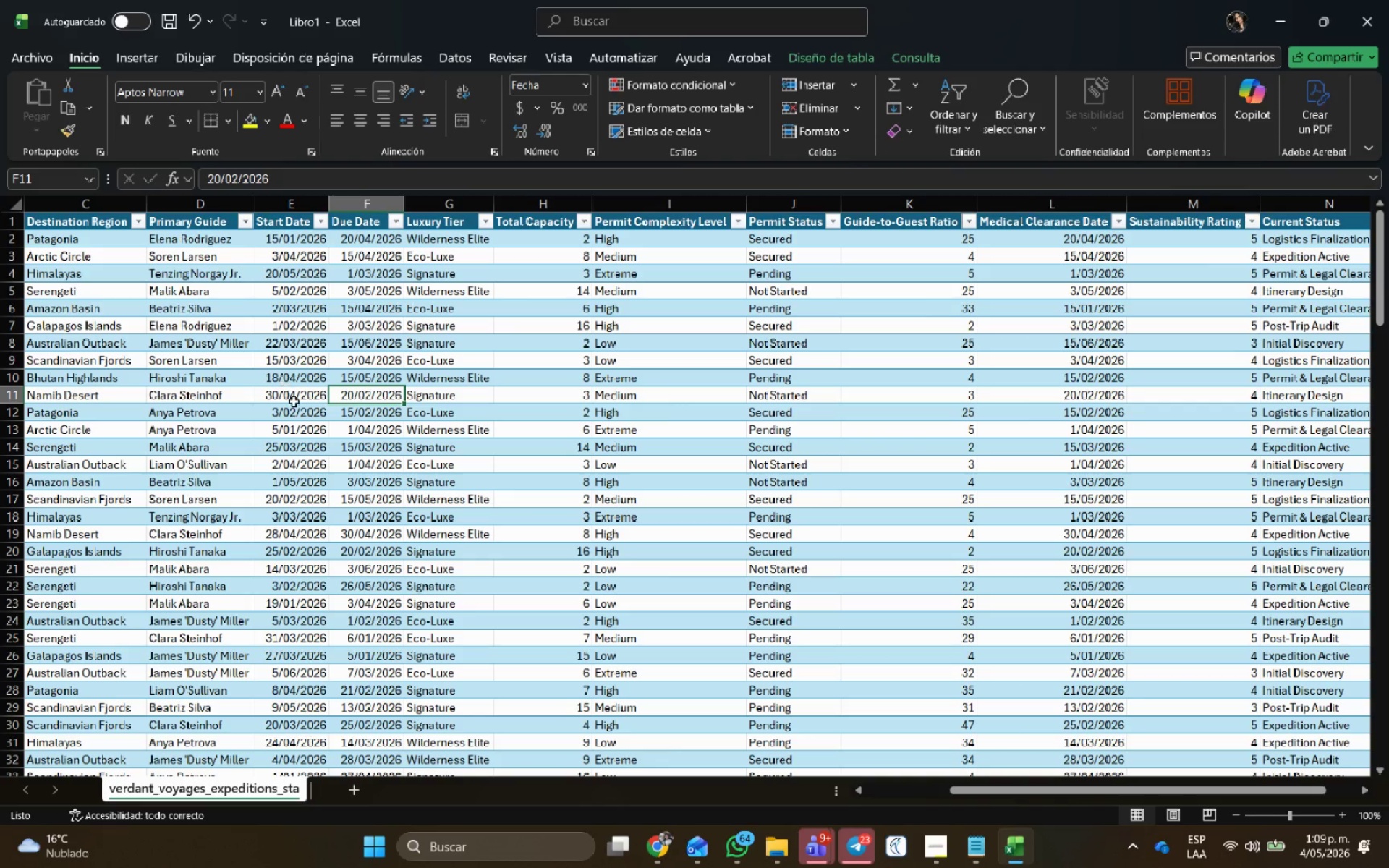 
double_click([292, 395])
 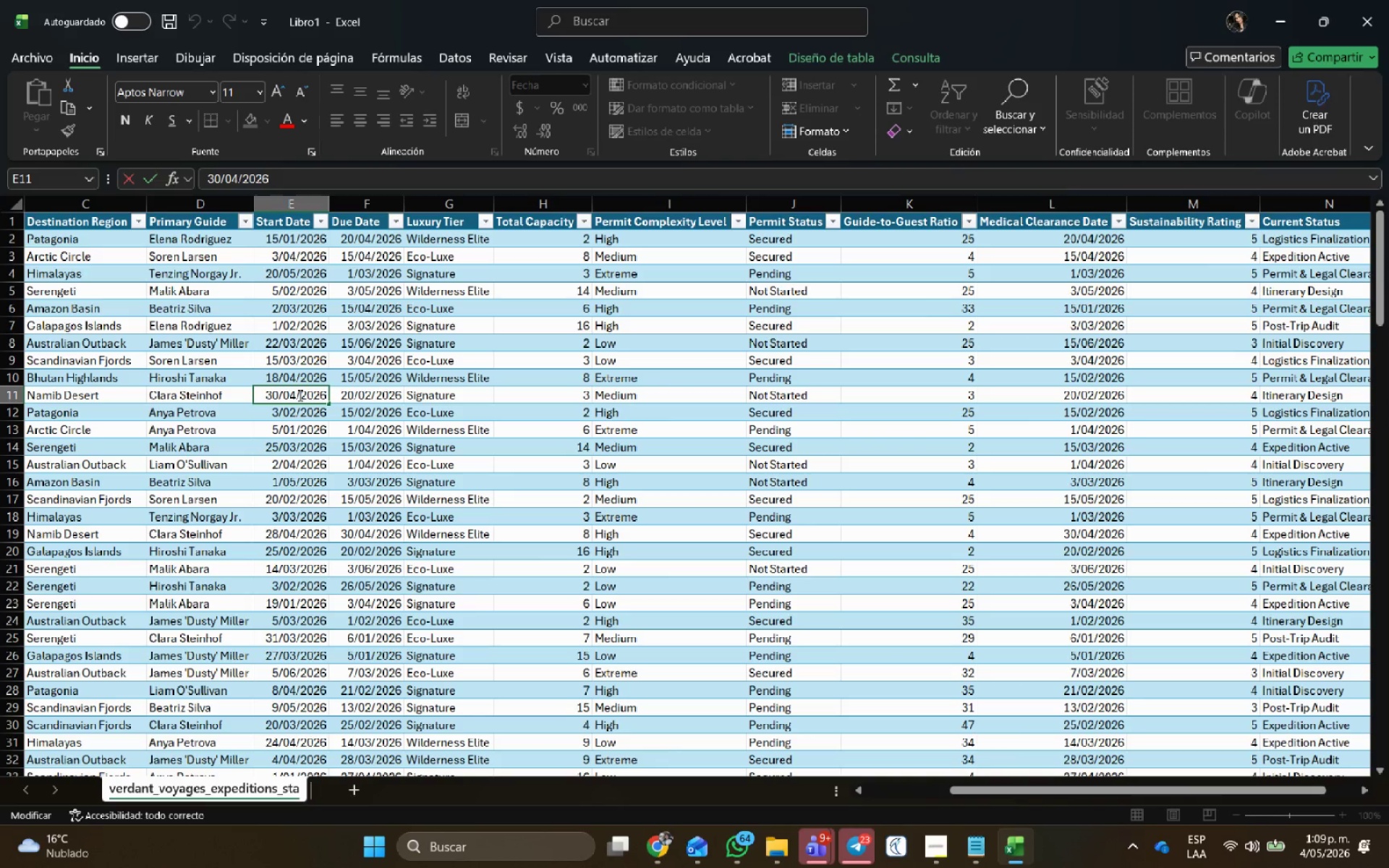 
key(Delete)
 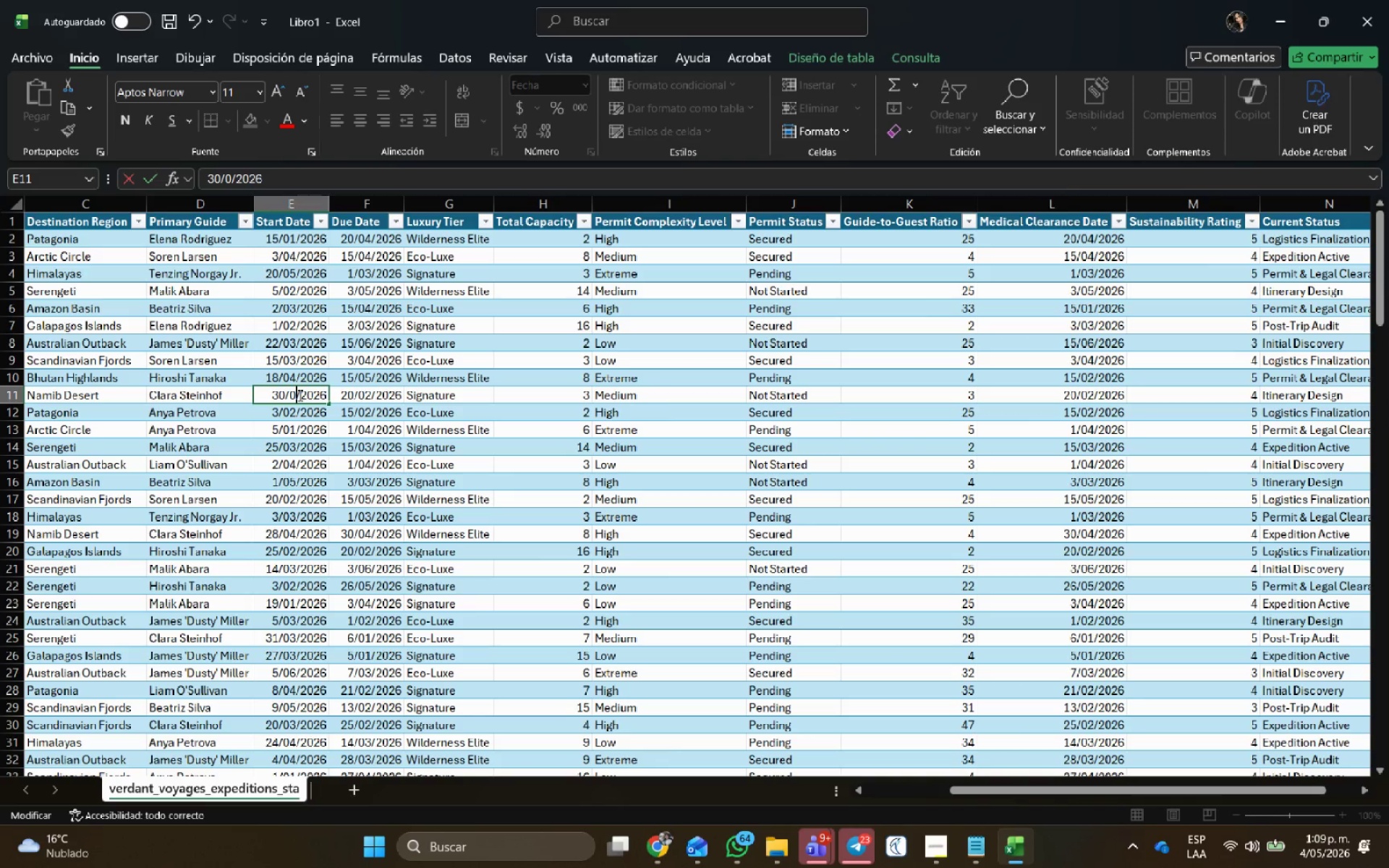 
key(Numpad1)
 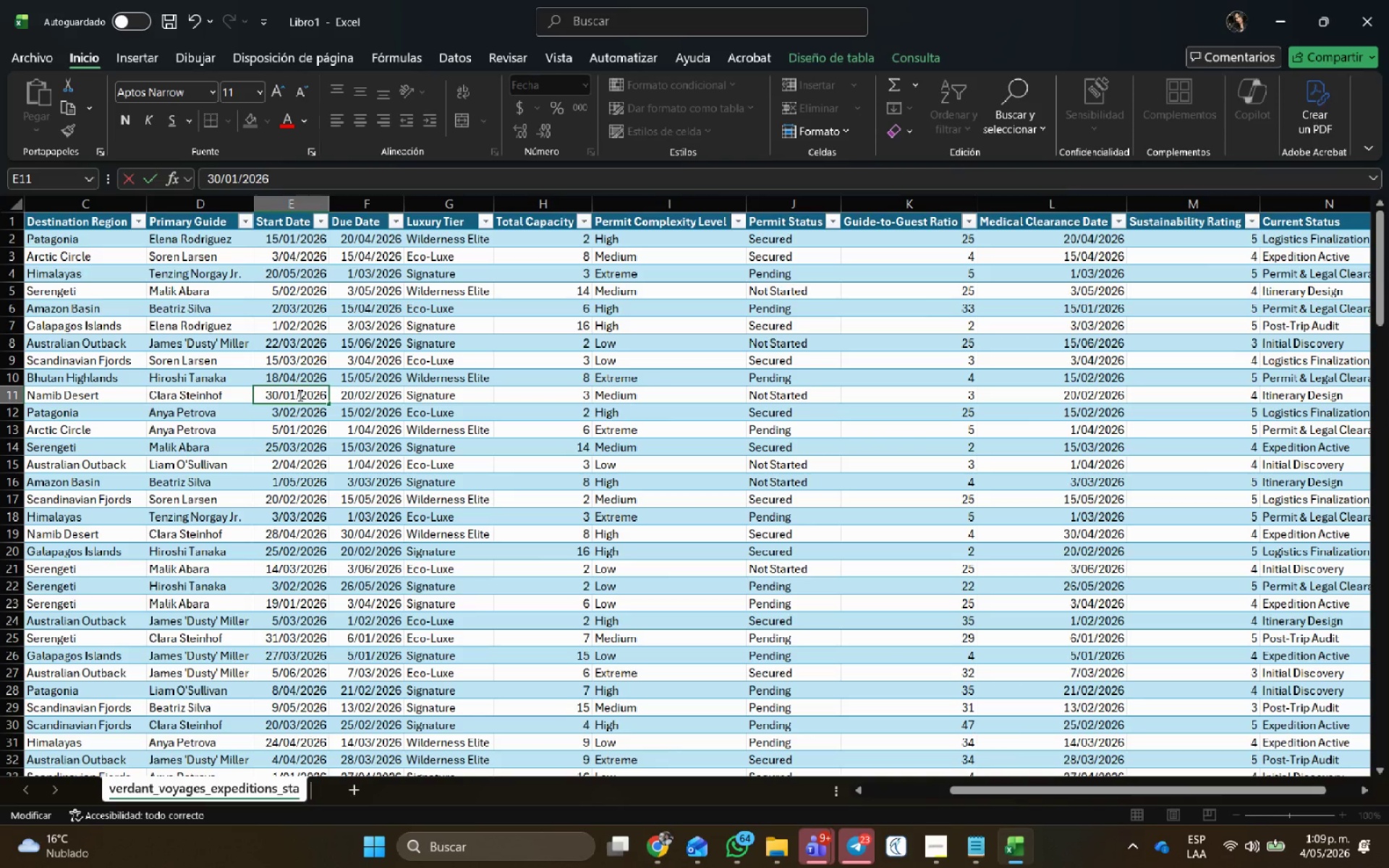 
key(NumpadEnter)
 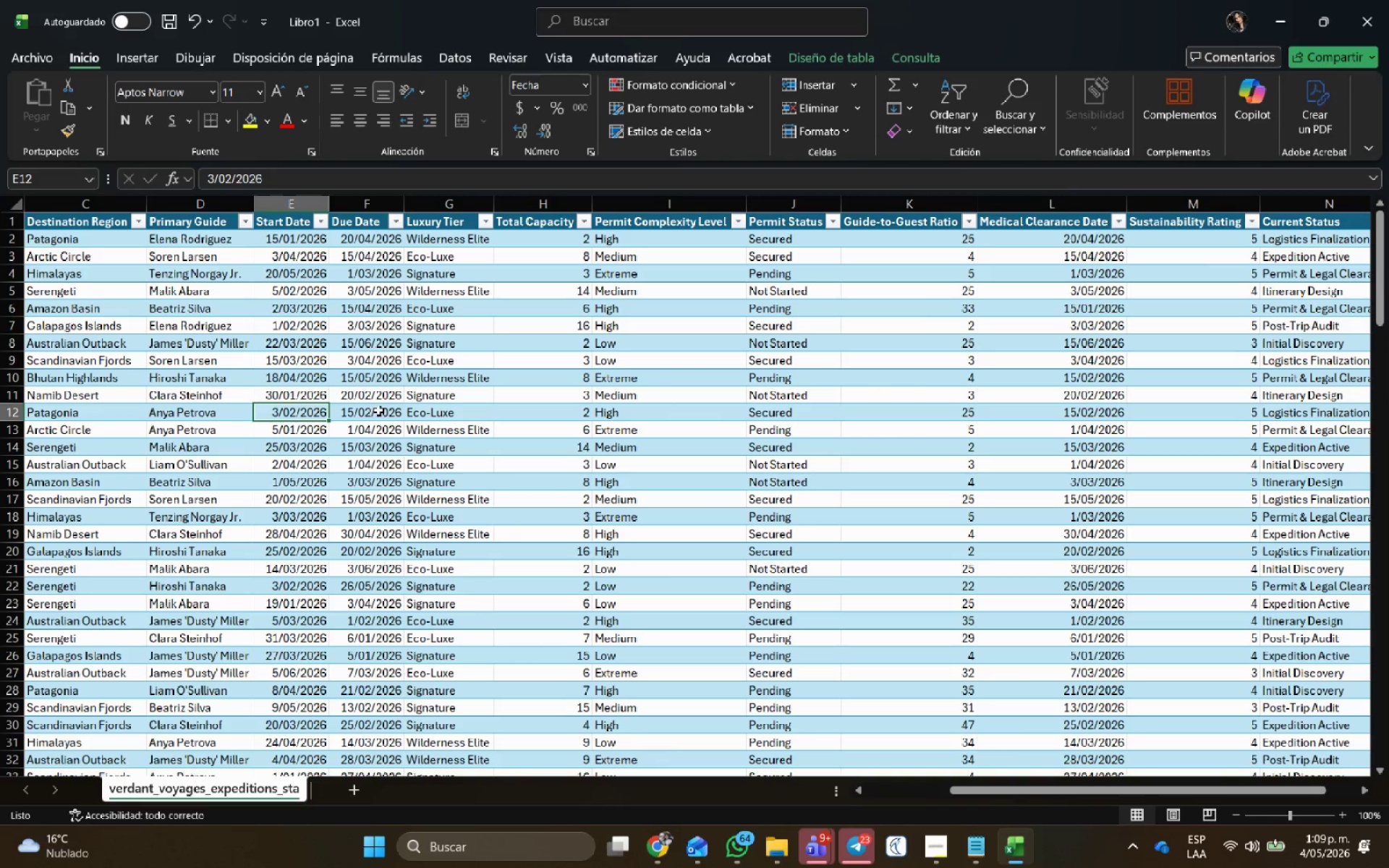 
double_click([378, 410])
 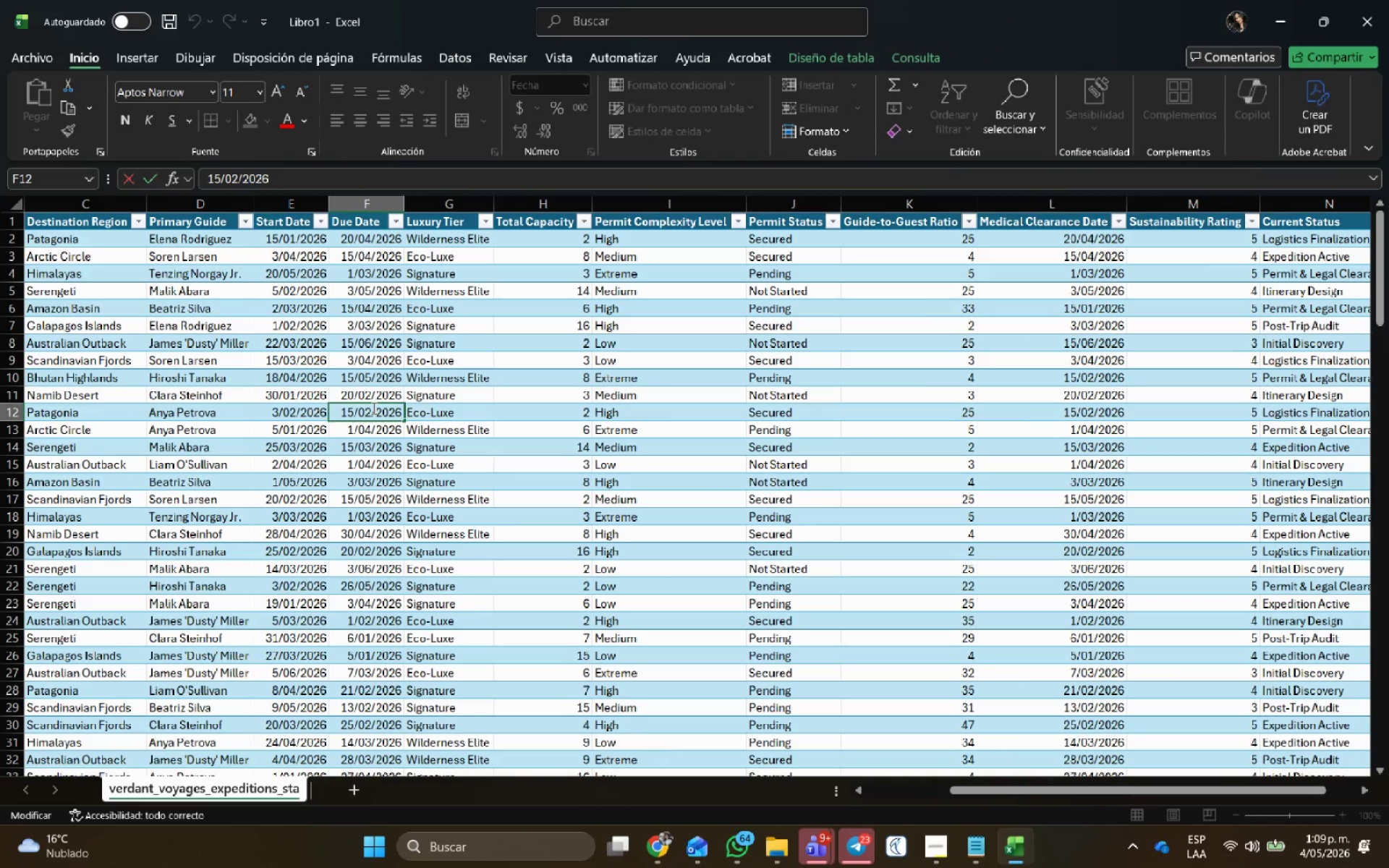 
left_click([373, 408])
 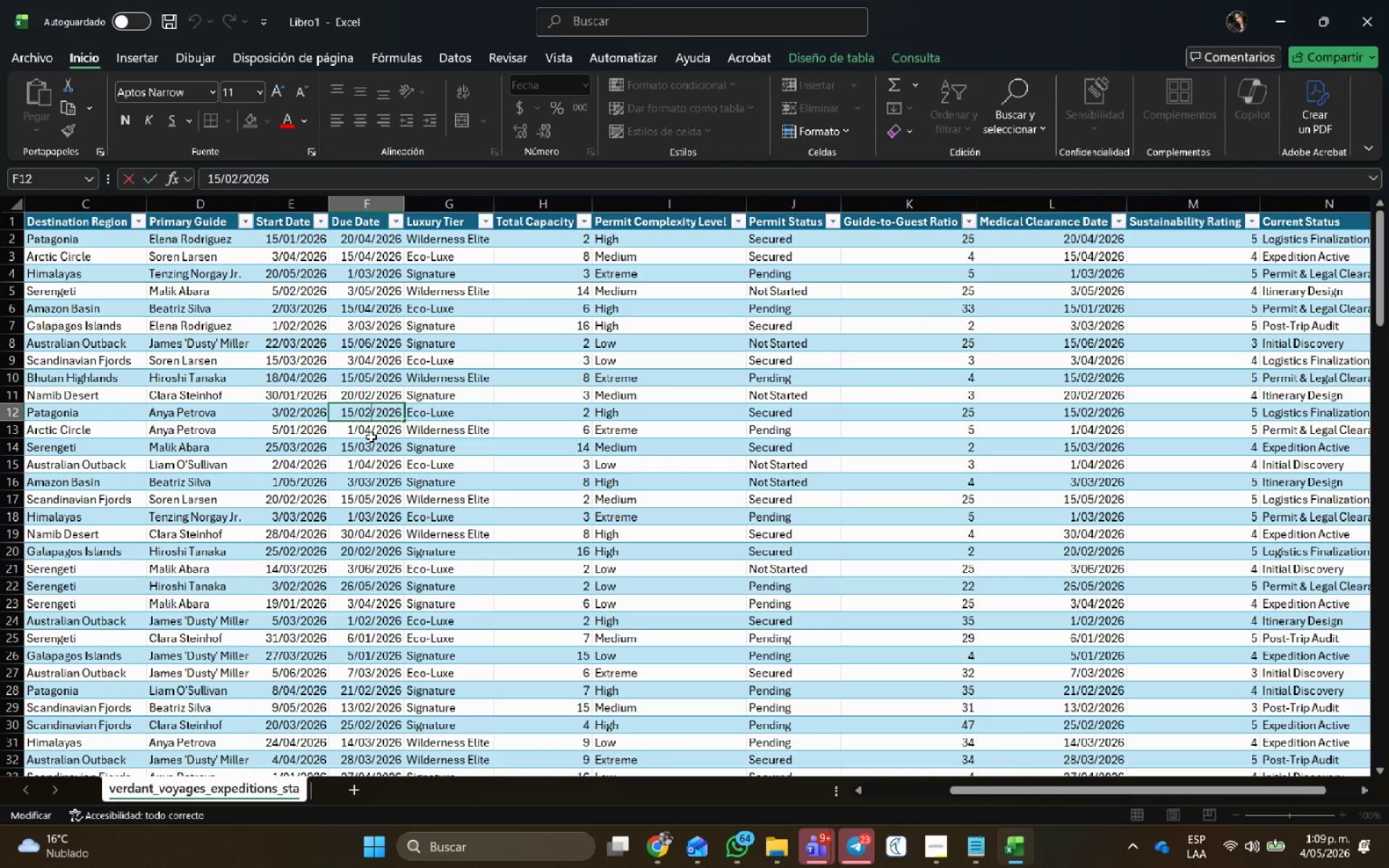 
double_click([371, 437])
 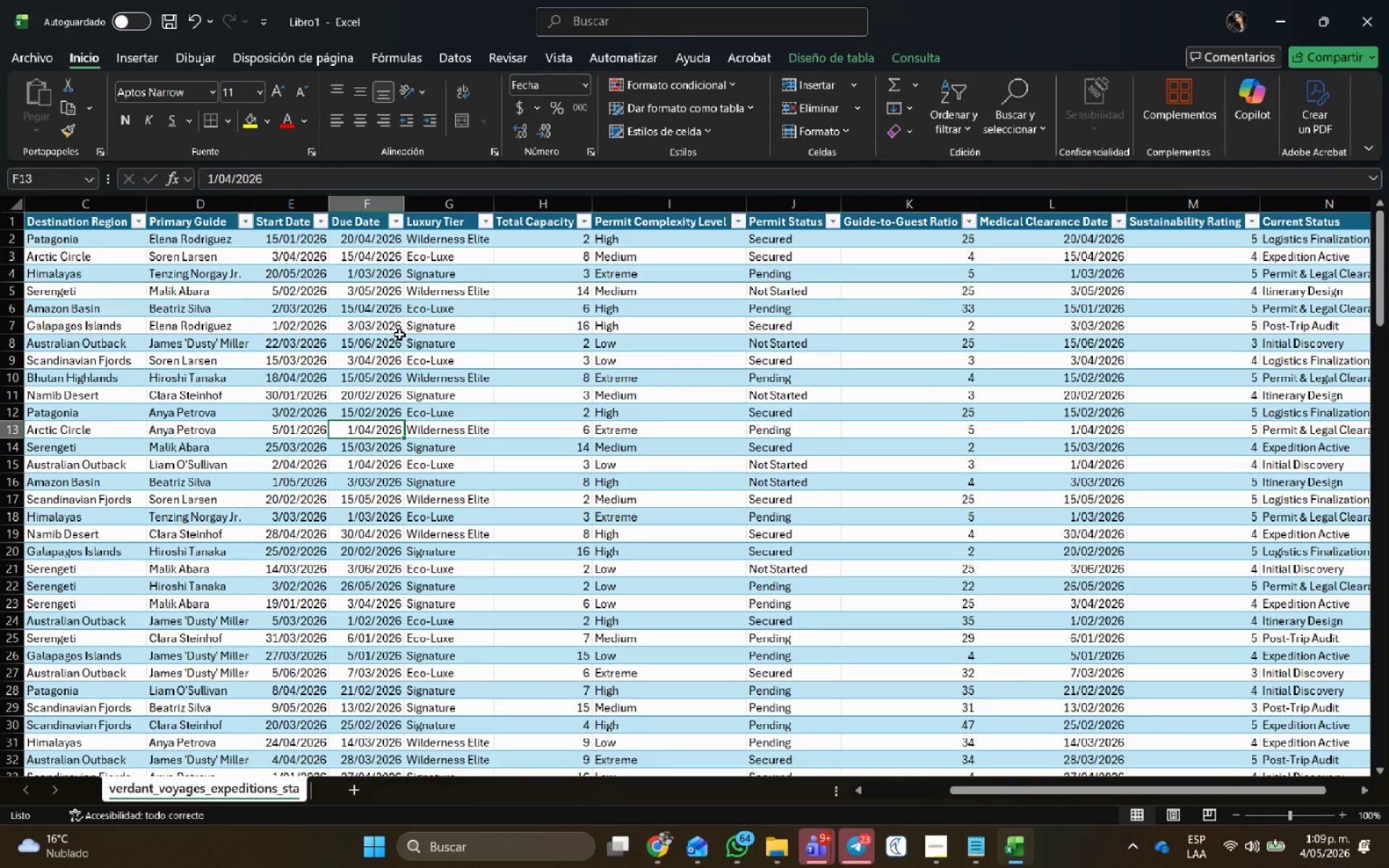 
wait(5.72)
 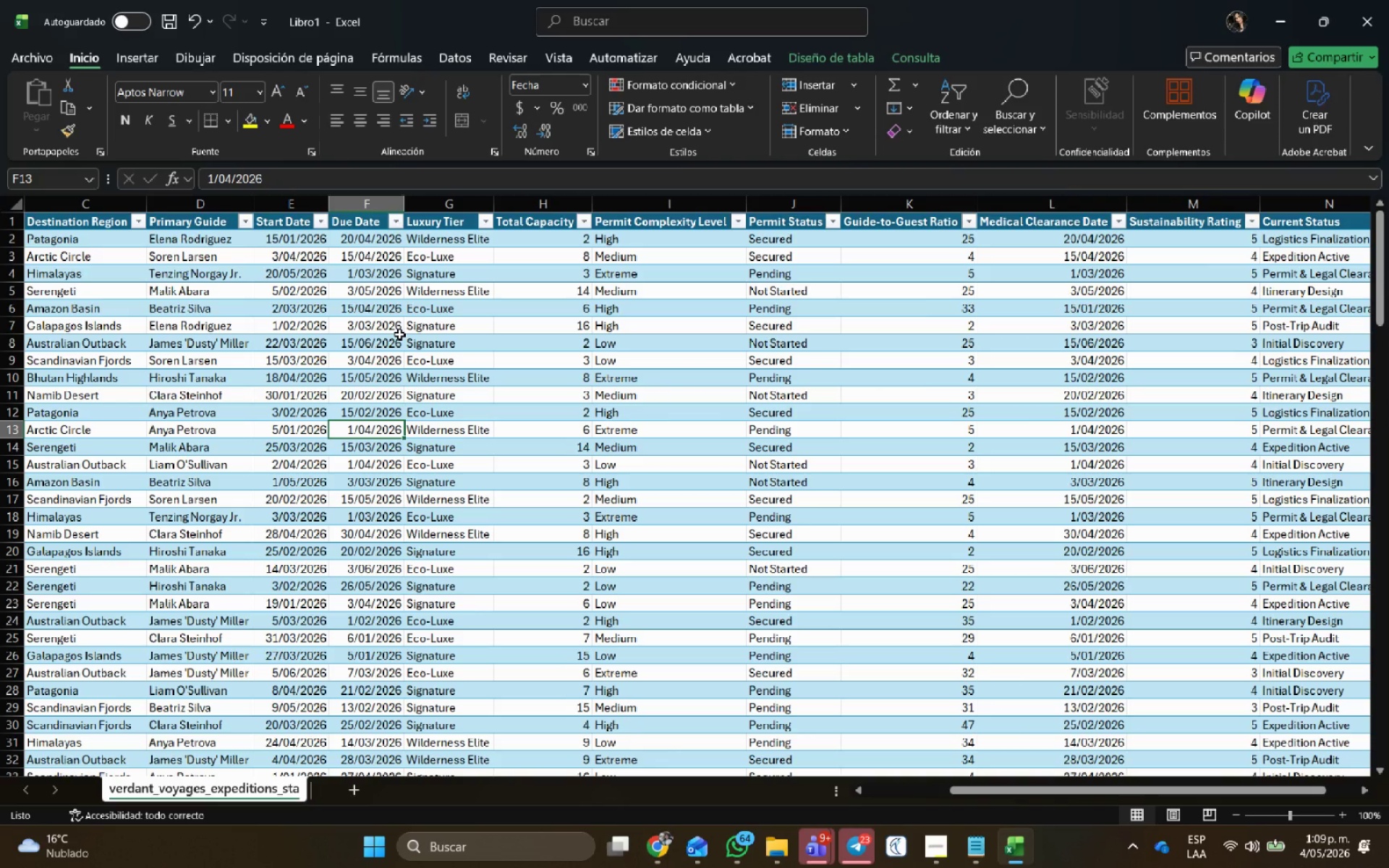 
double_click([272, 447])
 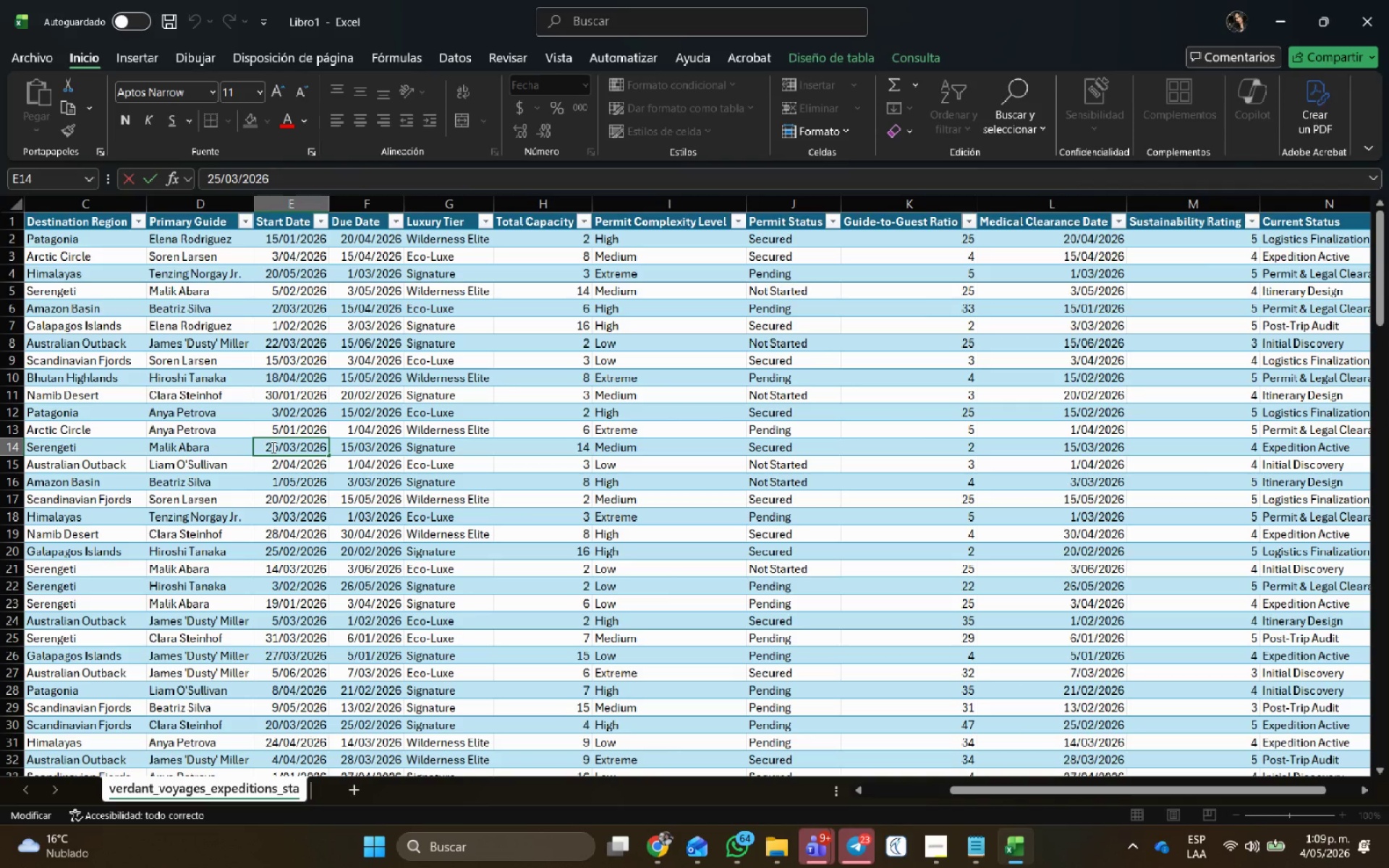 
key(Backspace)
 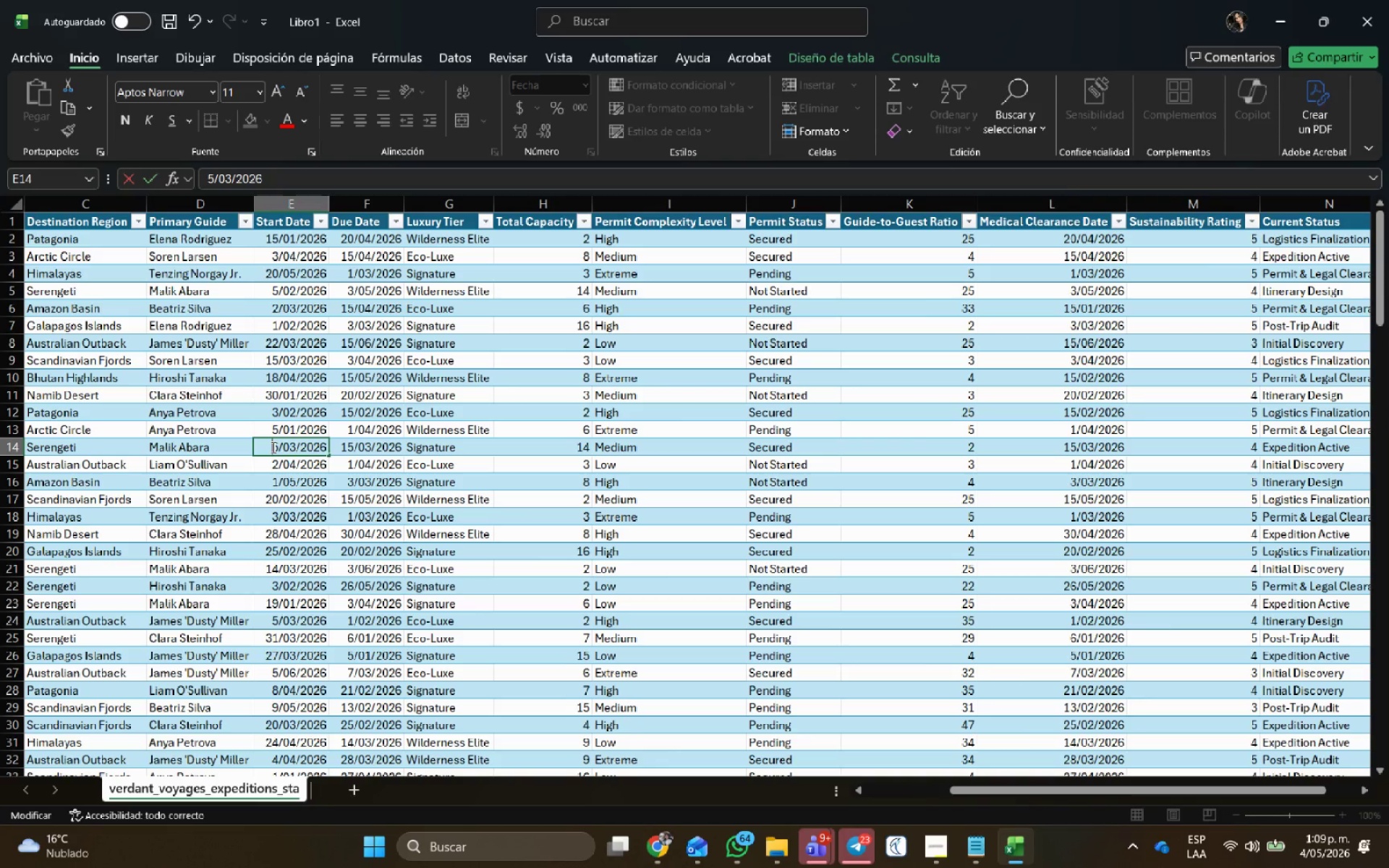 
key(NumpadEnter)
 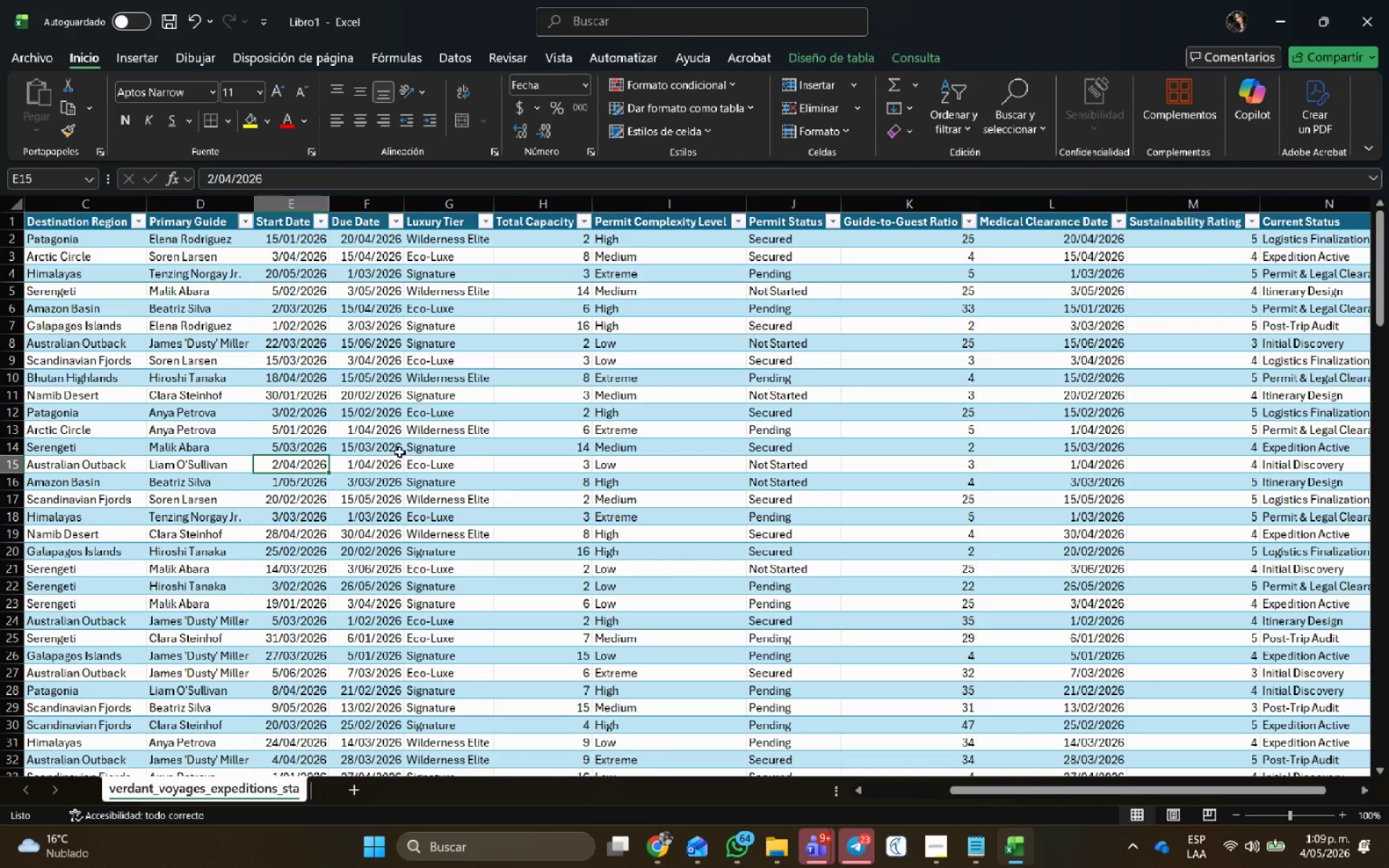 
left_click([391, 464])
 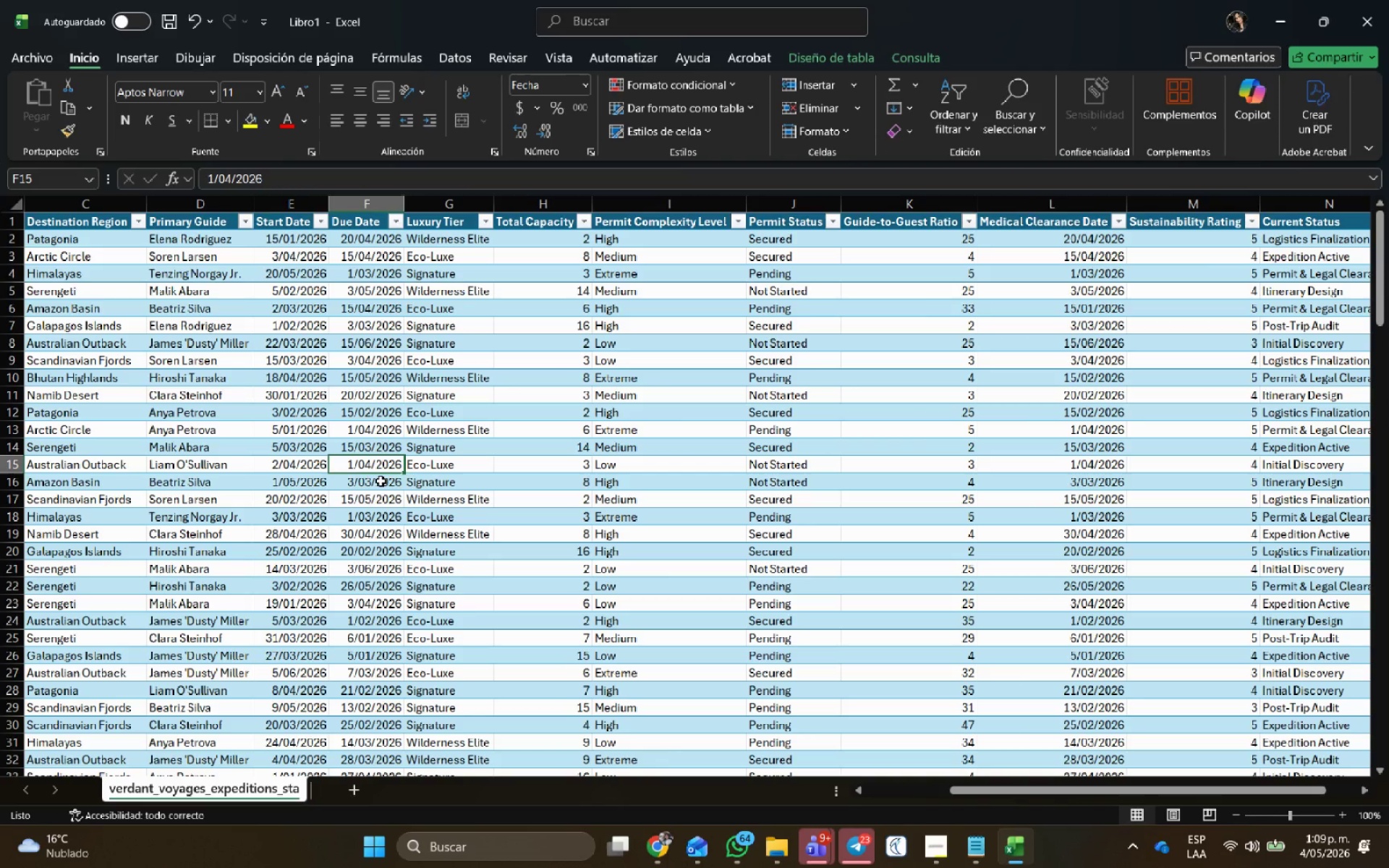 
left_click([381, 481])
 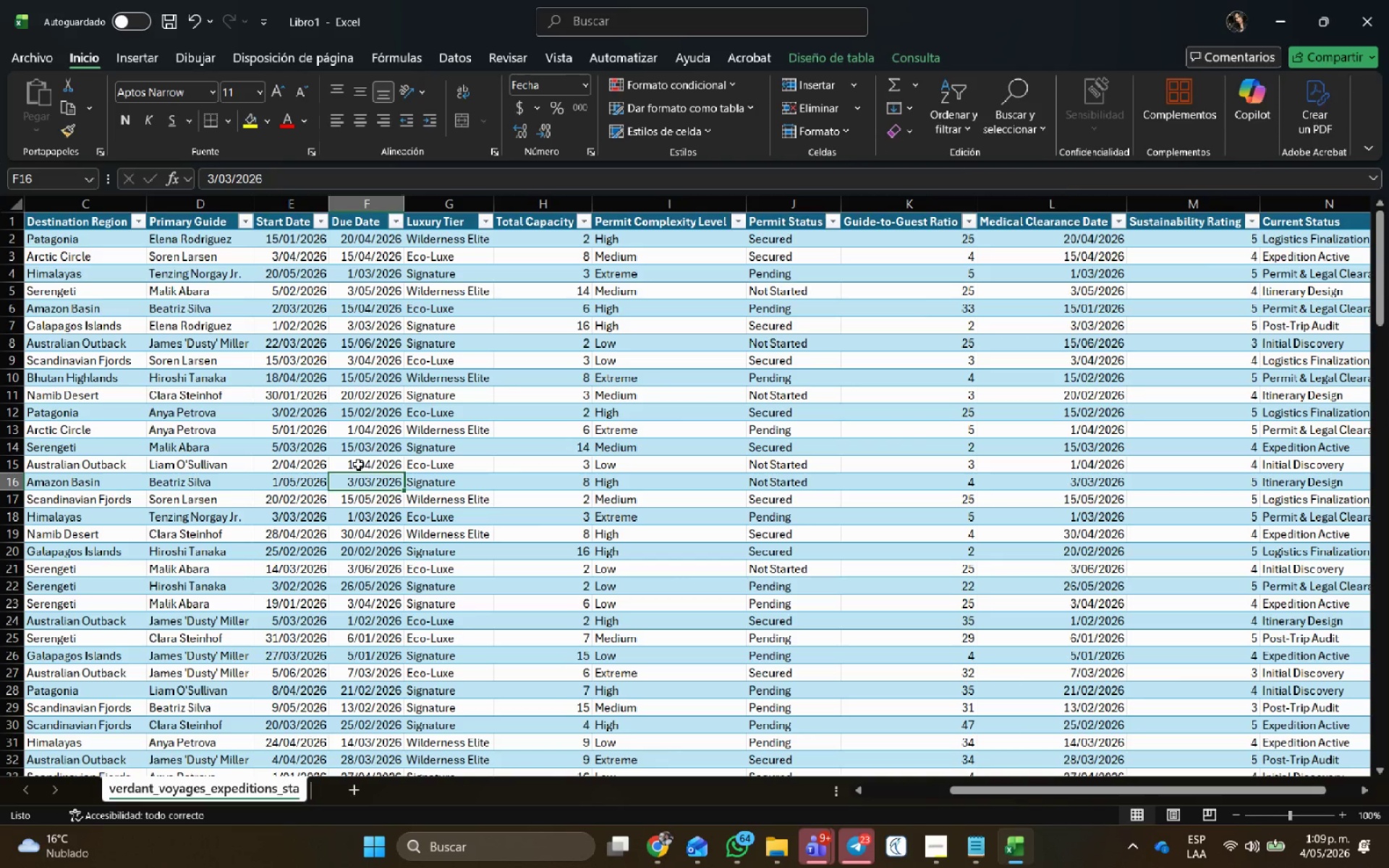 
left_click([355, 464])
 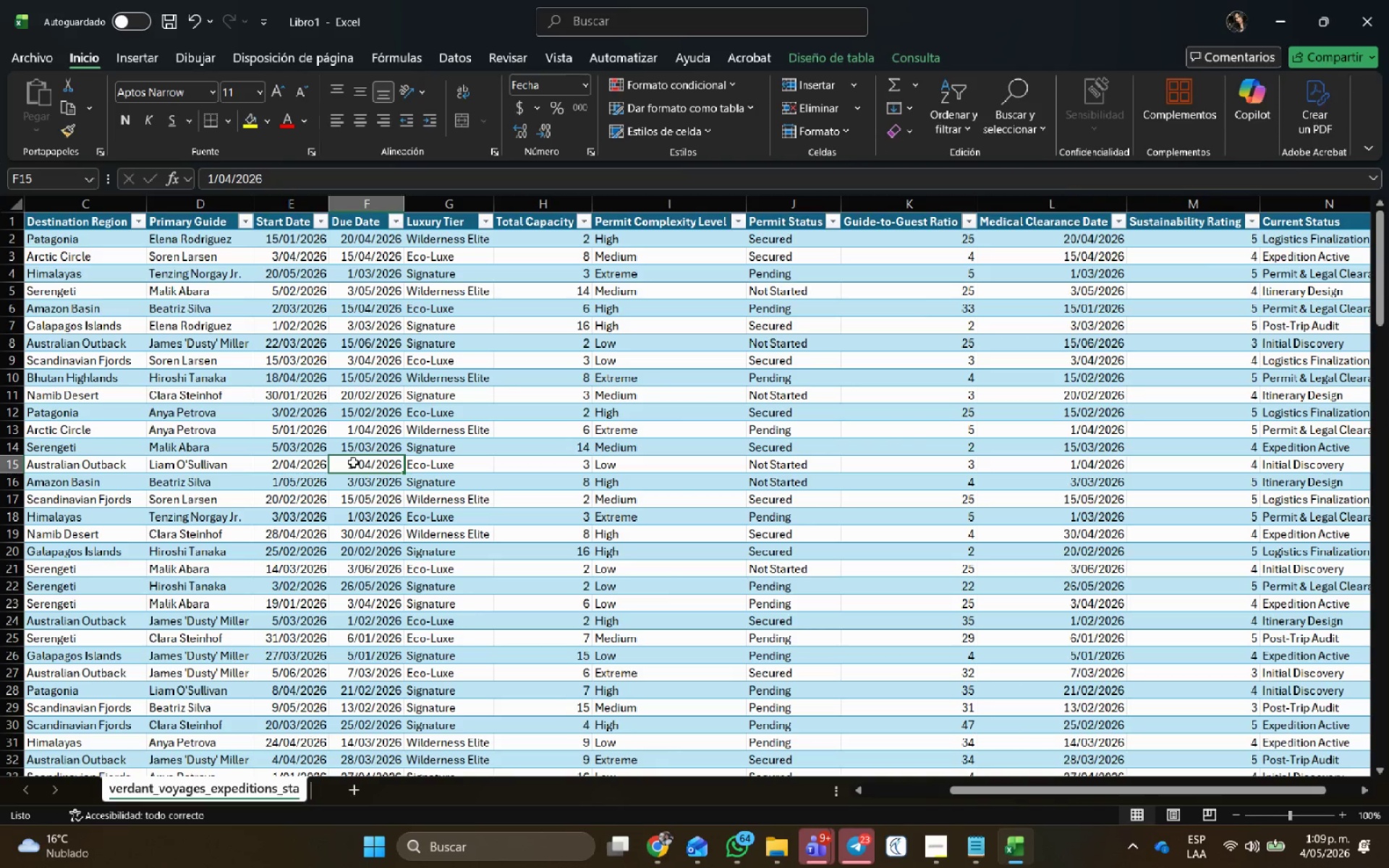 
double_click([353, 462])
 